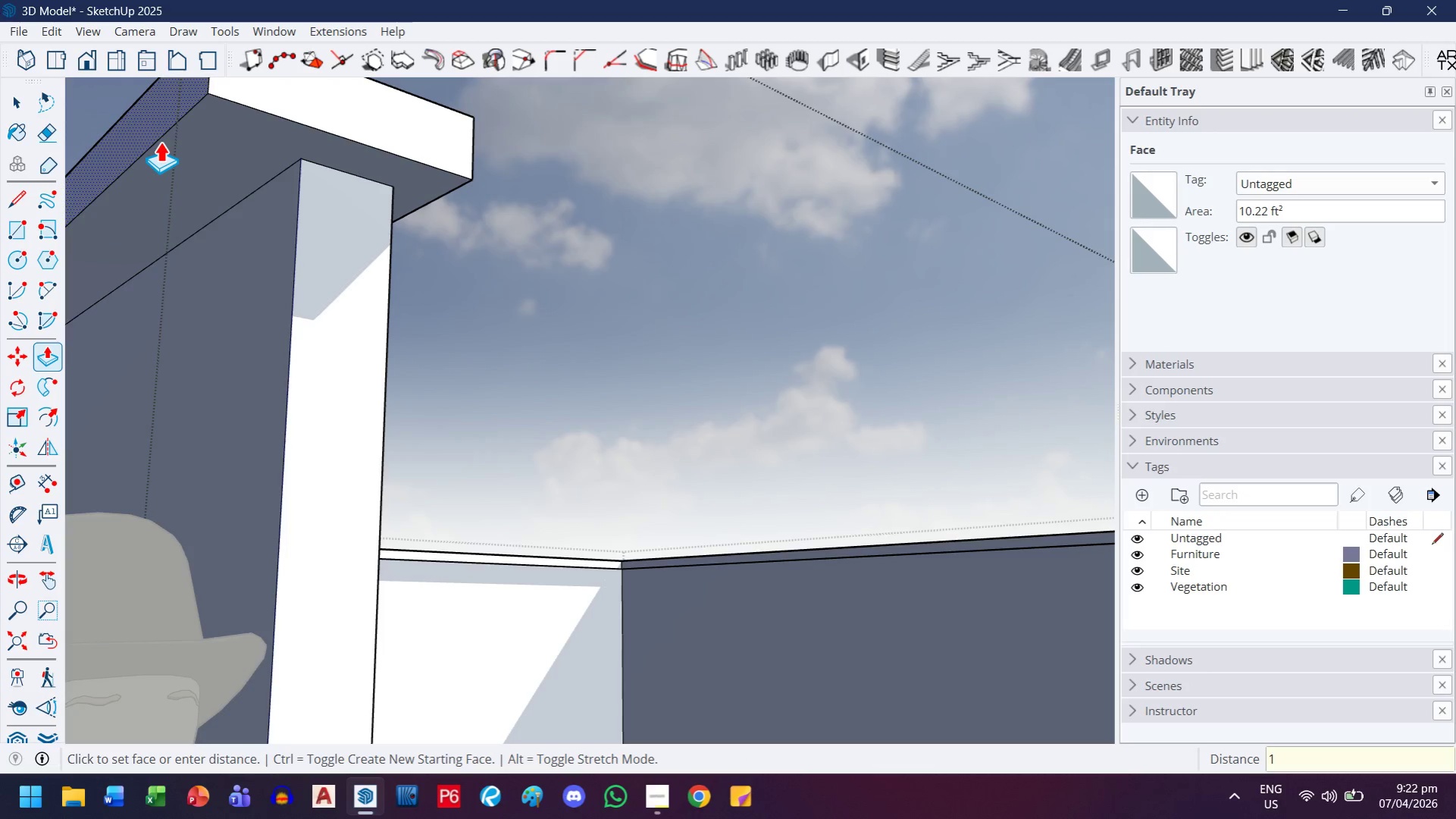 
key(Enter)
 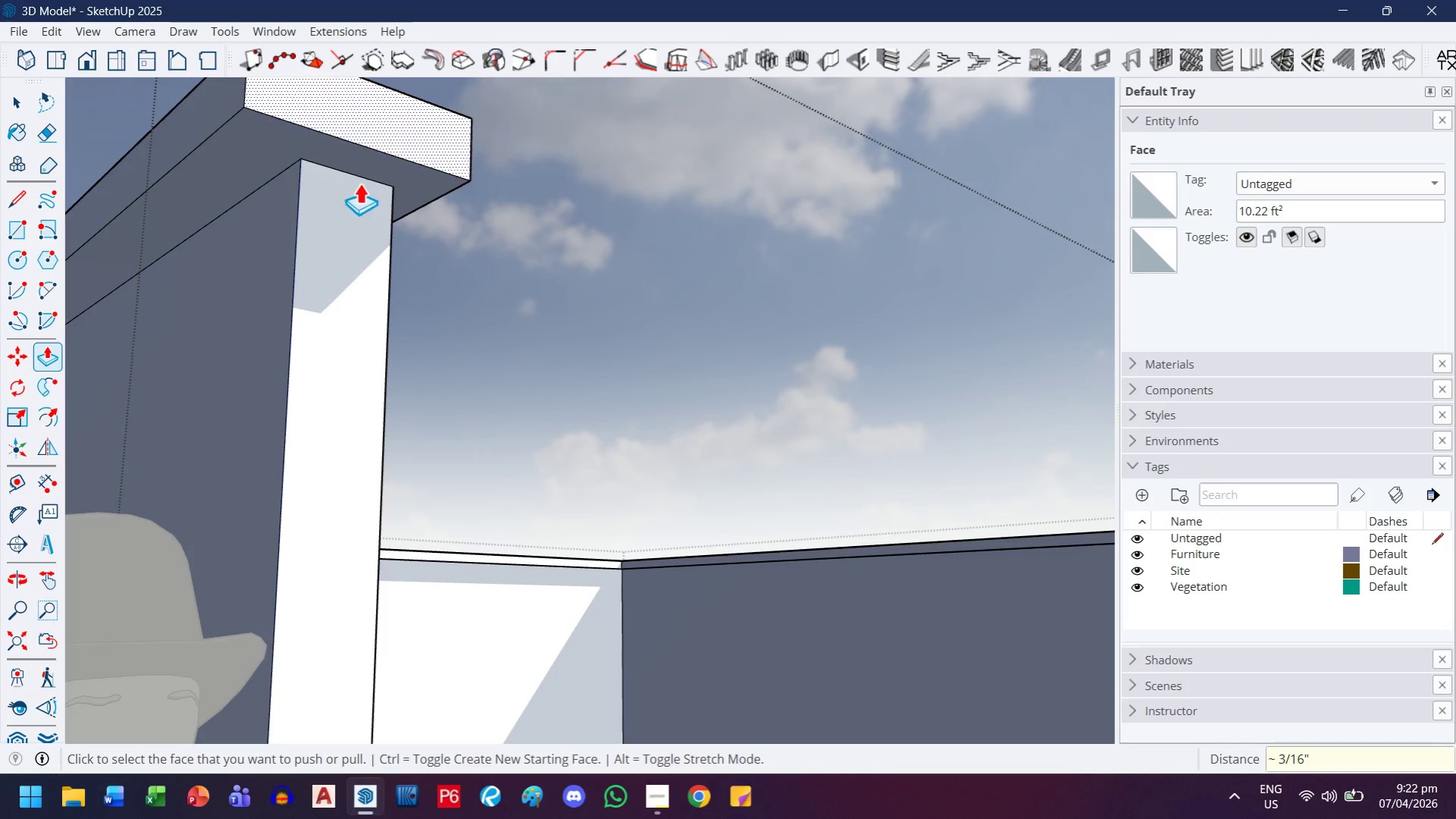 
key(Control+ControlLeft)
 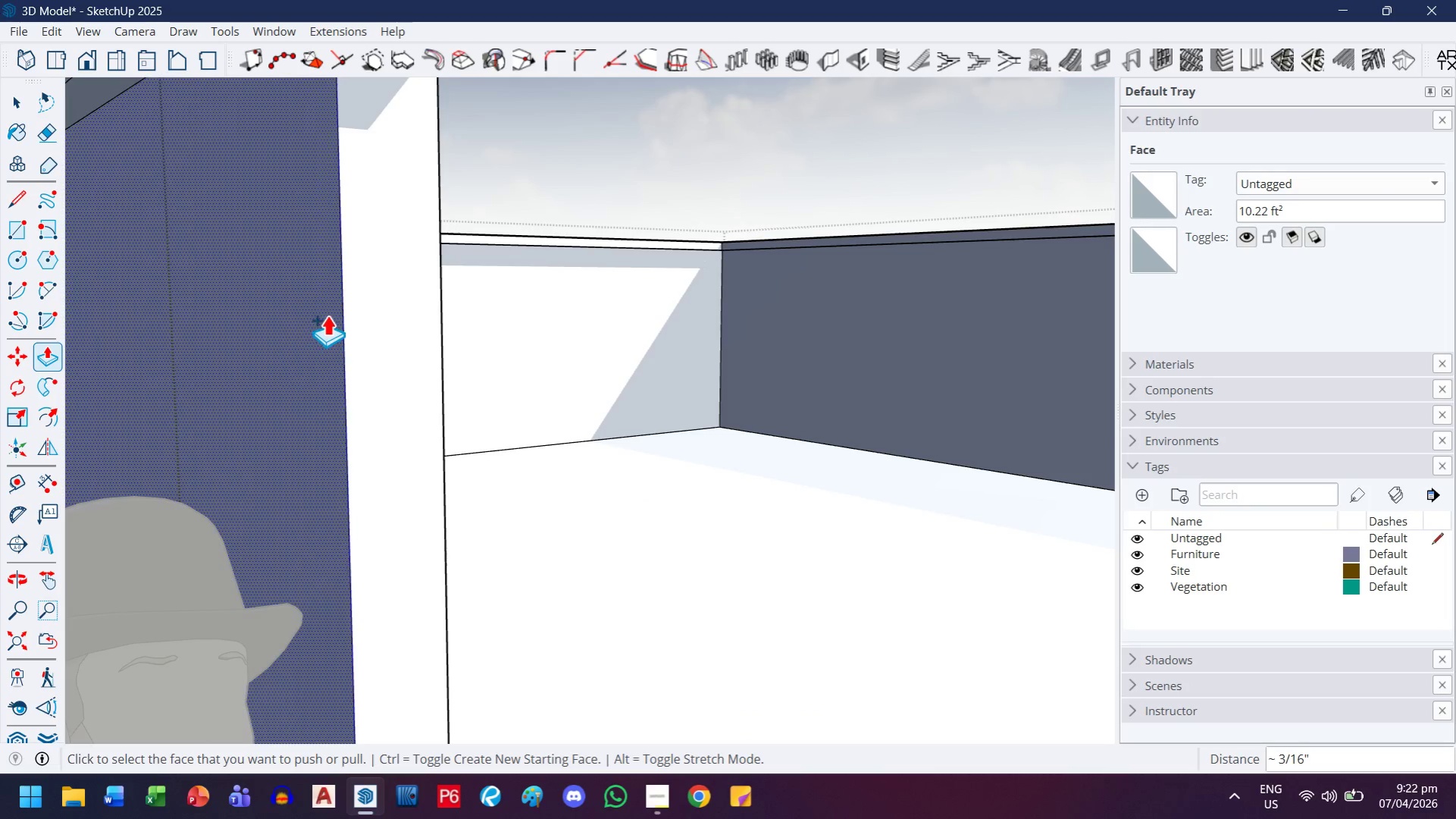 
key(H)
 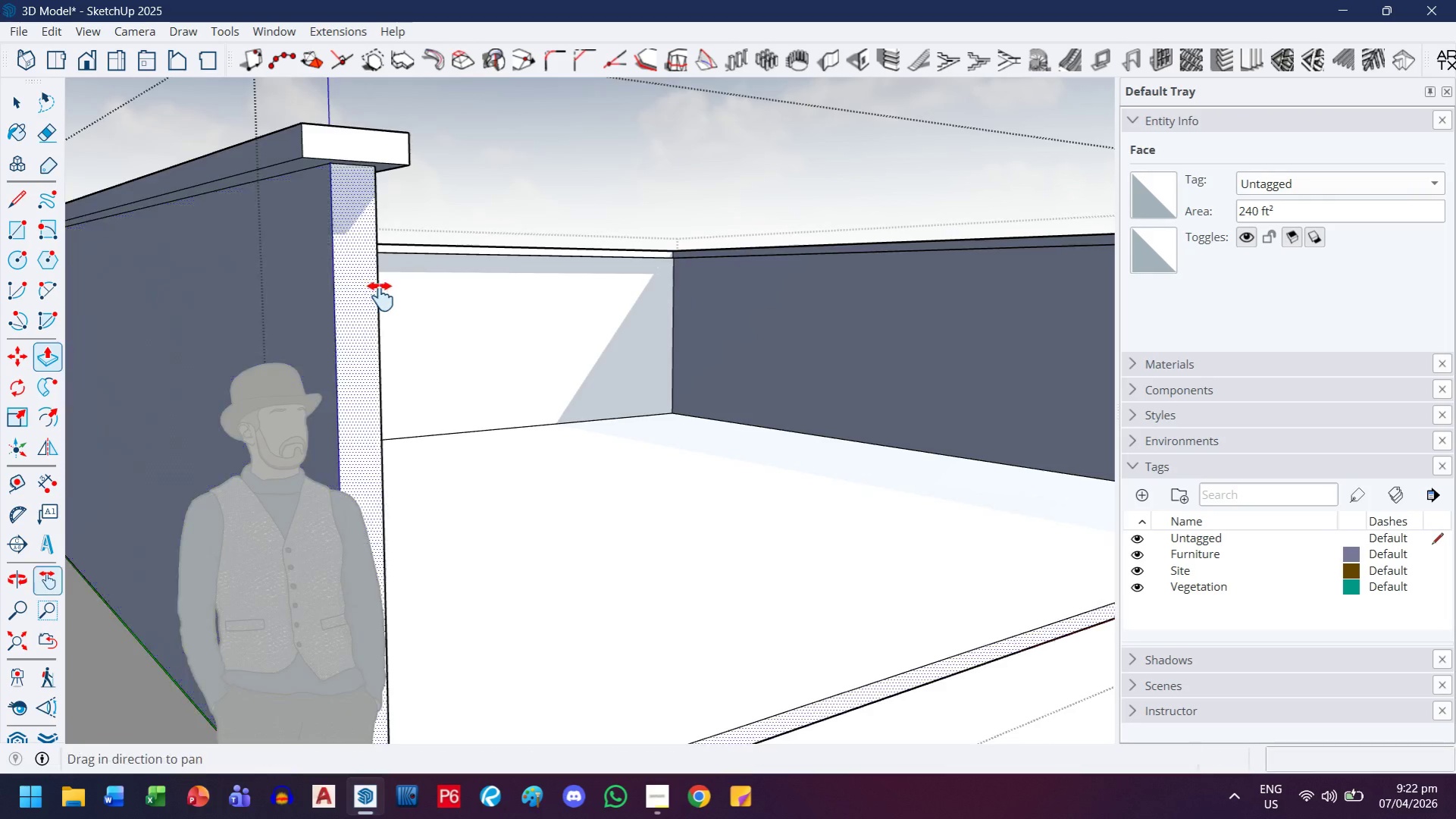 
left_click_drag(start_coordinate=[380, 305], to_coordinate=[381, 482])
 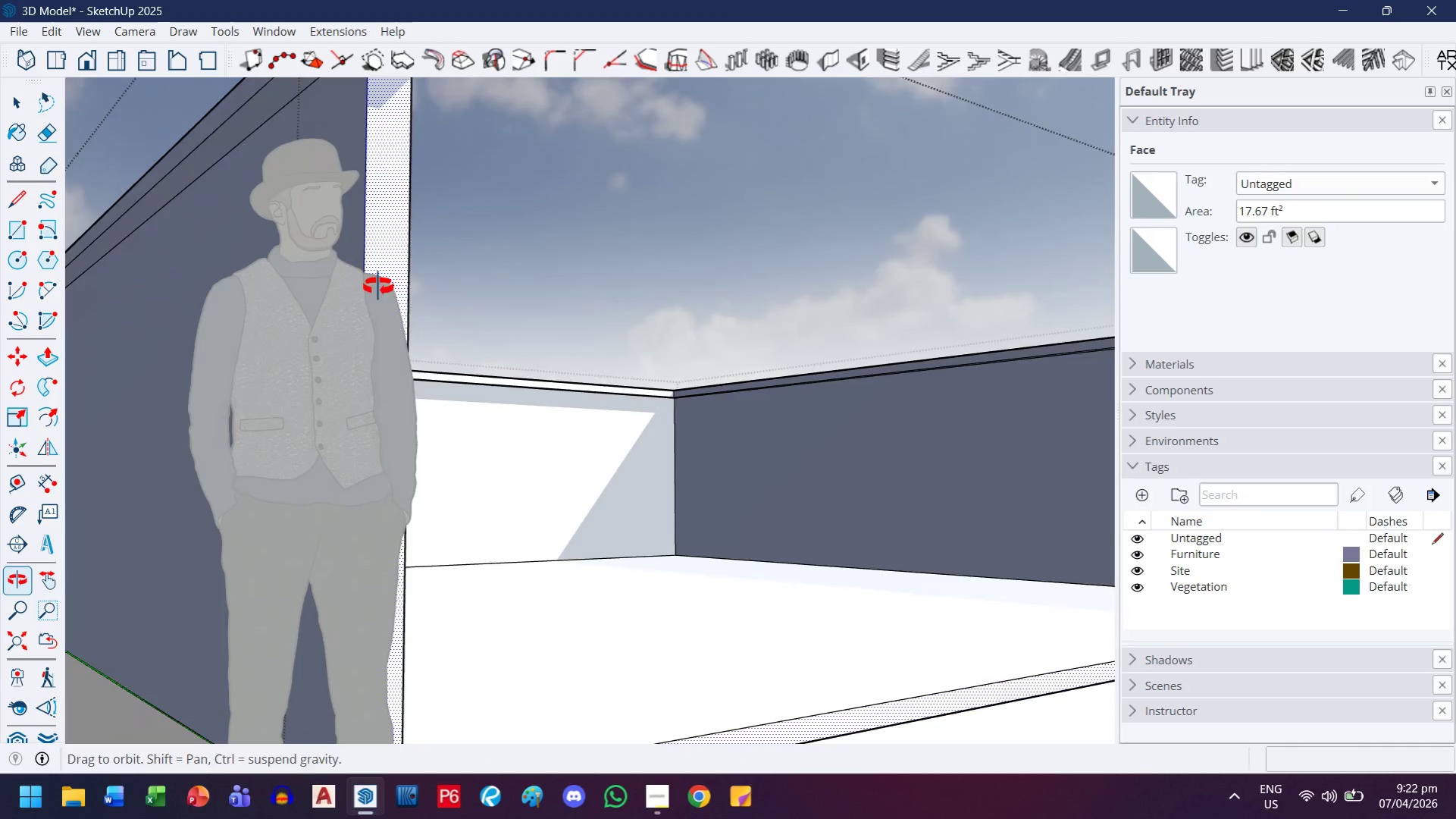 
scroll: coordinate [327, 315], scroll_direction: down, amount: 9.0
 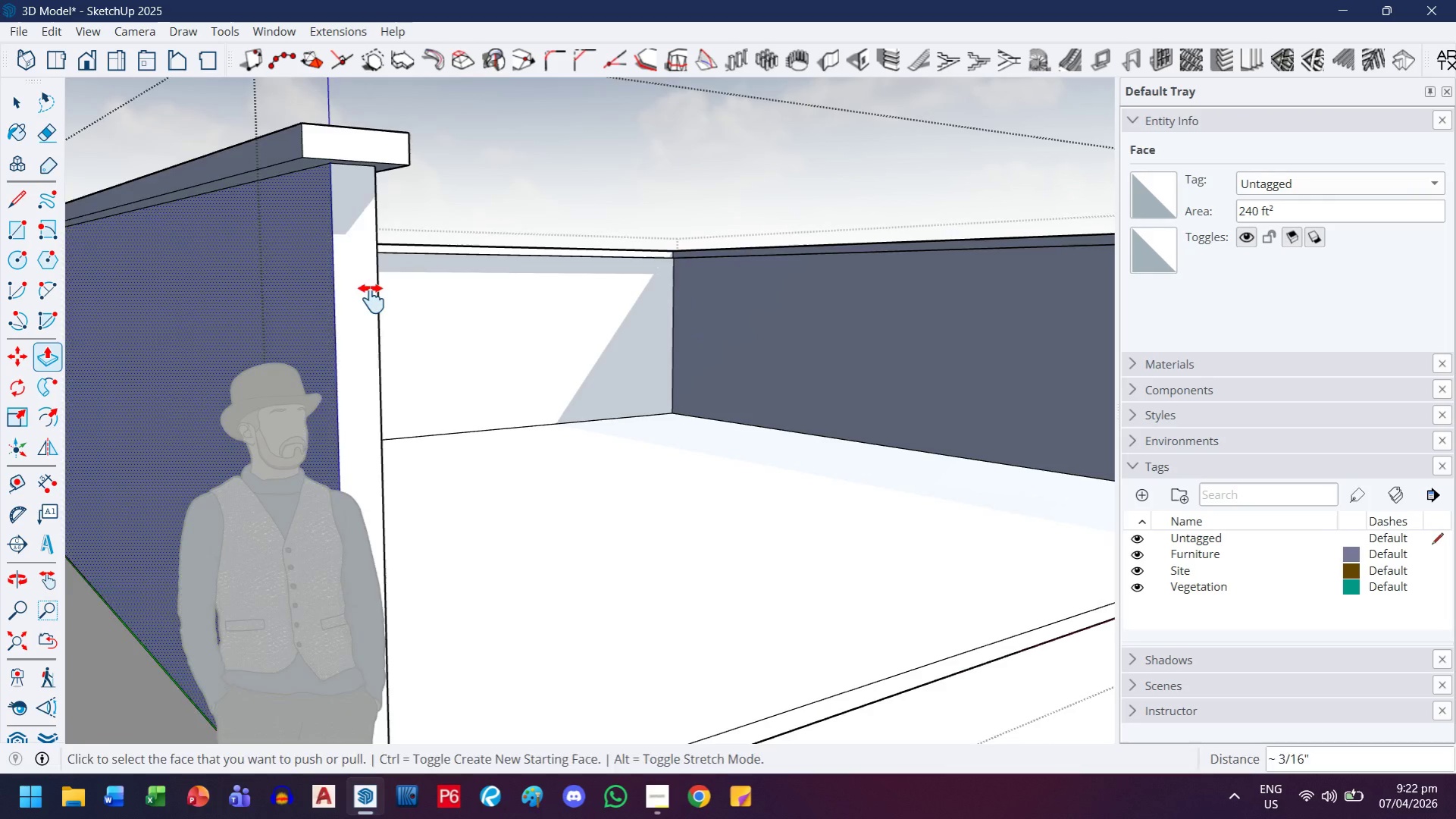 
key(Escape)
 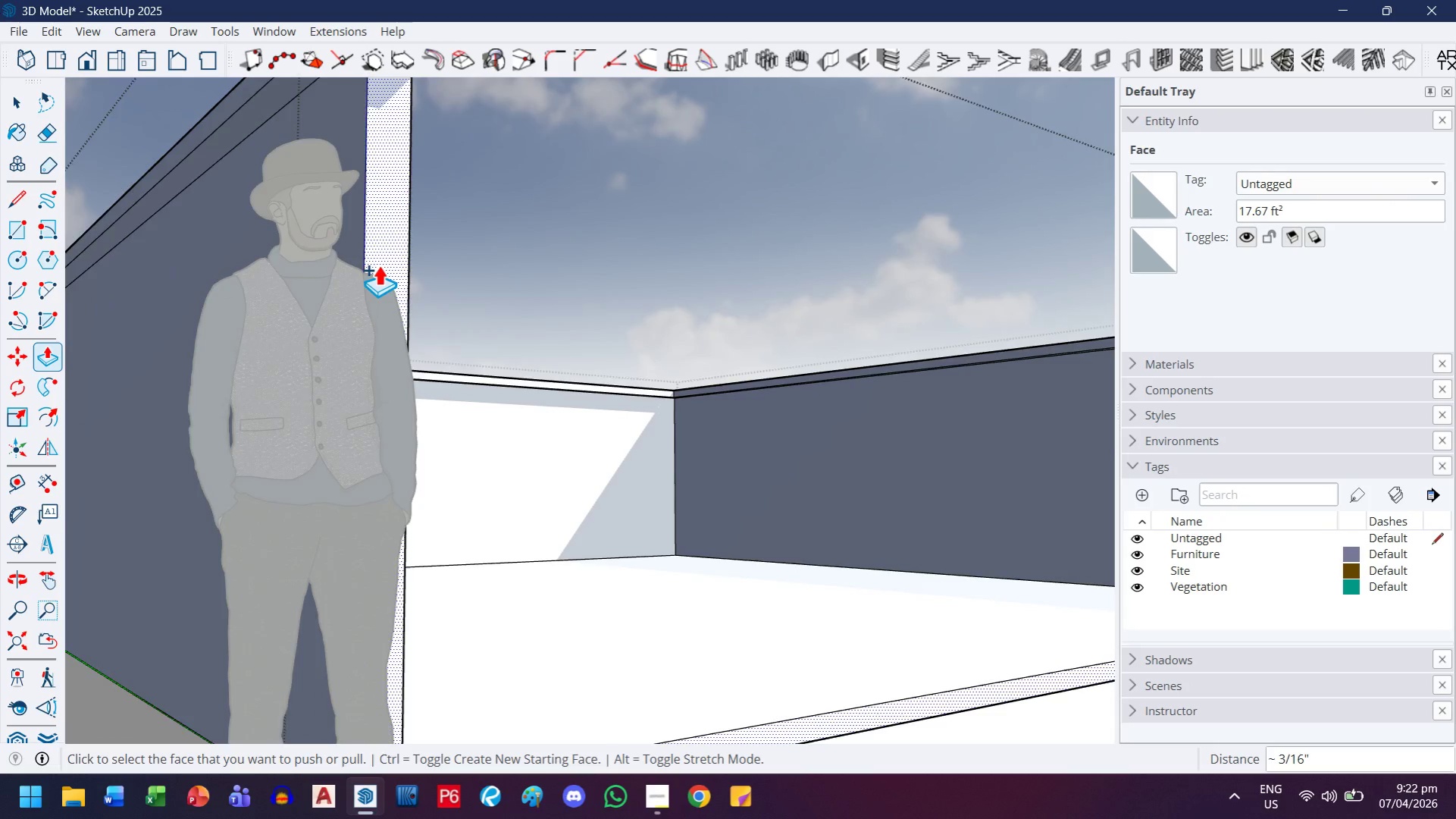 
left_click_drag(start_coordinate=[378, 244], to_coordinate=[355, 353])
 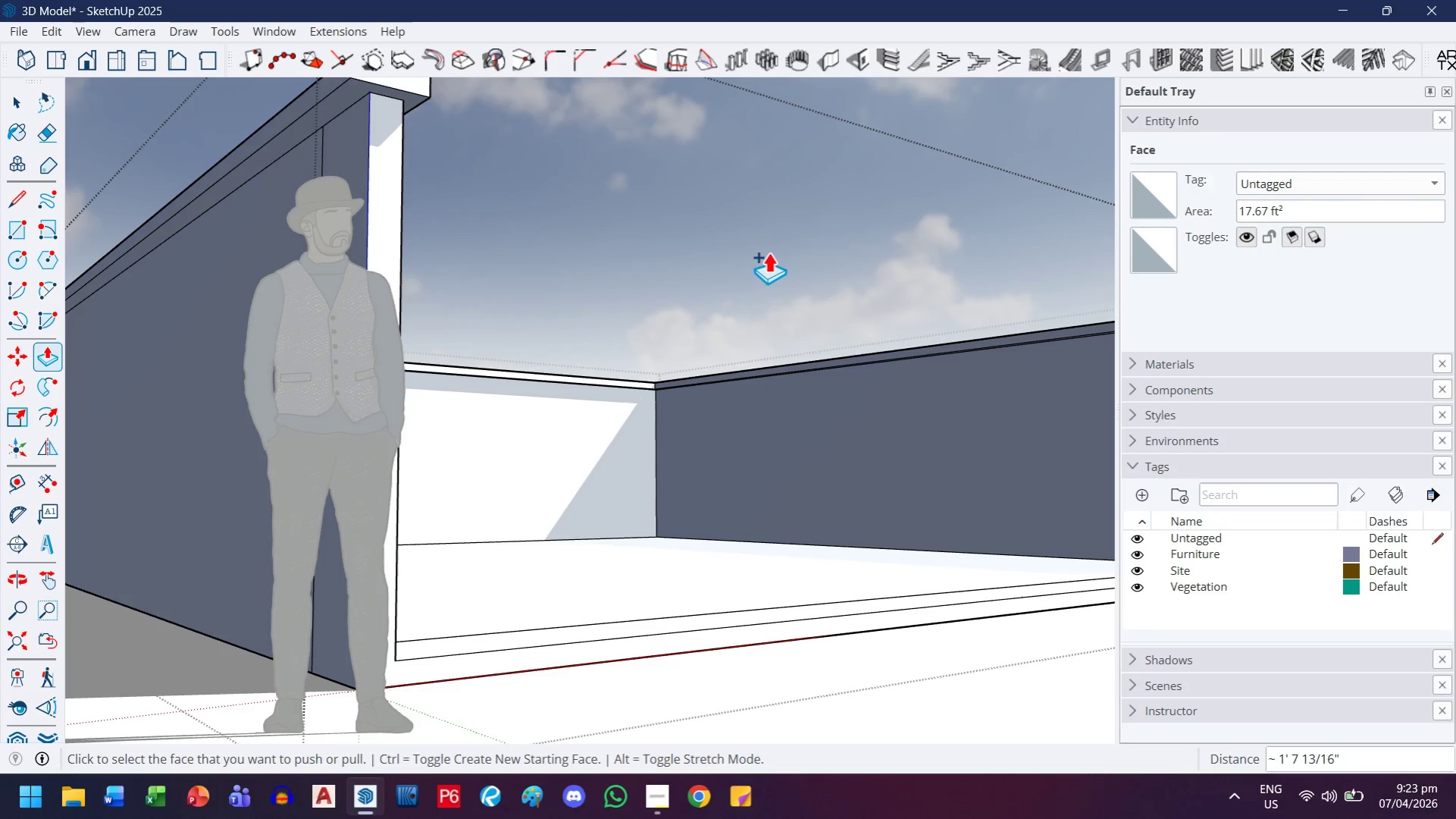 
scroll: coordinate [375, 268], scroll_direction: down, amount: 3.0
 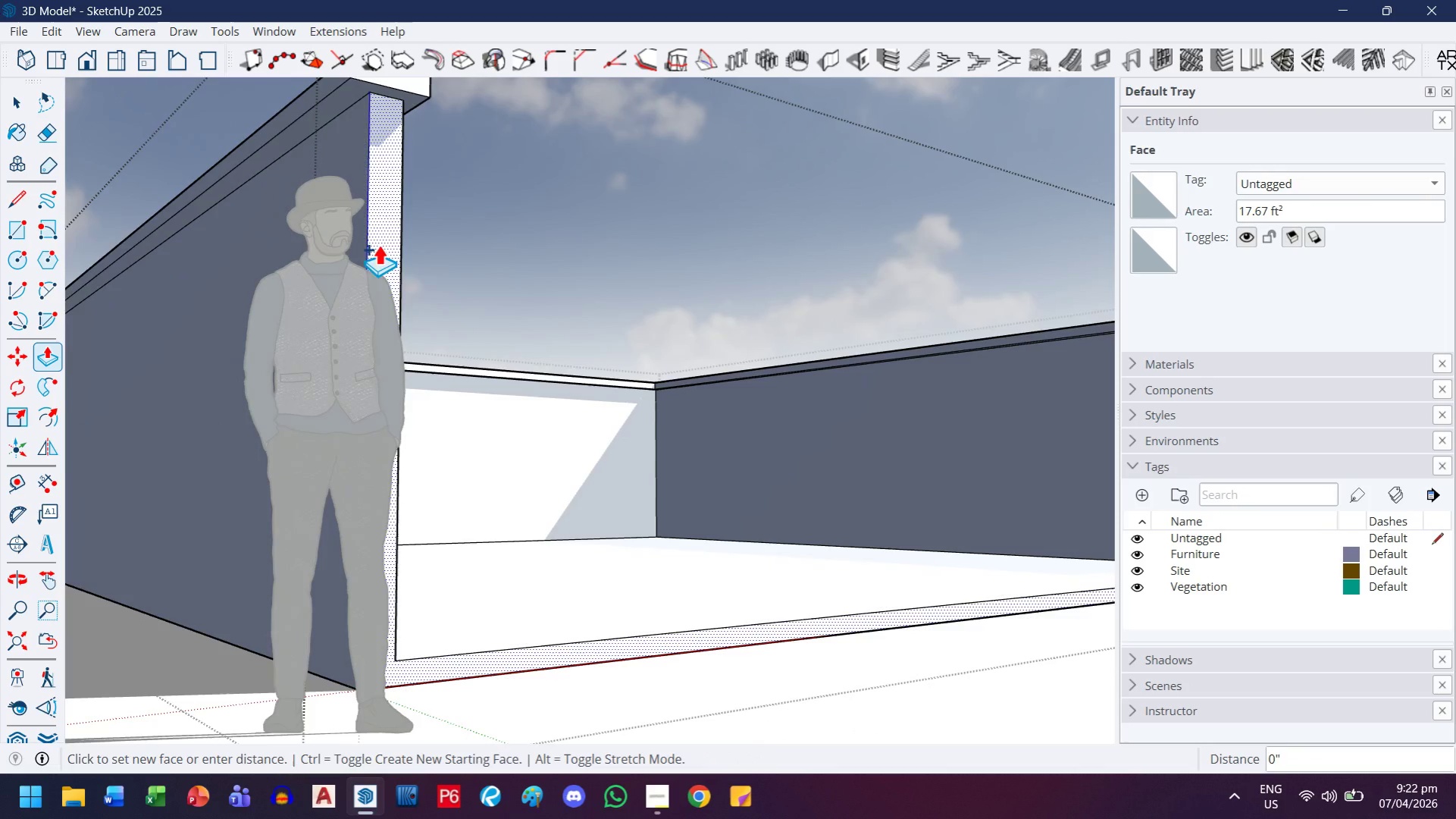 
key(Control+ControlLeft)
 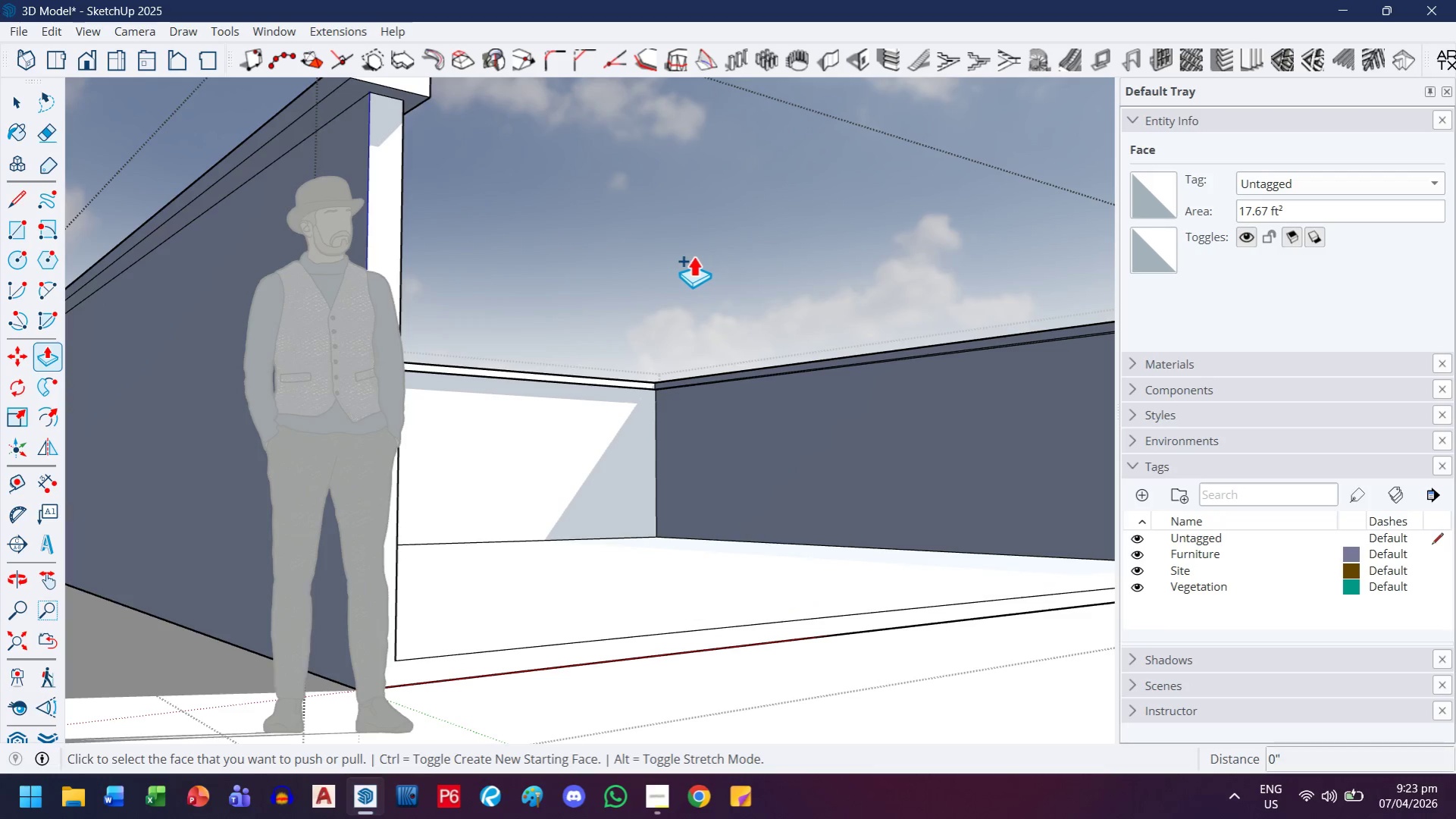 
key(Control+Z)
 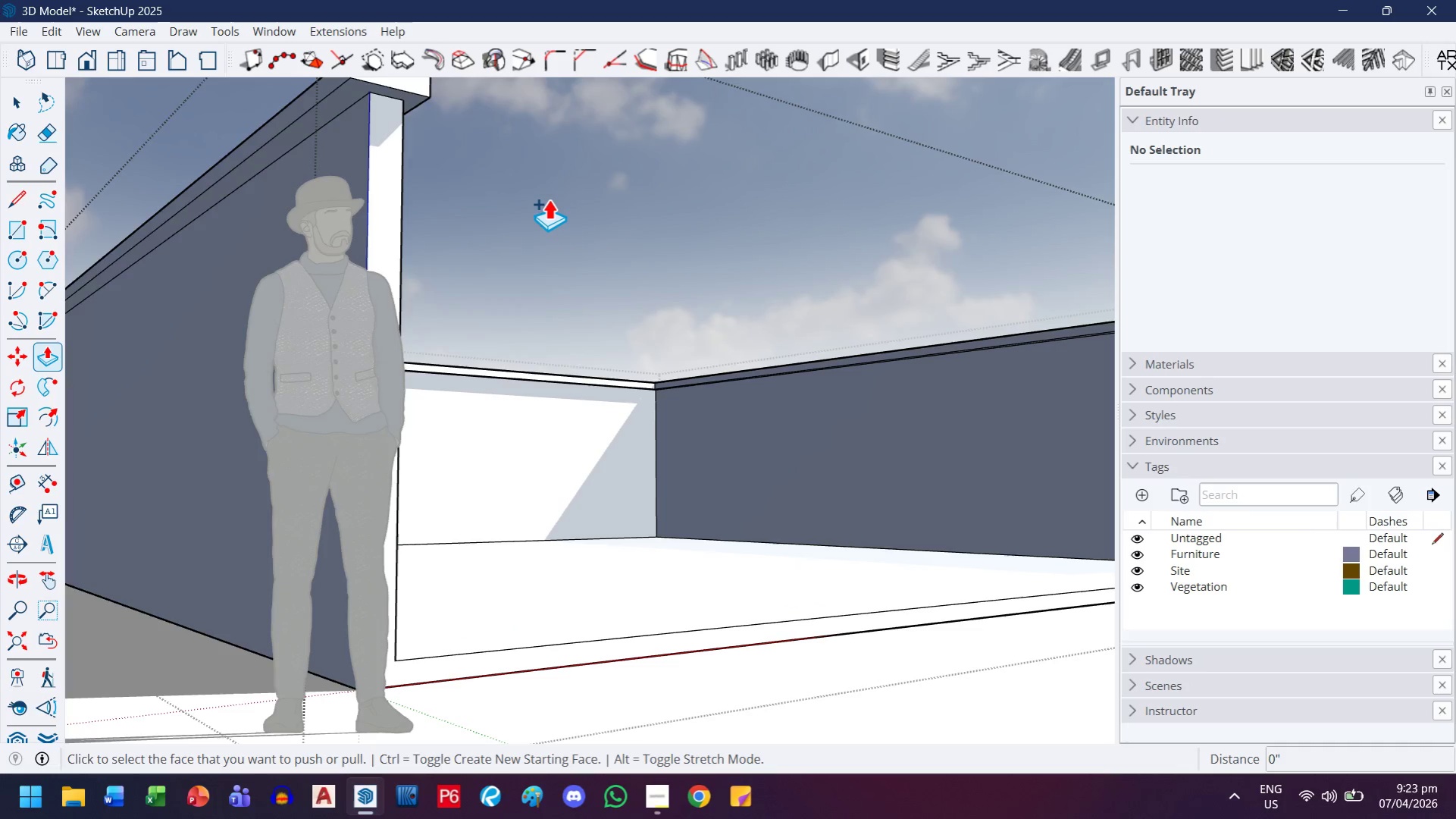 
key(H)
 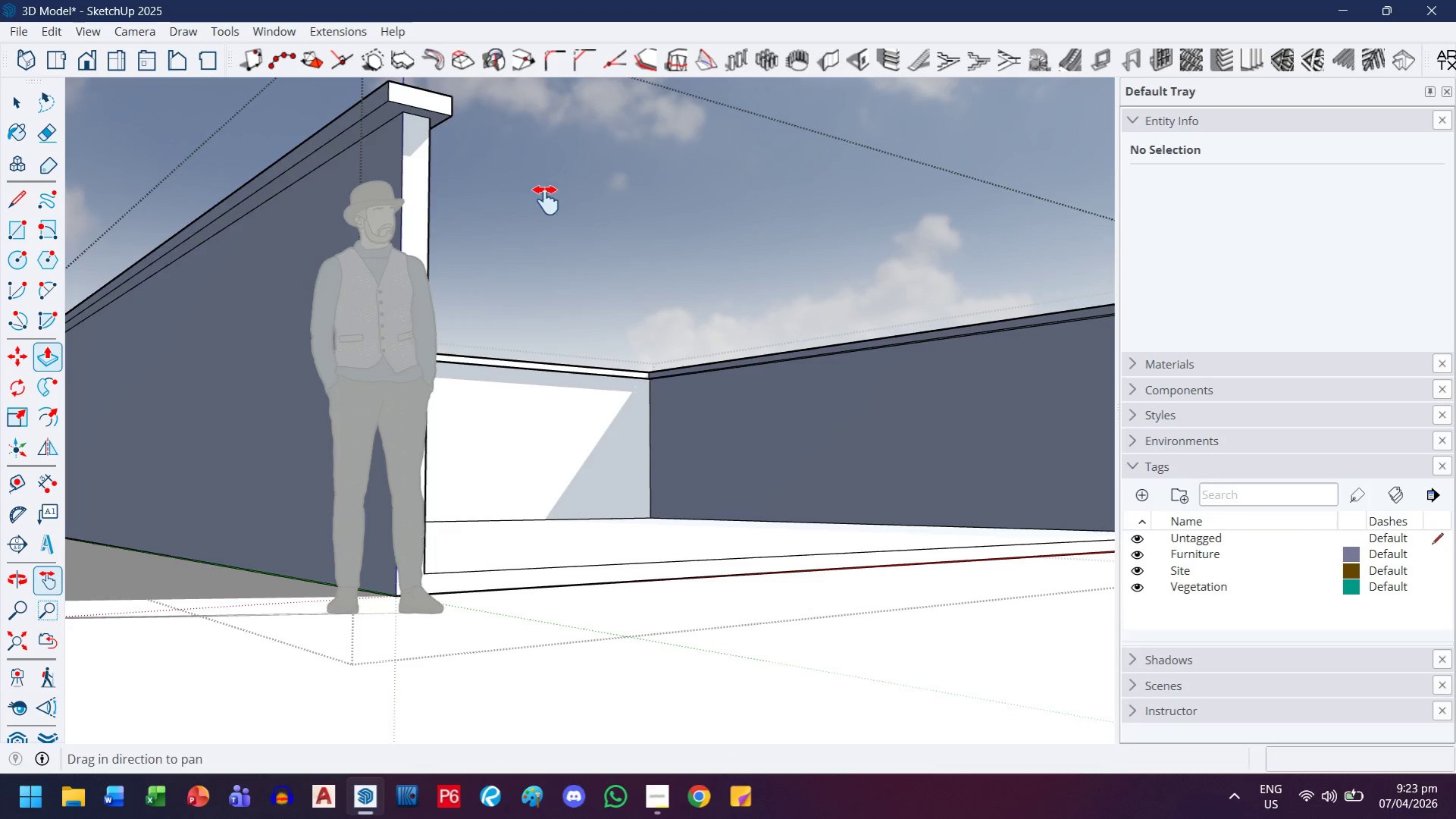 
left_click_drag(start_coordinate=[543, 212], to_coordinate=[524, 322])
 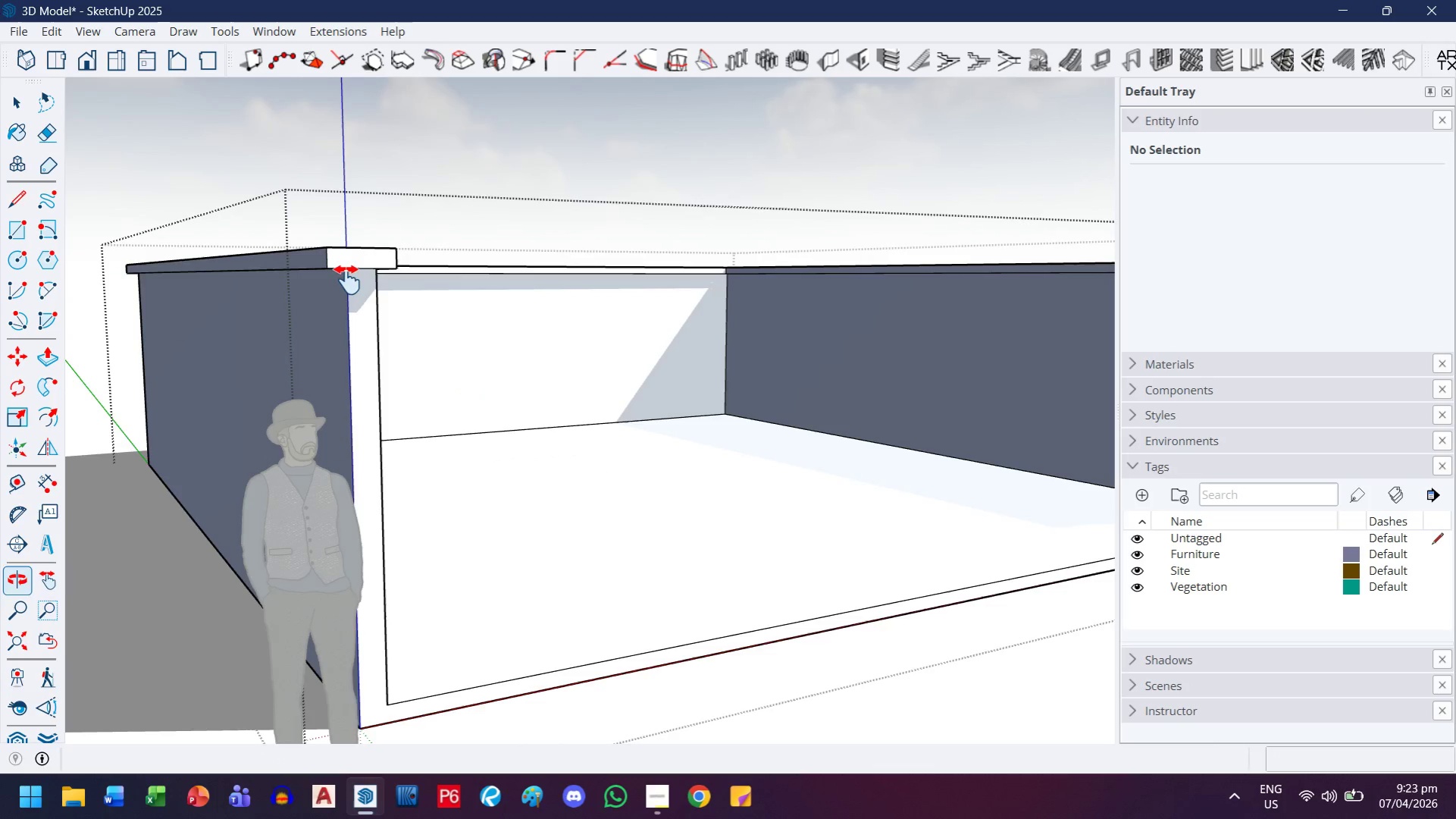 
scroll: coordinate [548, 199], scroll_direction: down, amount: 1.0
 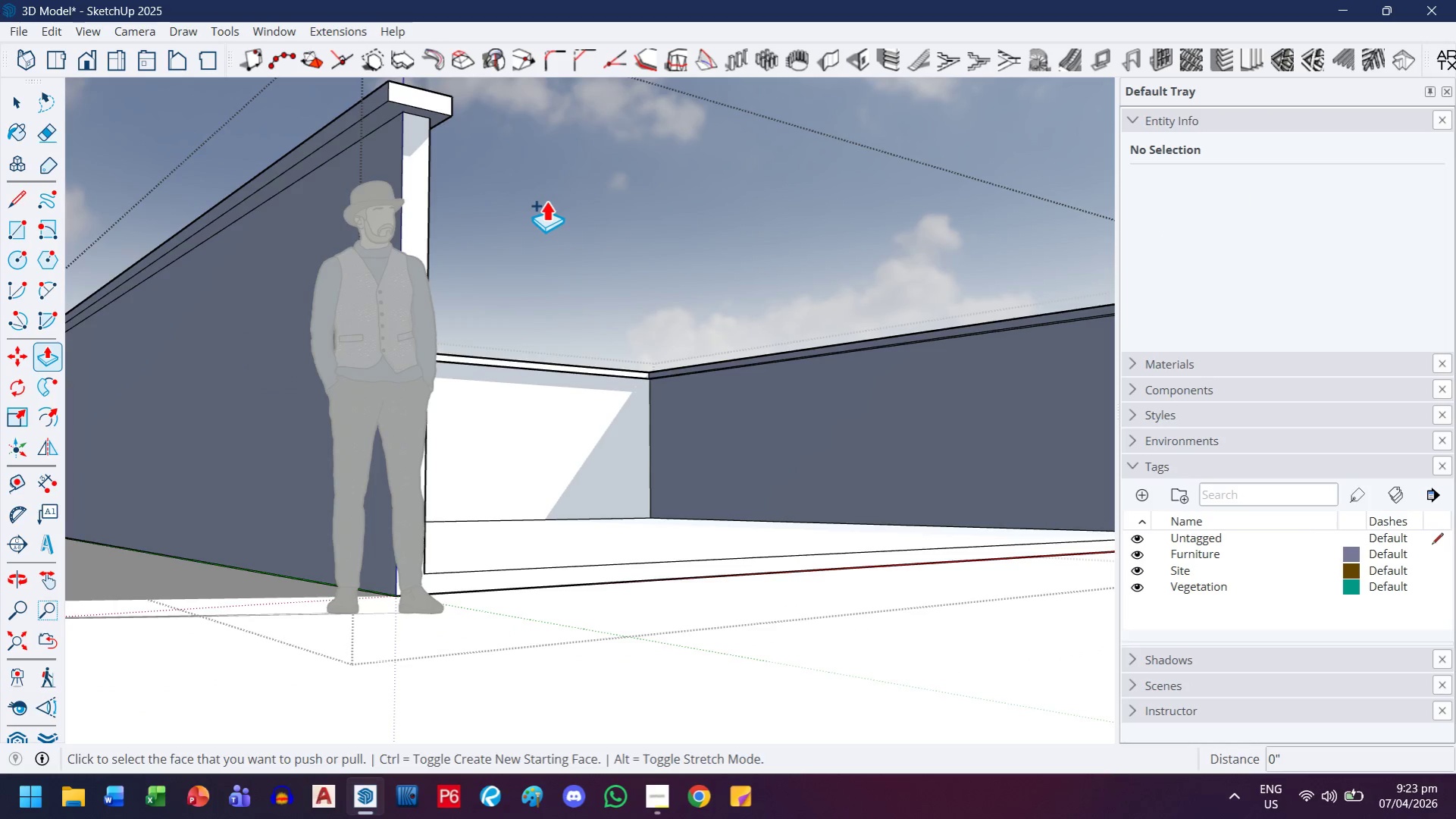 
key(Control+Z)
 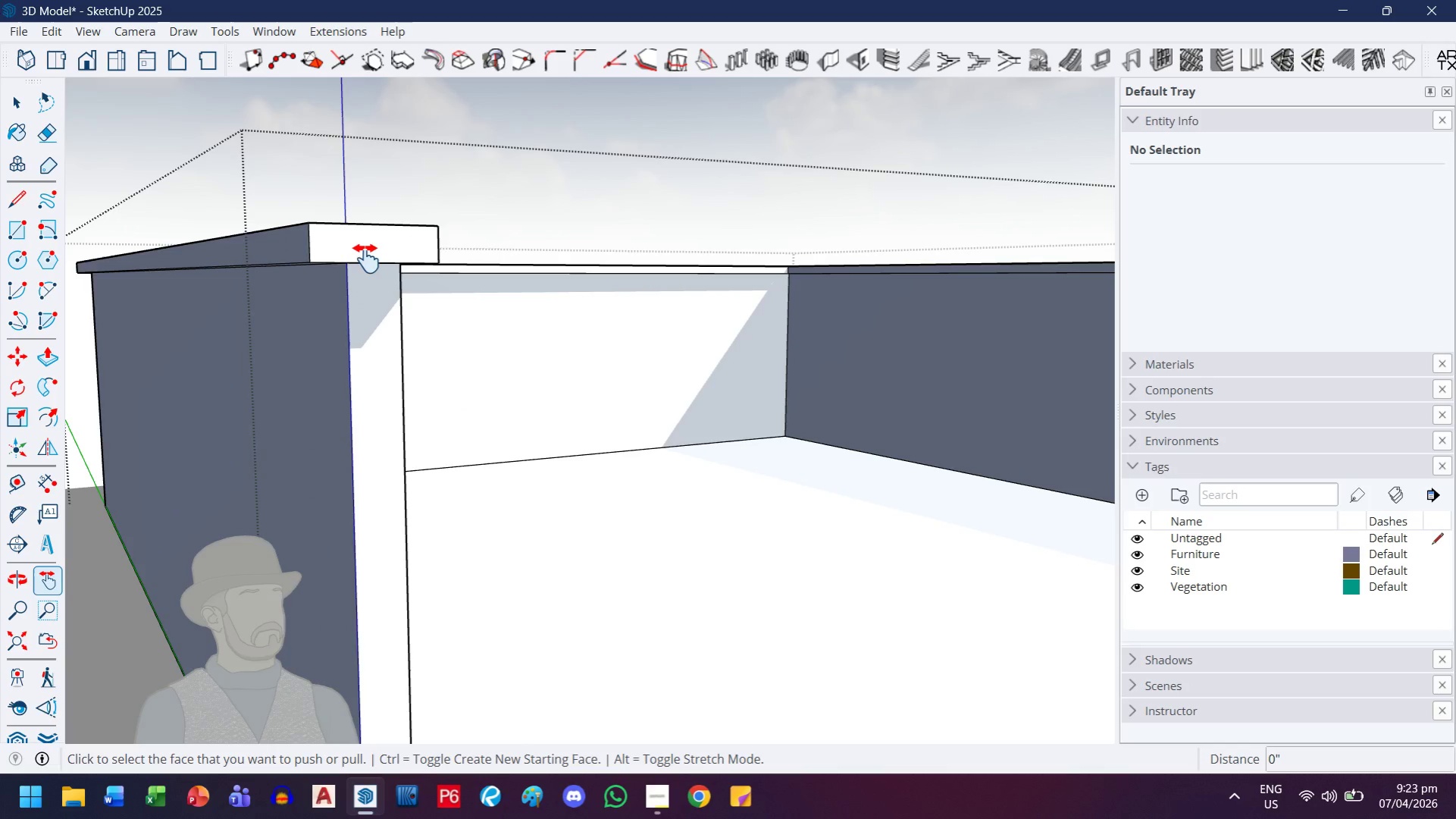 
scroll: coordinate [347, 271], scroll_direction: up, amount: 6.0
 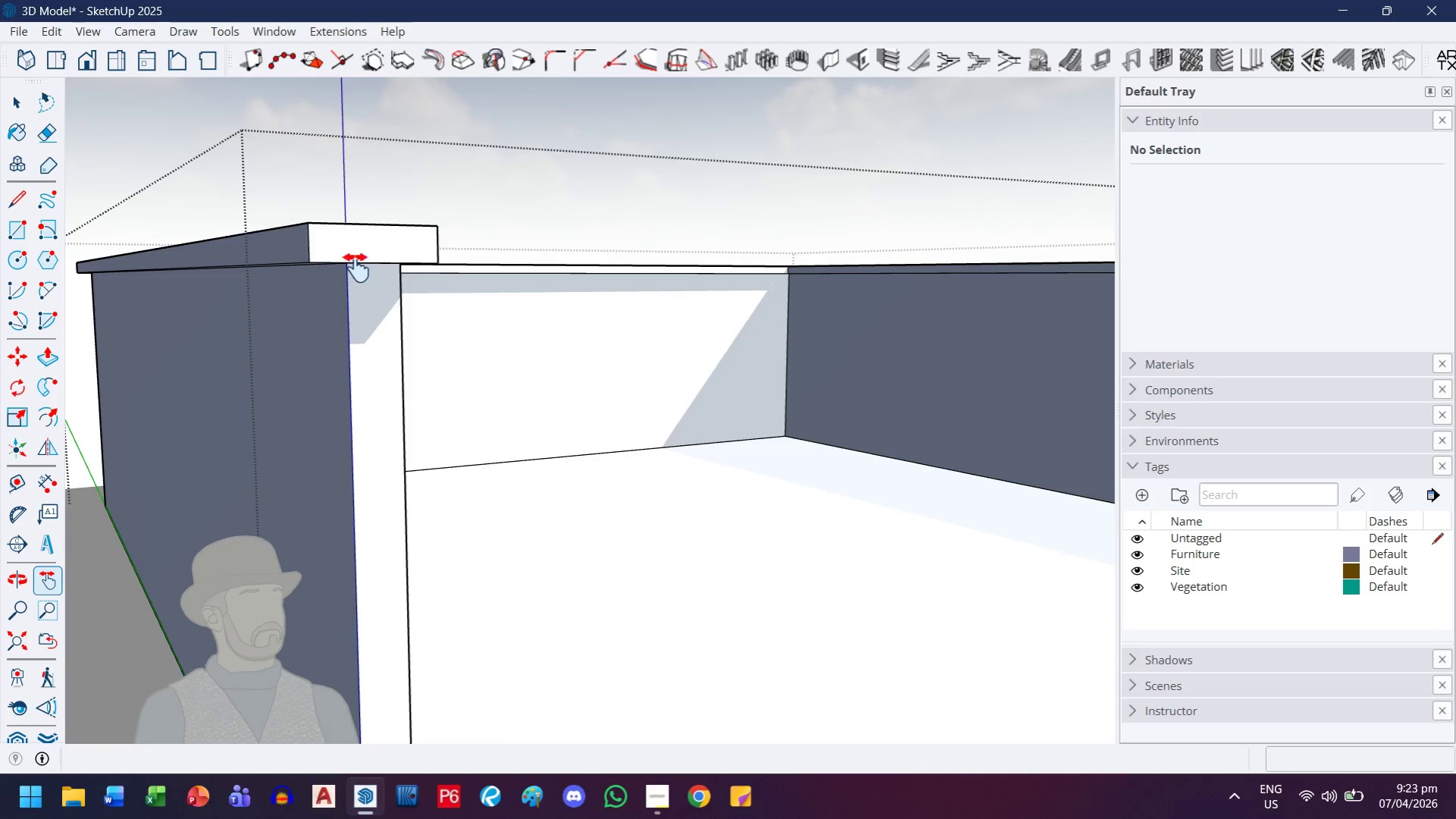 
key(Control+Z)
 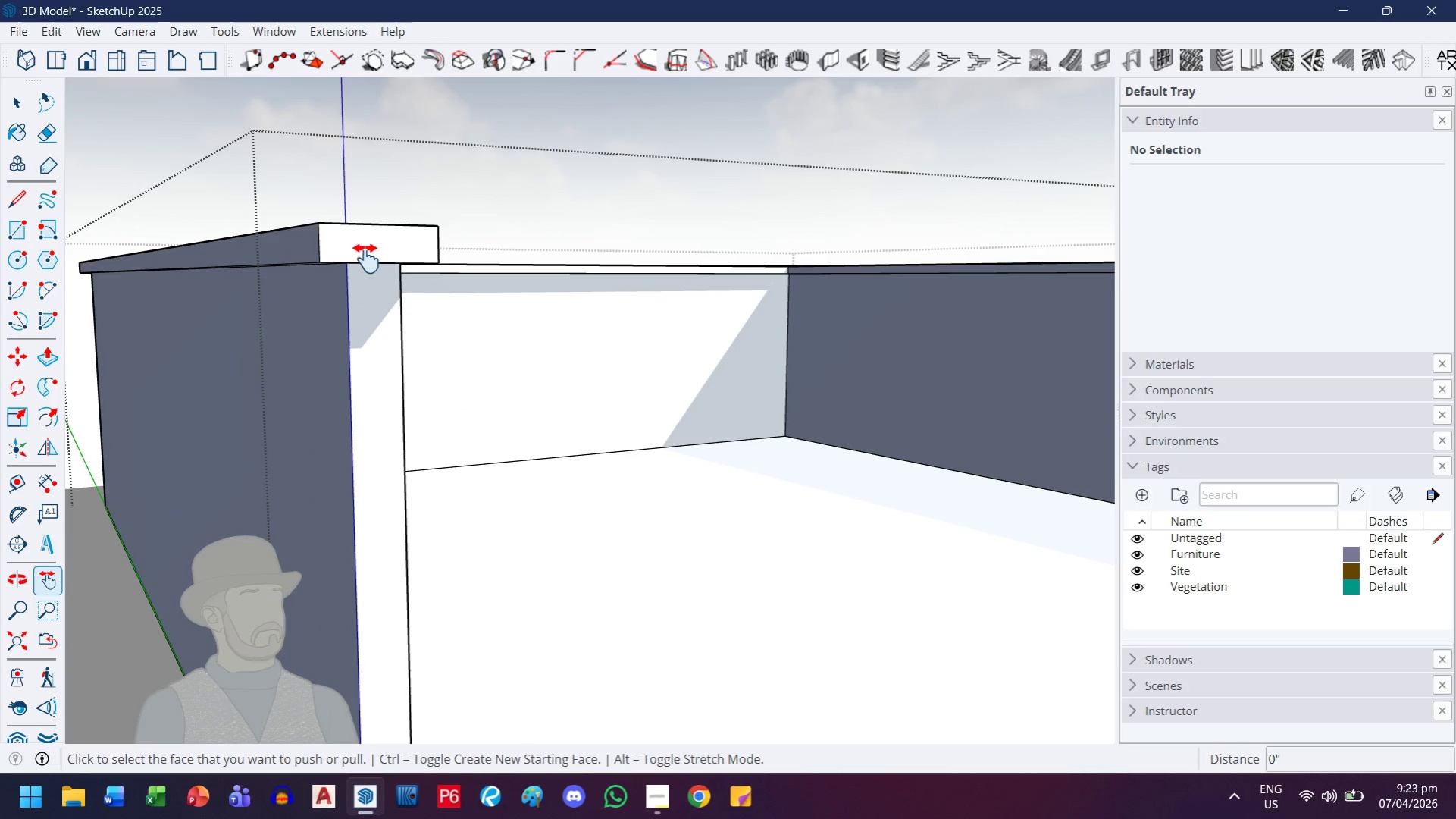 
key(Control+Z)
 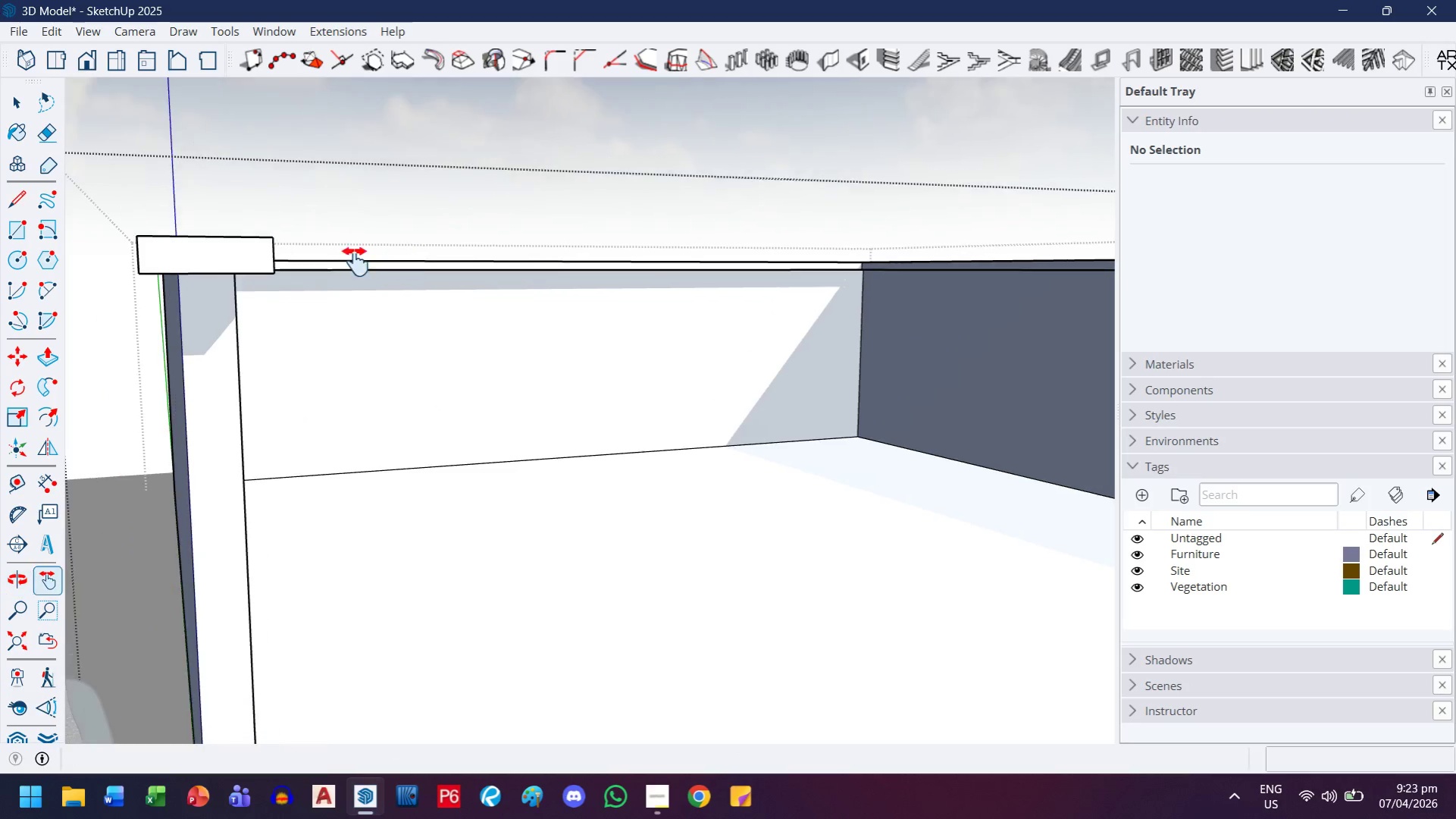 
scroll: coordinate [287, 262], scroll_direction: up, amount: 1.0
 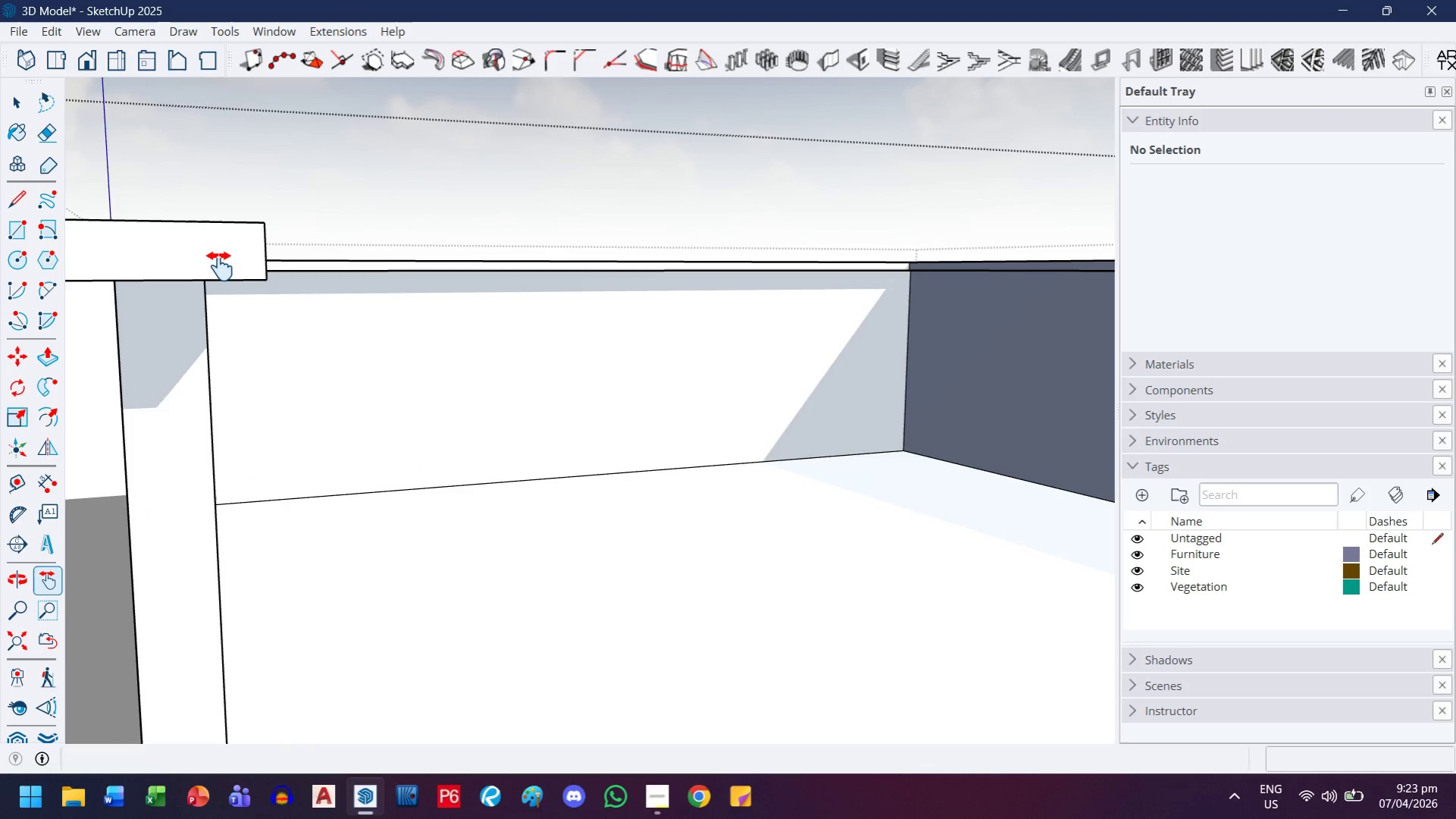 
key(H)
 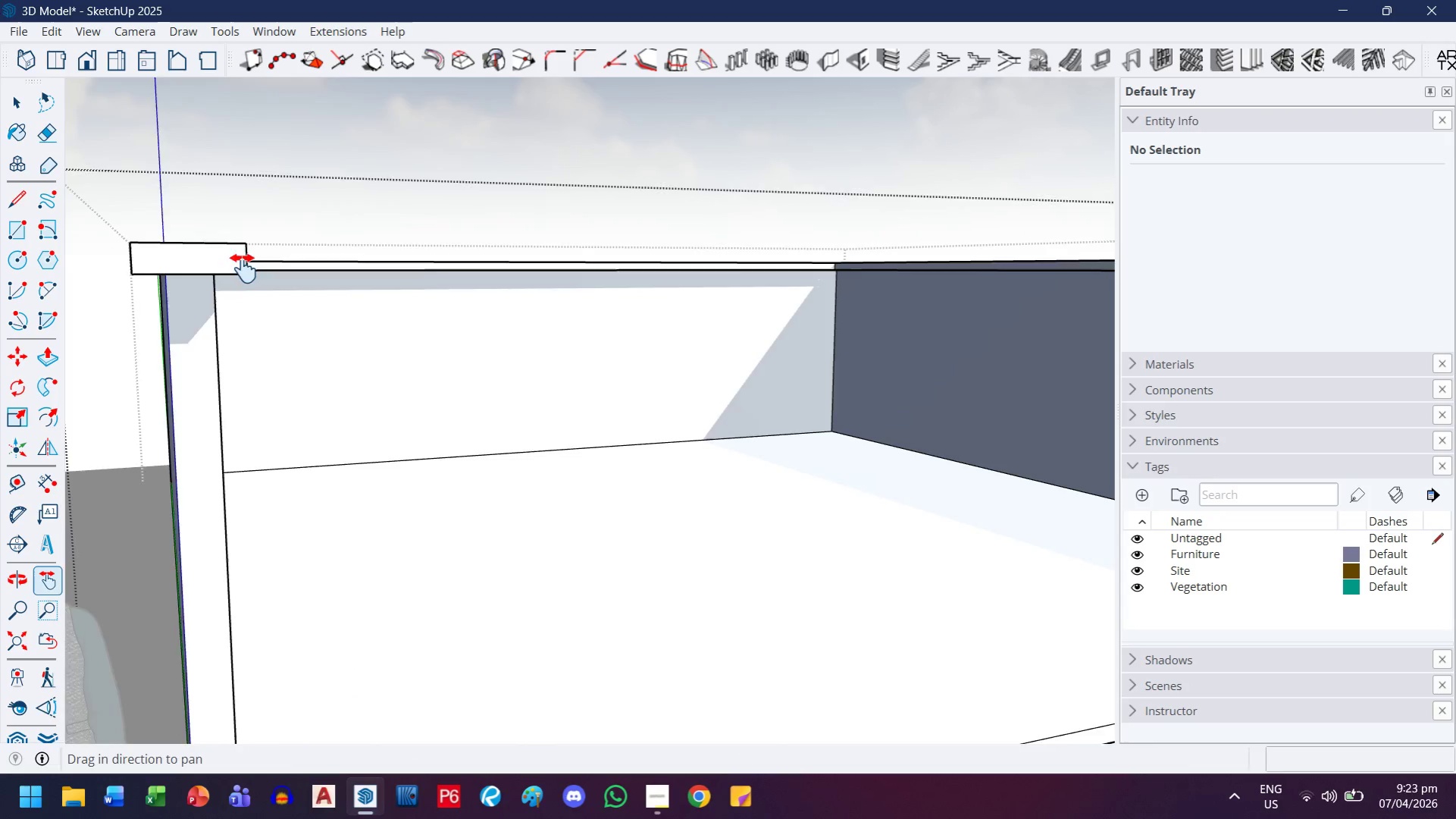 
left_click_drag(start_coordinate=[240, 266], to_coordinate=[449, 363])
 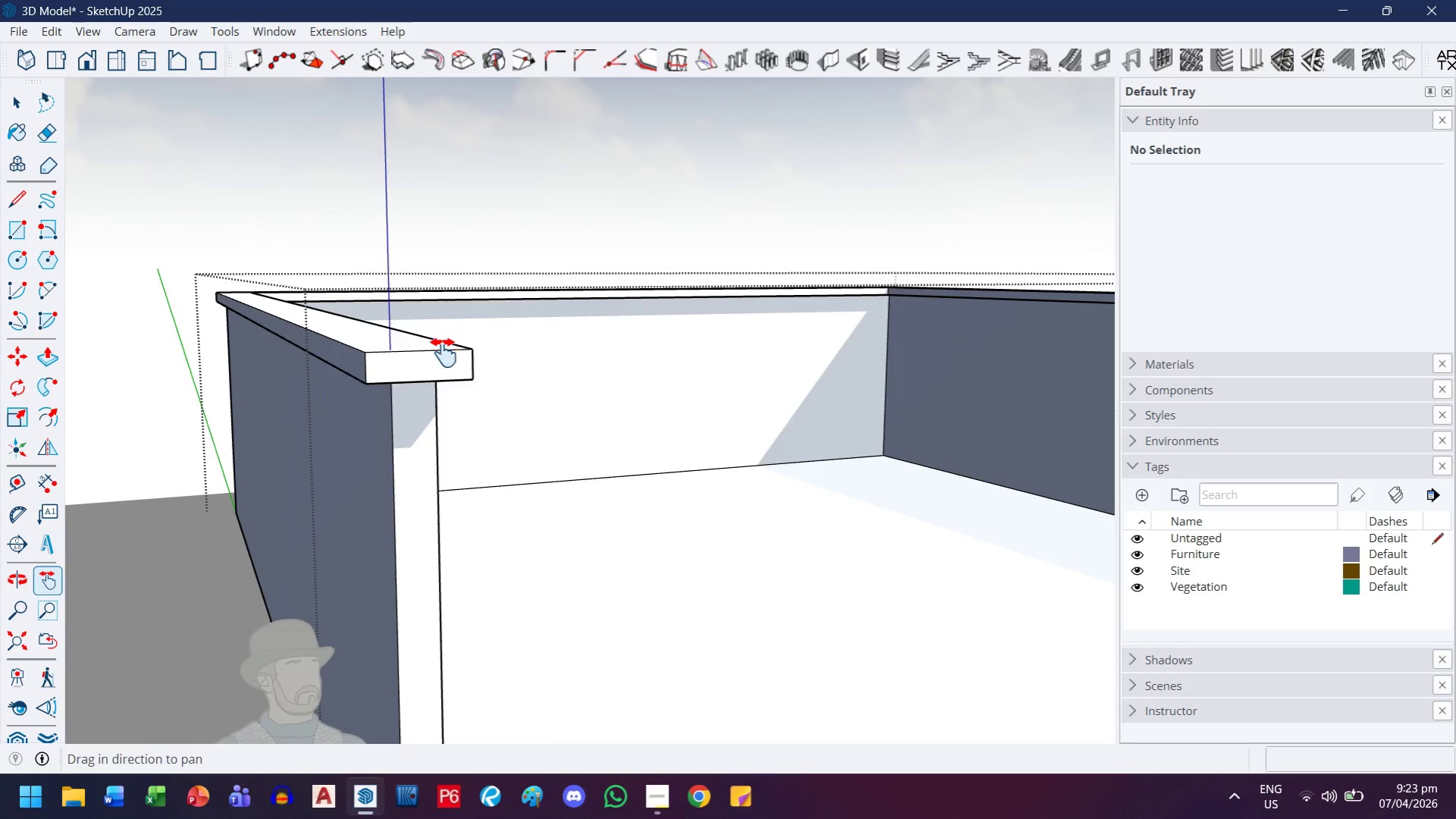 
scroll: coordinate [225, 267], scroll_direction: down, amount: 7.0
 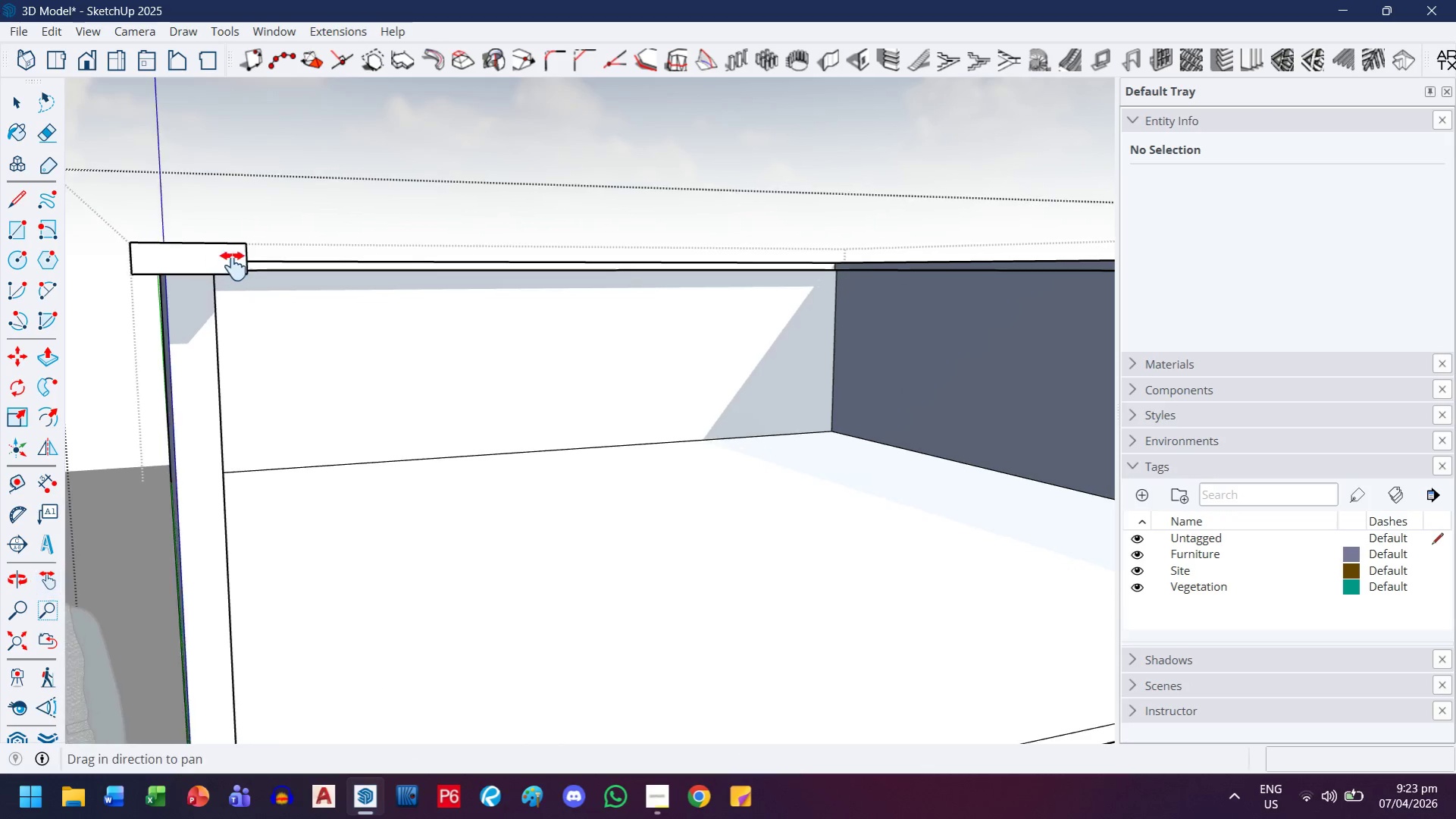 
key(Escape)
 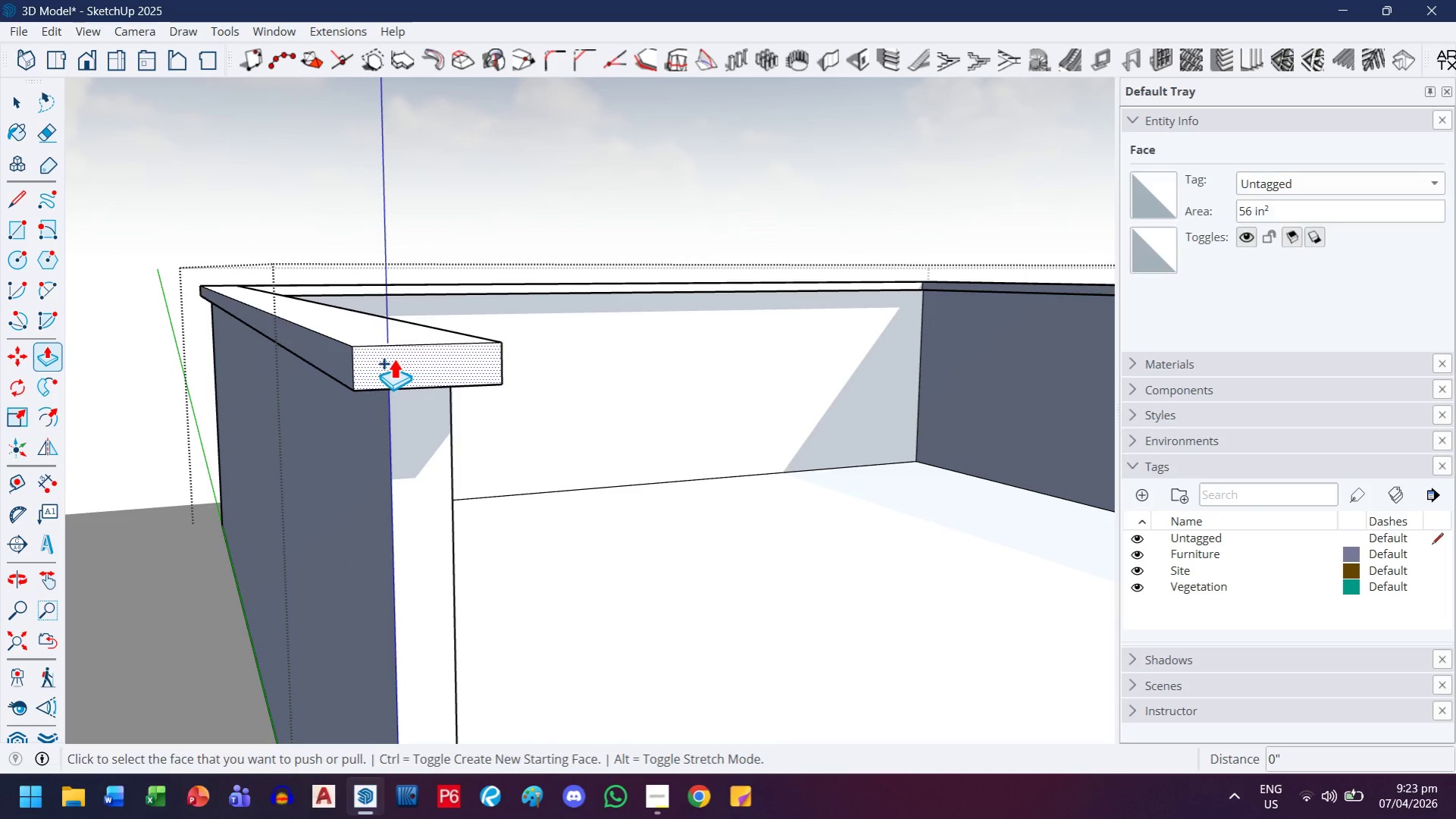 
scroll: coordinate [415, 361], scroll_direction: up, amount: 3.0
 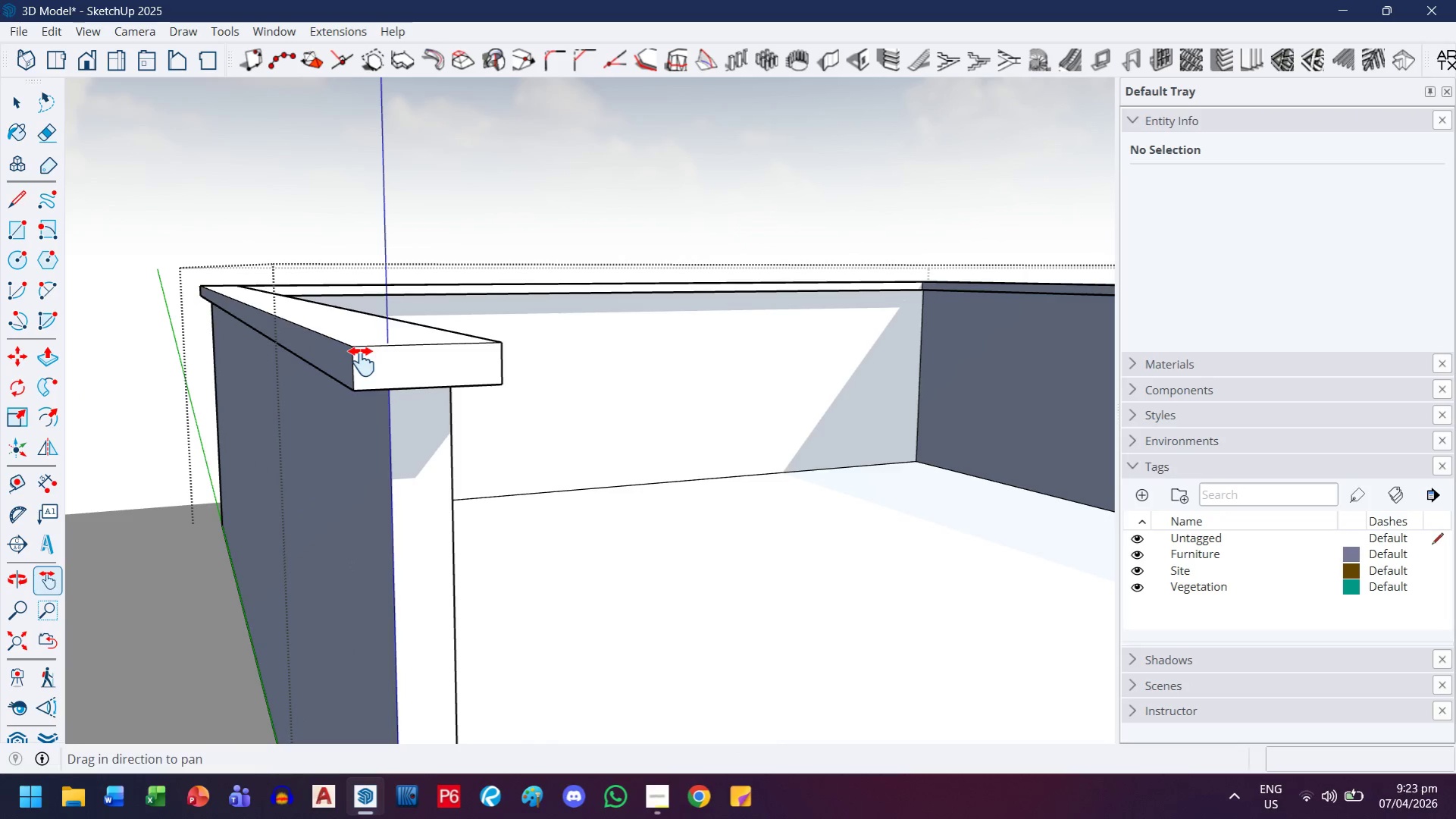 
left_click([393, 358])
 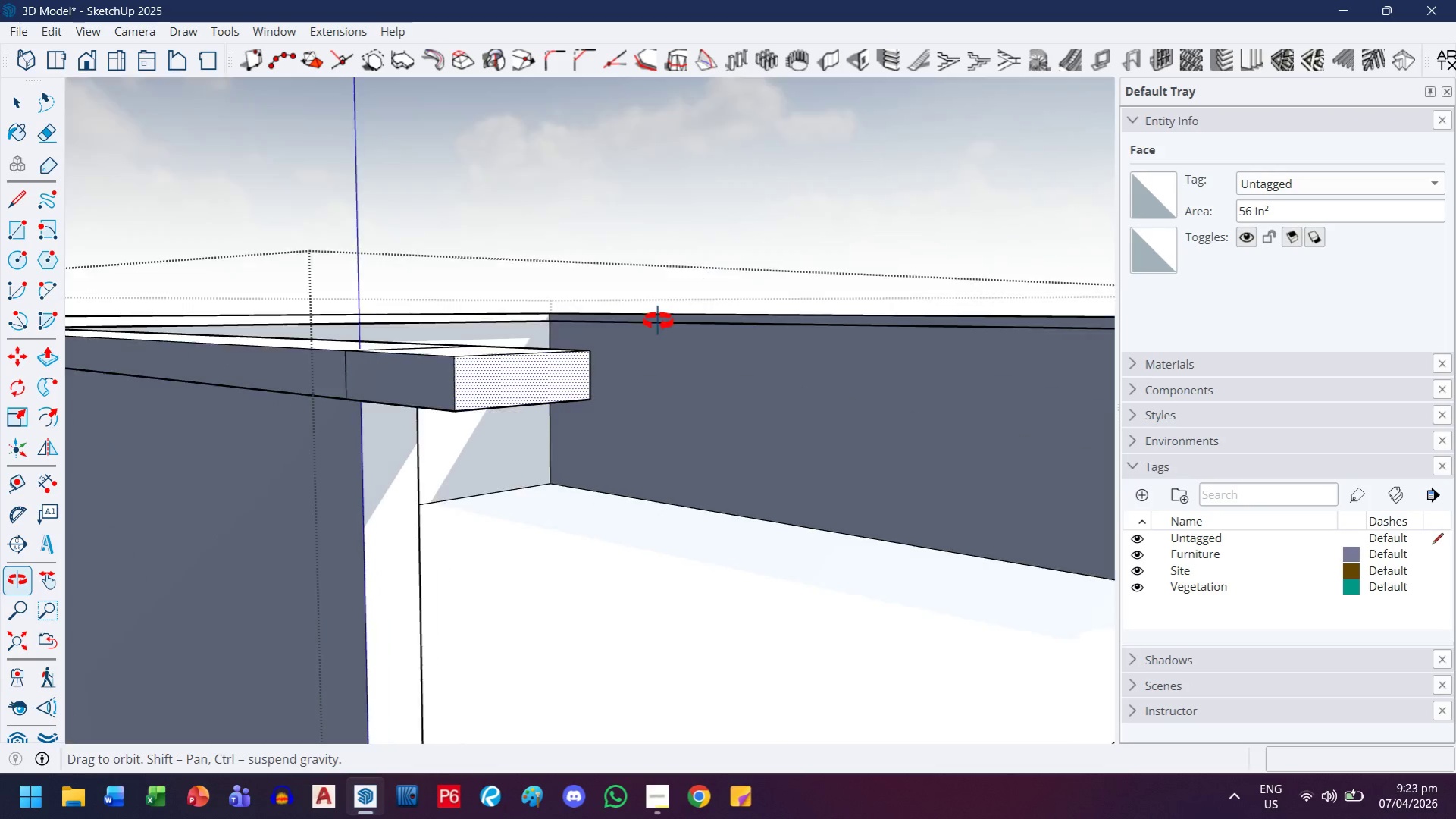 
key(Escape)
 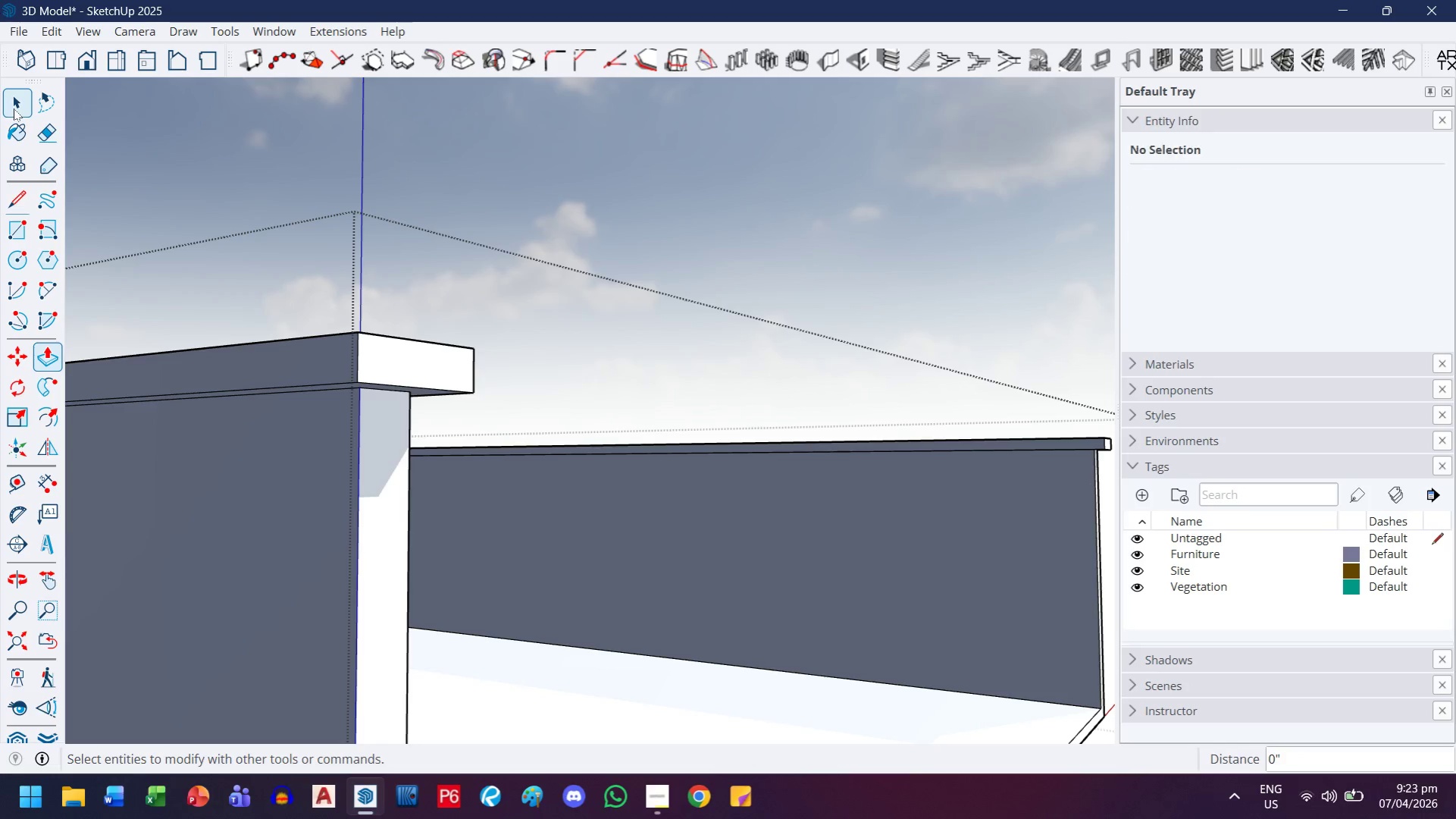 
double_click([426, 560])
 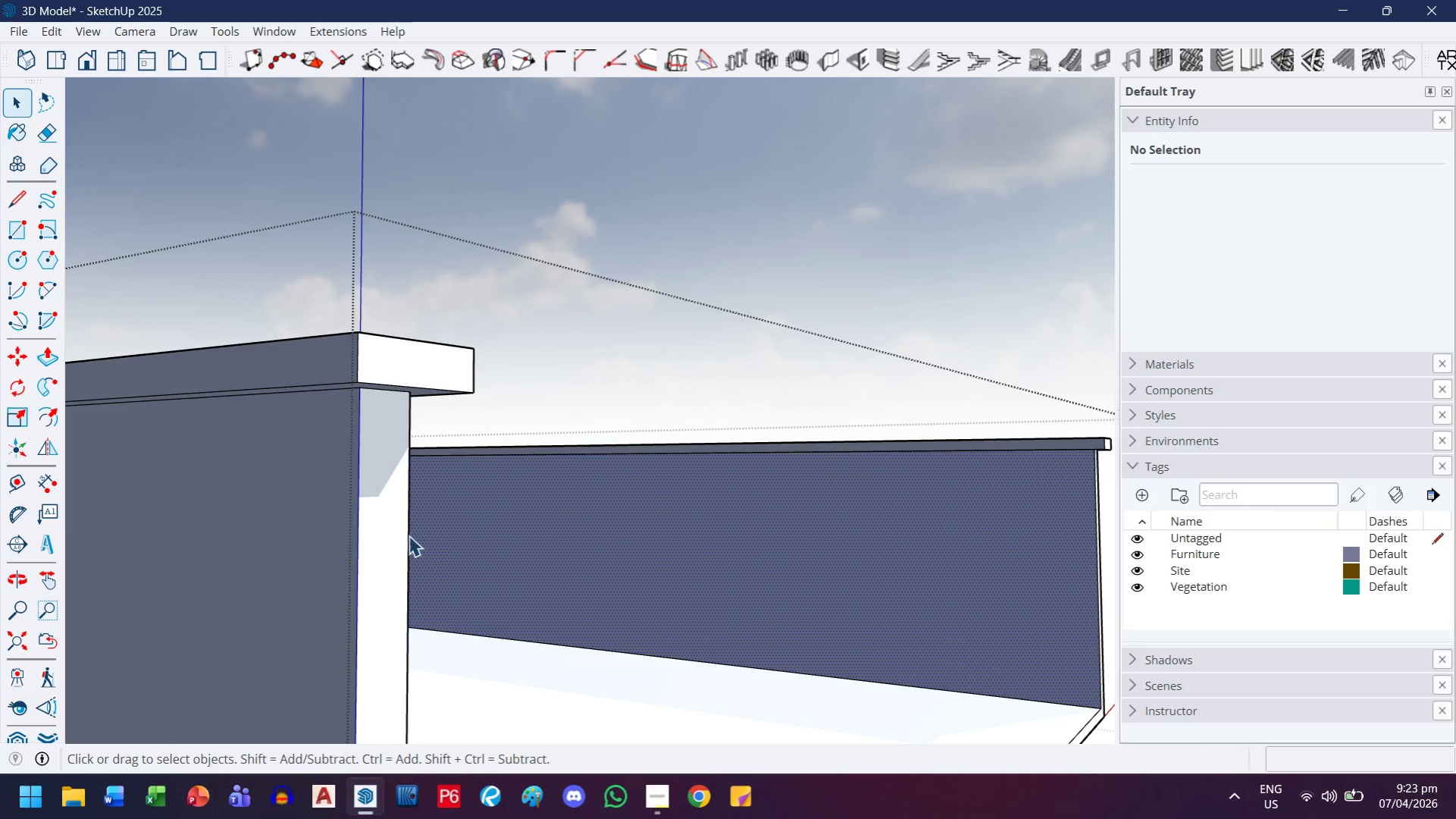 
triple_click([405, 529])
 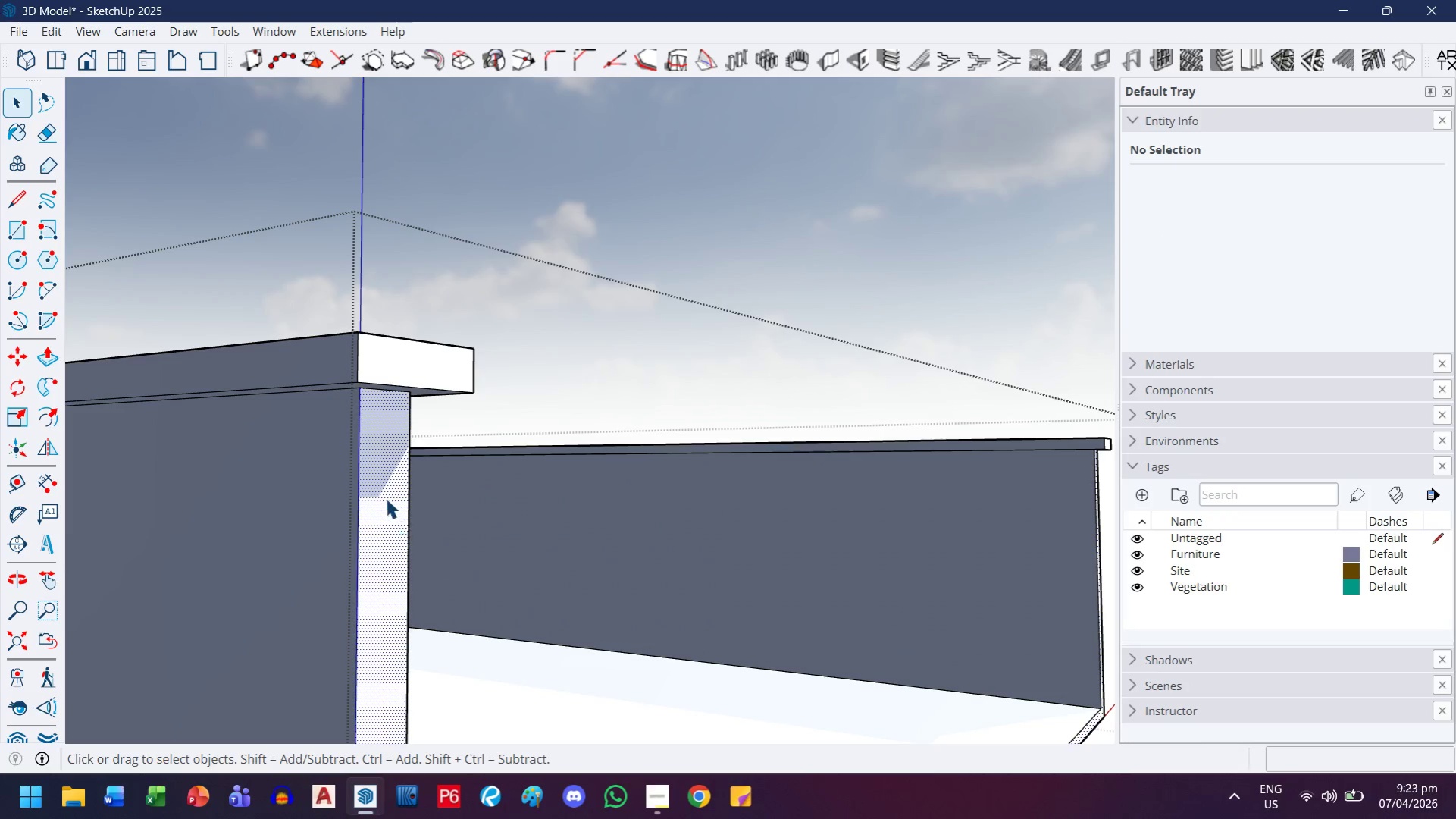 
triple_click([386, 497])
 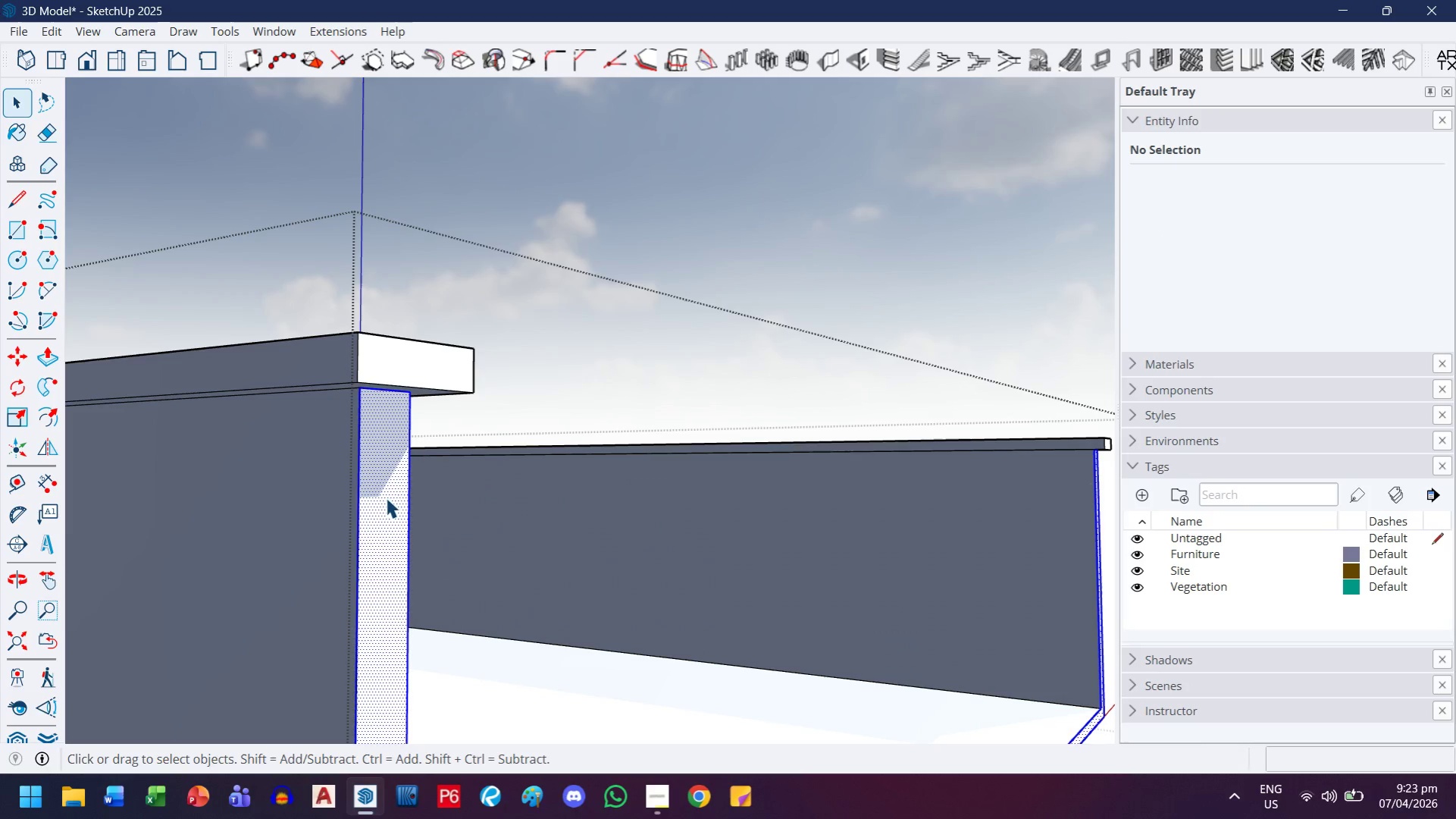 
triple_click([386, 497])
 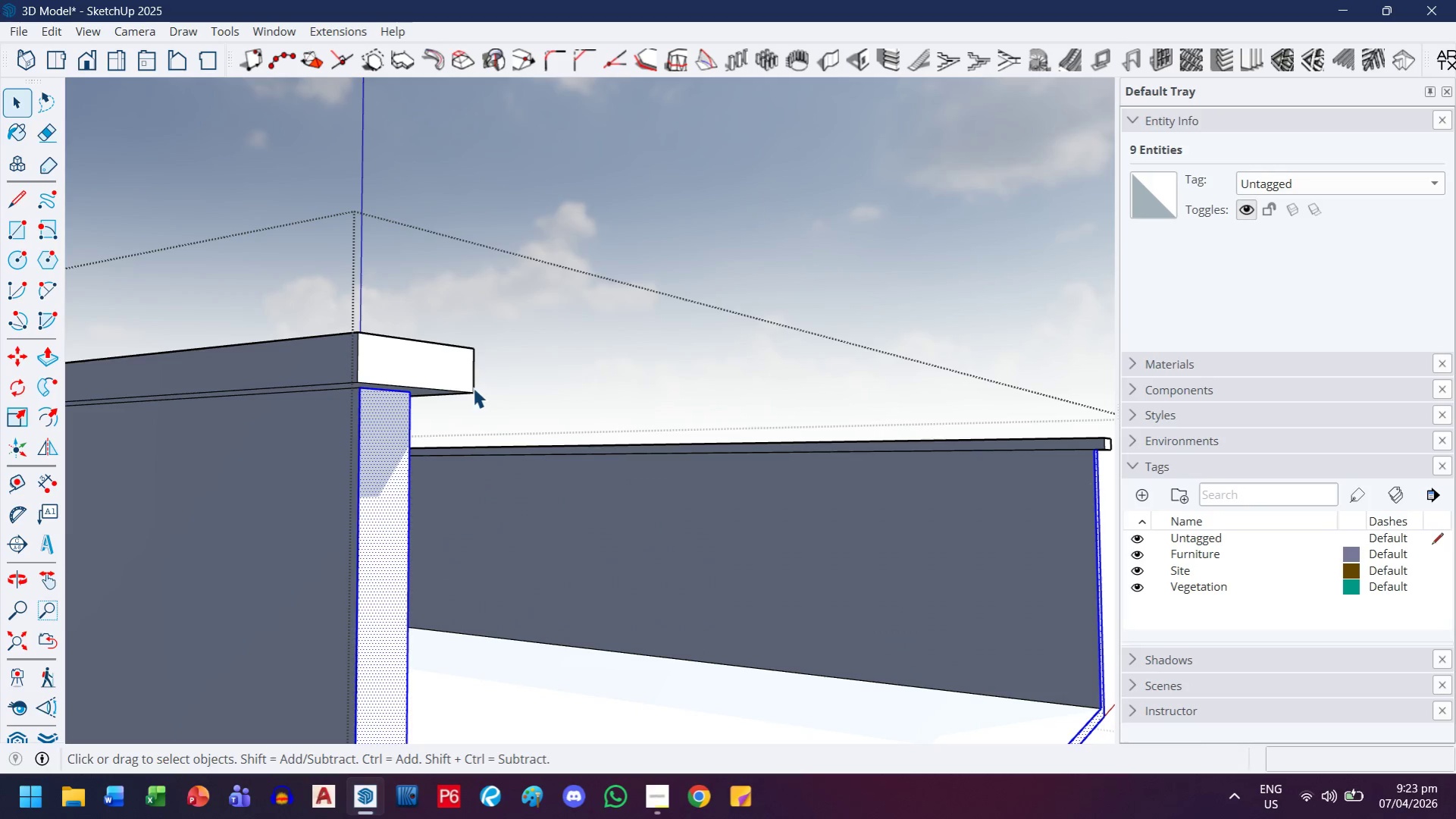 
left_click([427, 367])
 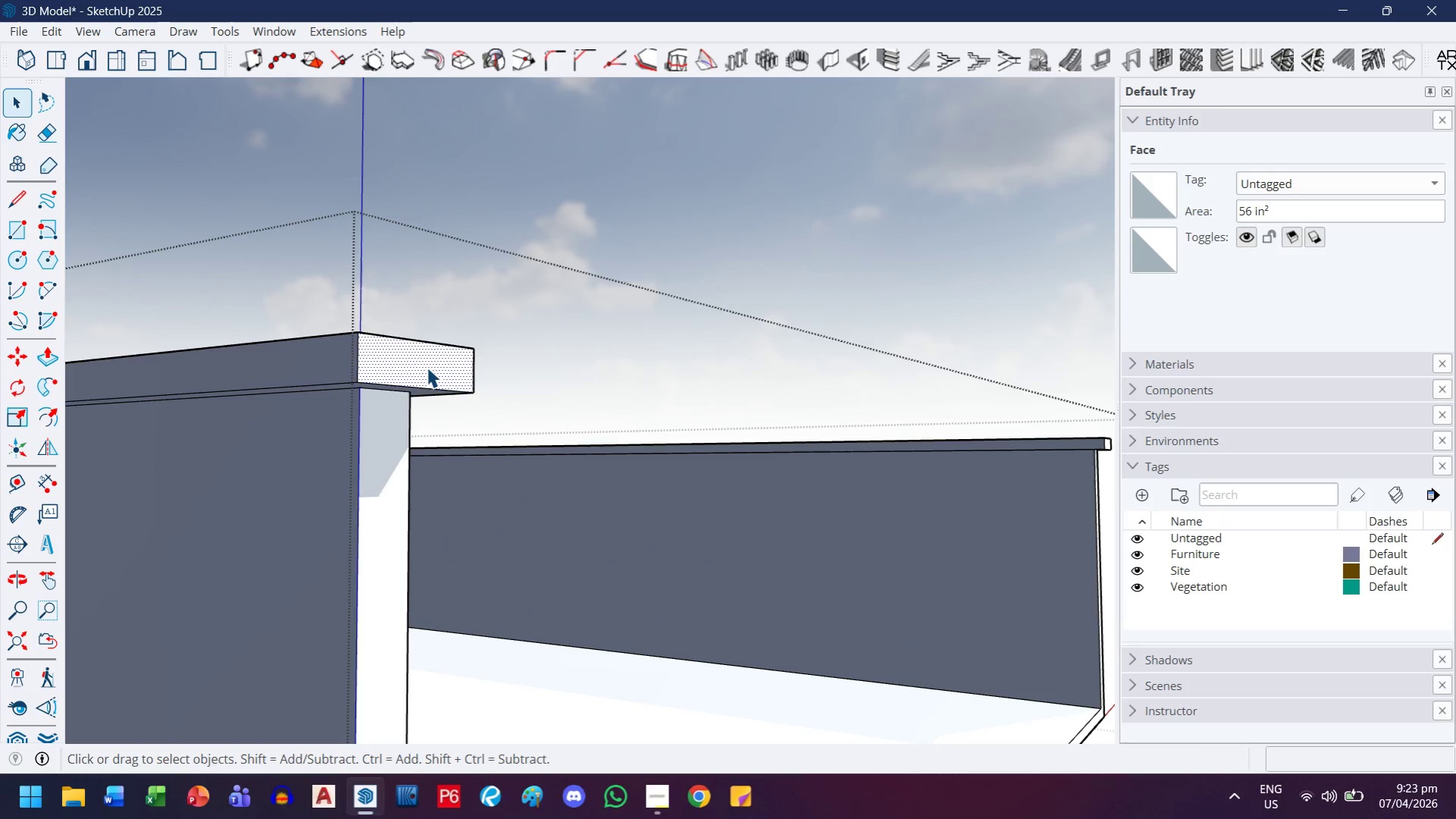 
key(P)
 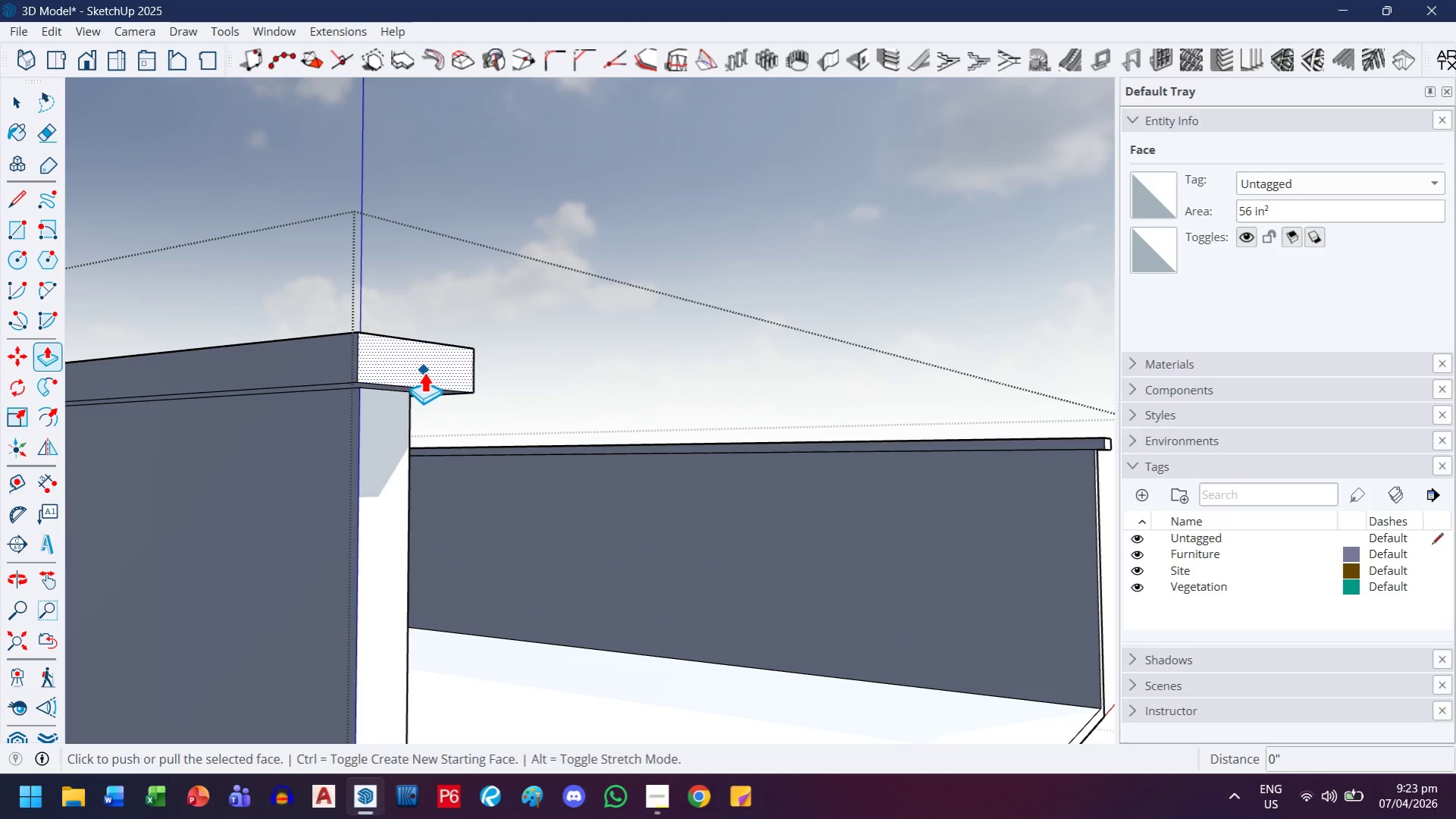 
left_click([424, 372])
 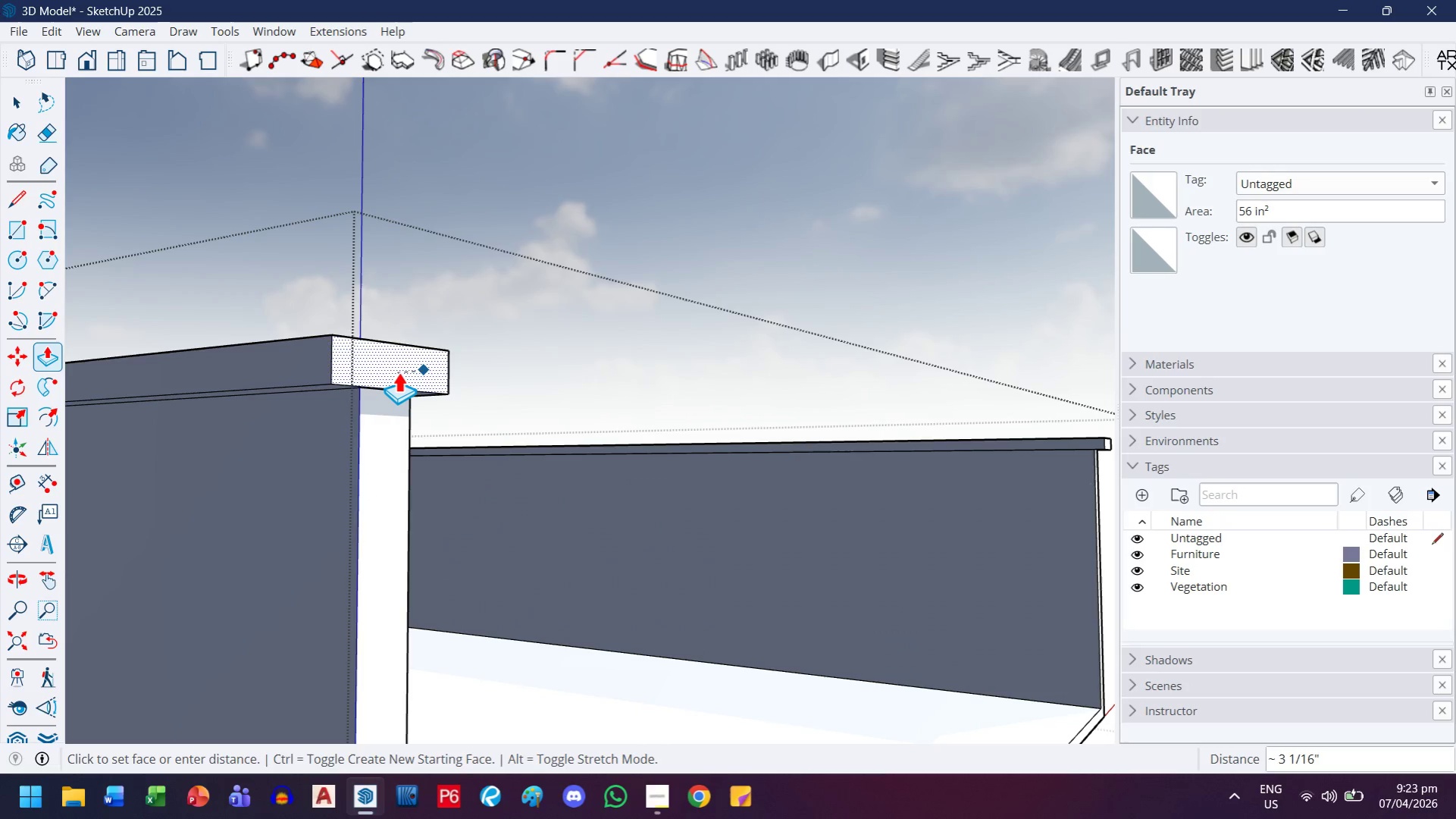 
key(1)
 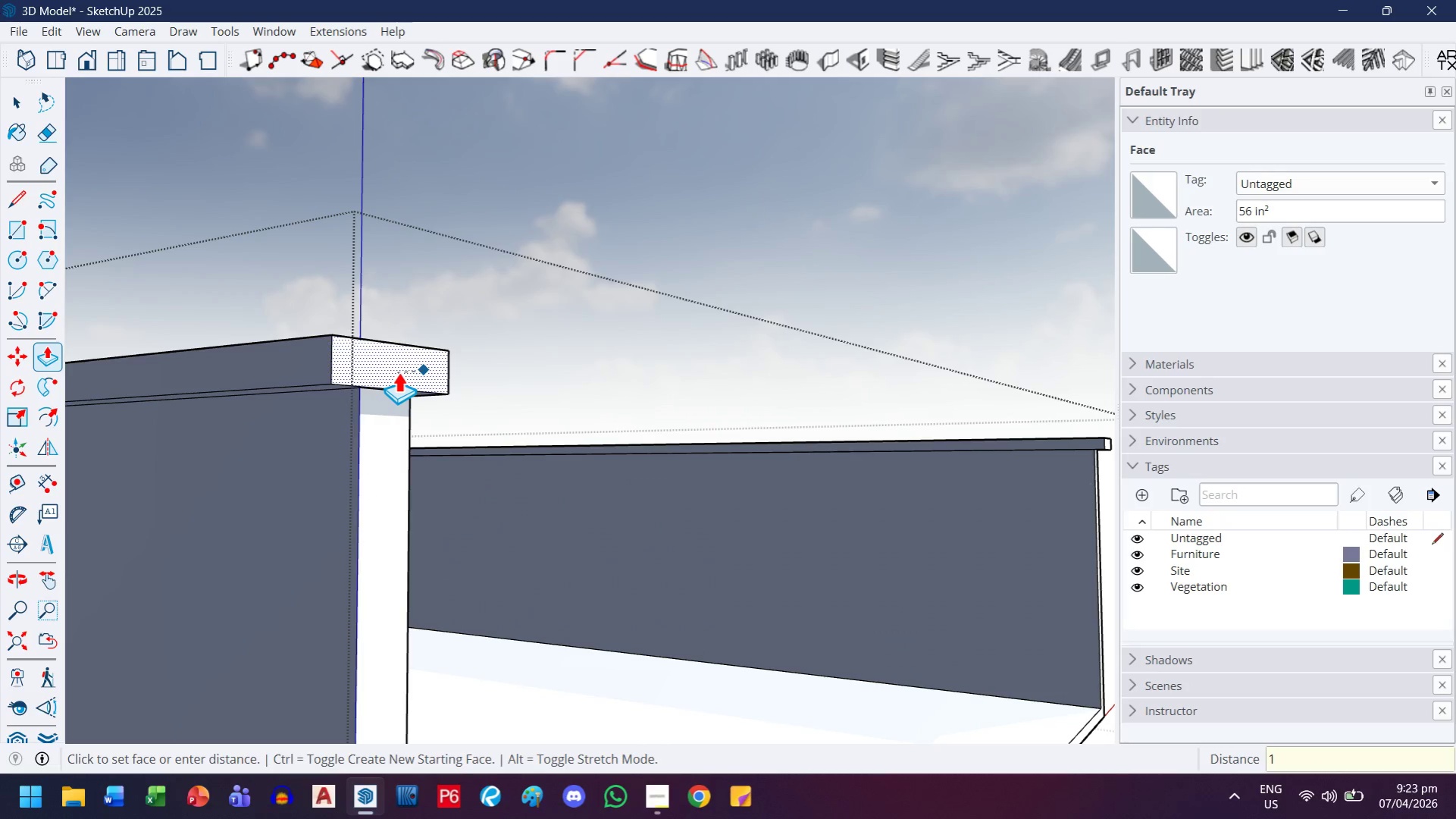 
key(Enter)
 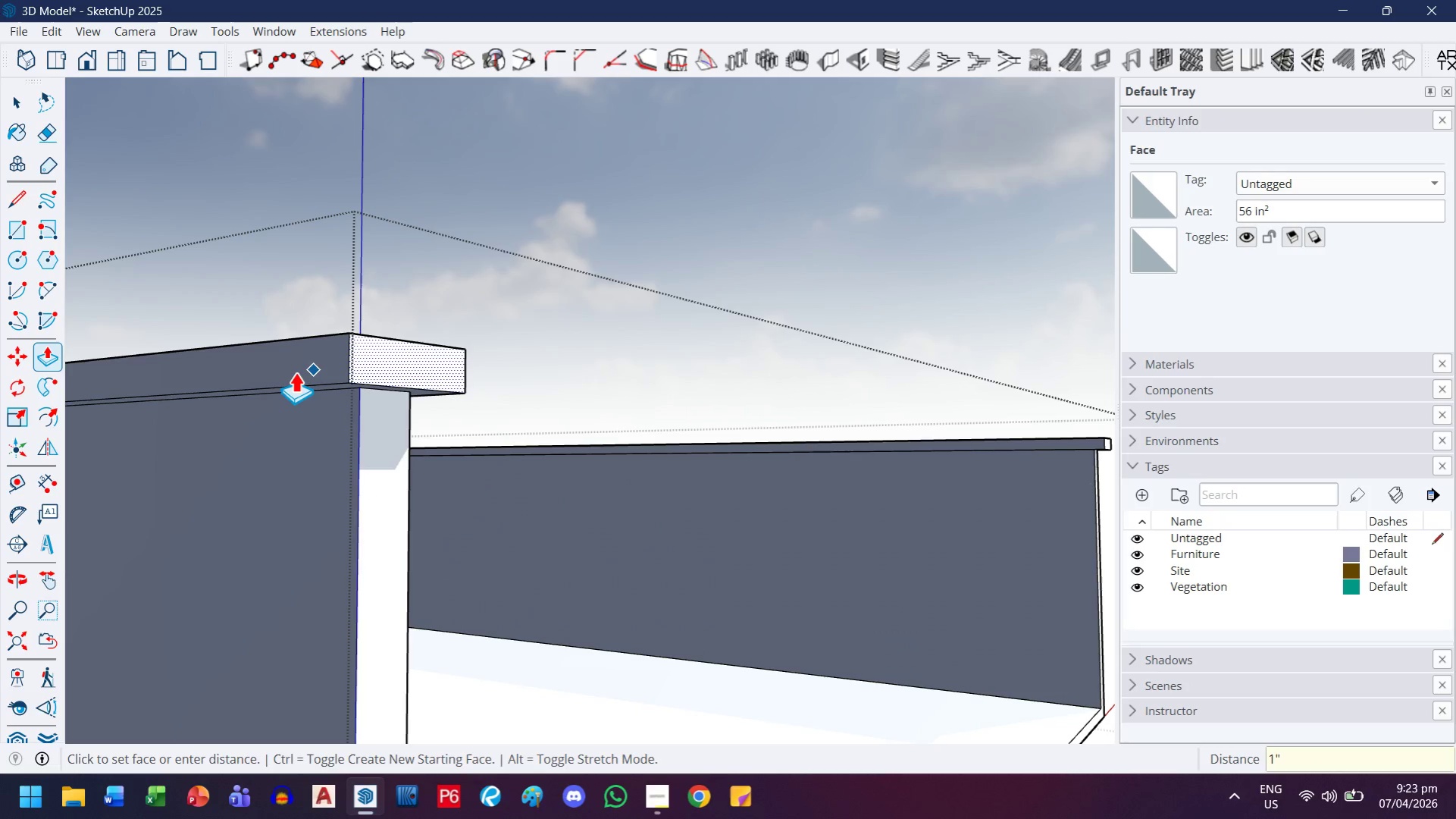 
left_click([295, 372])
 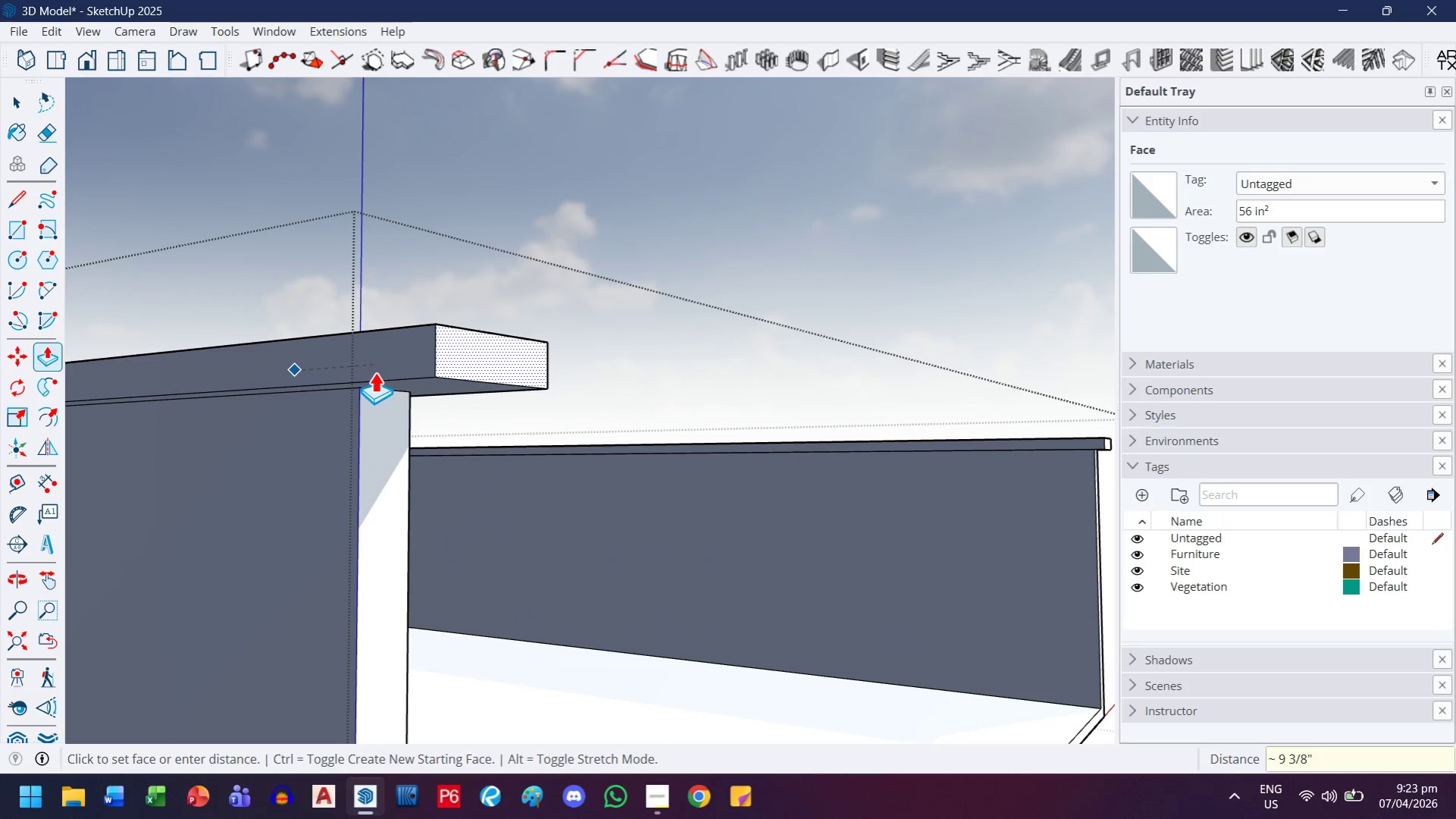 
key(Escape)
 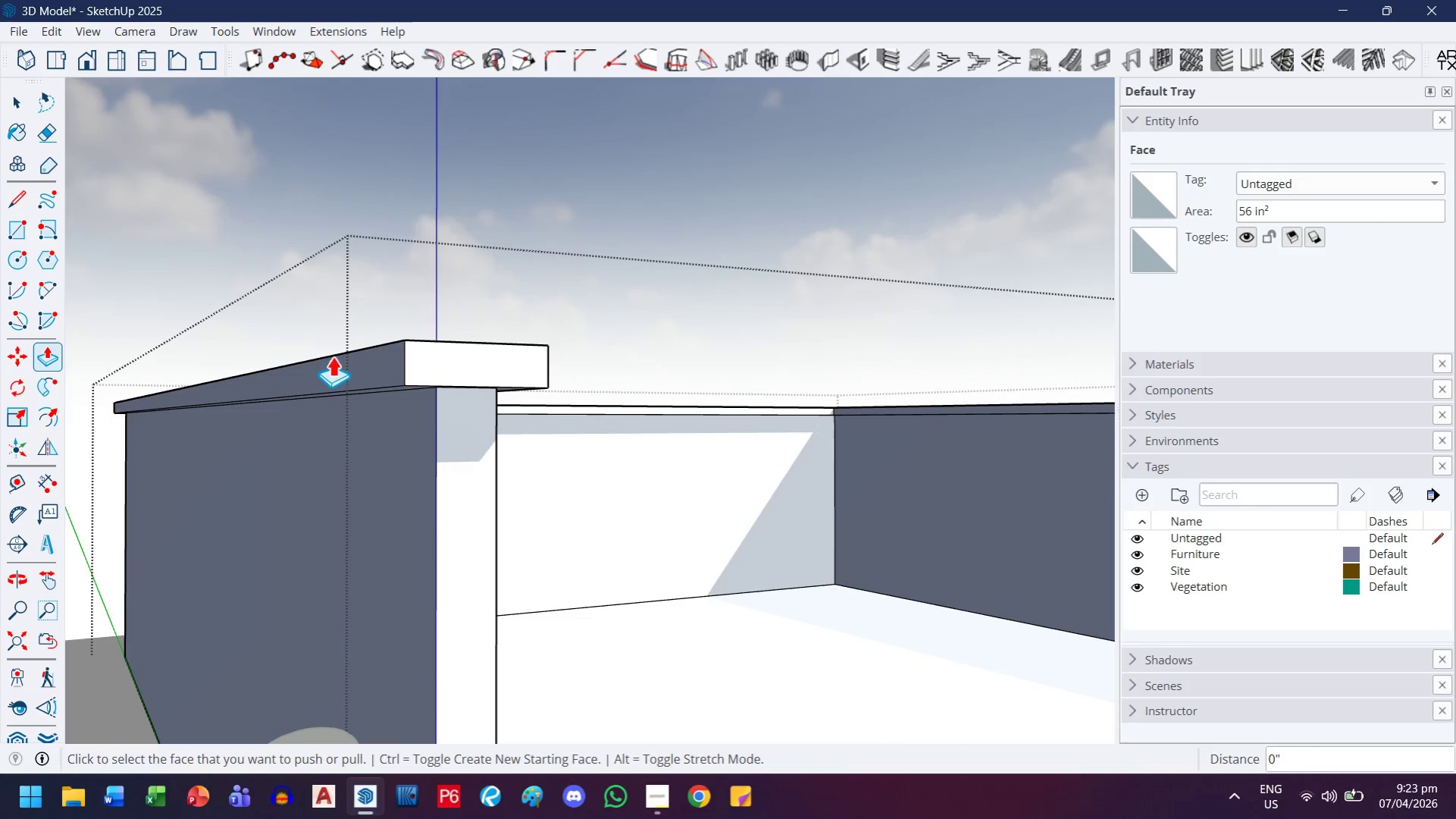 
left_click([342, 367])
 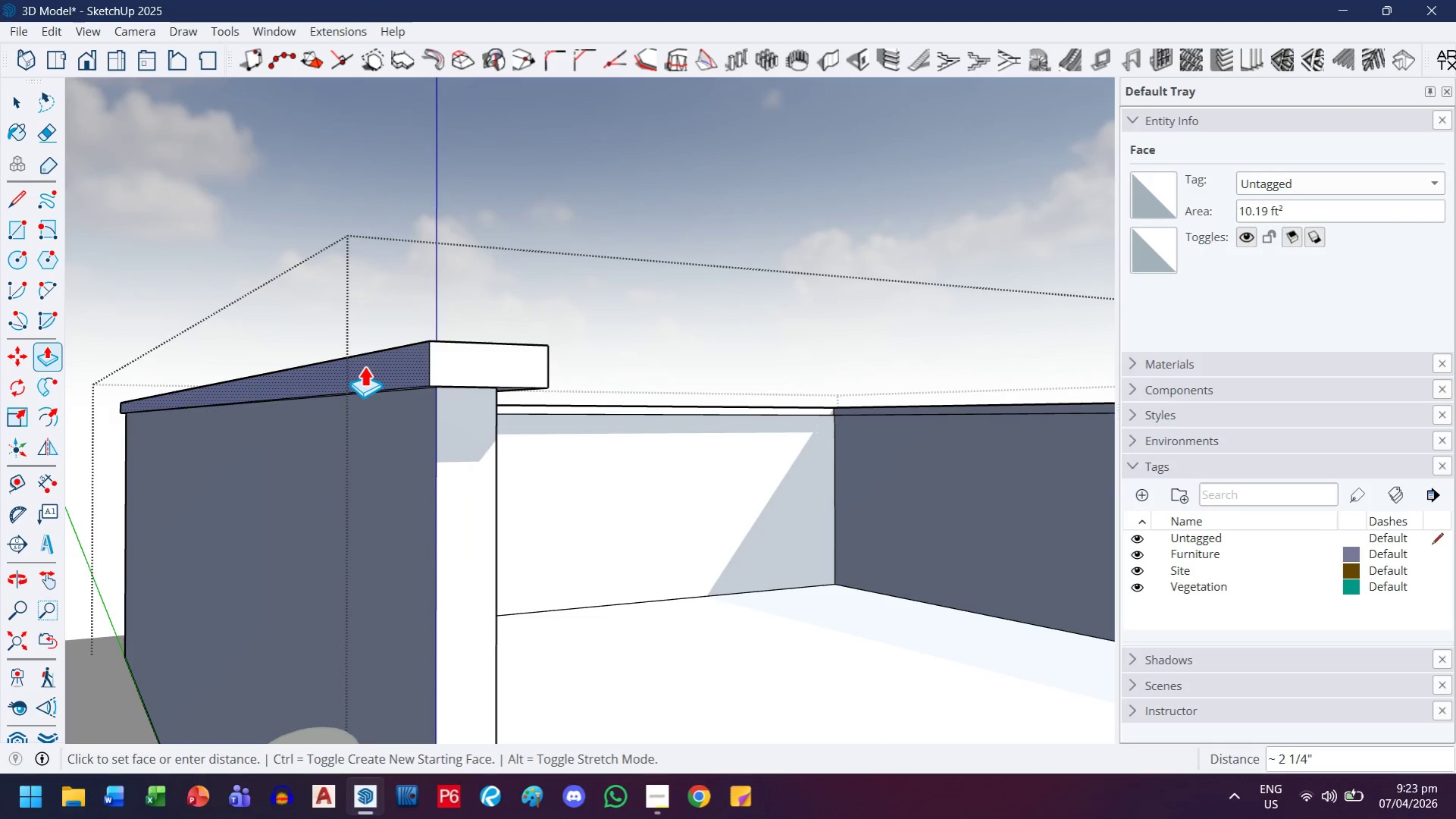 
key(1)
 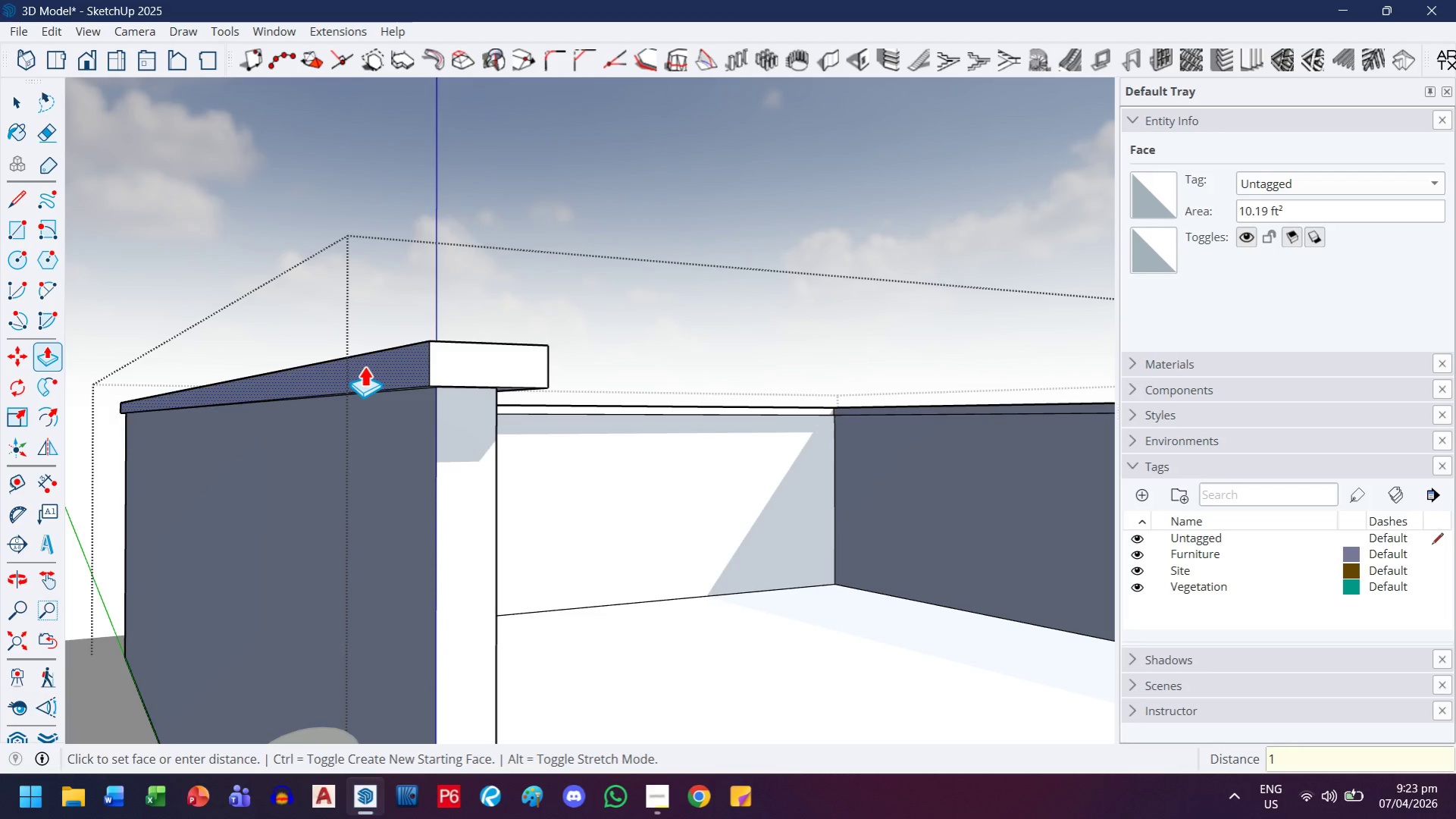 
key(Enter)
 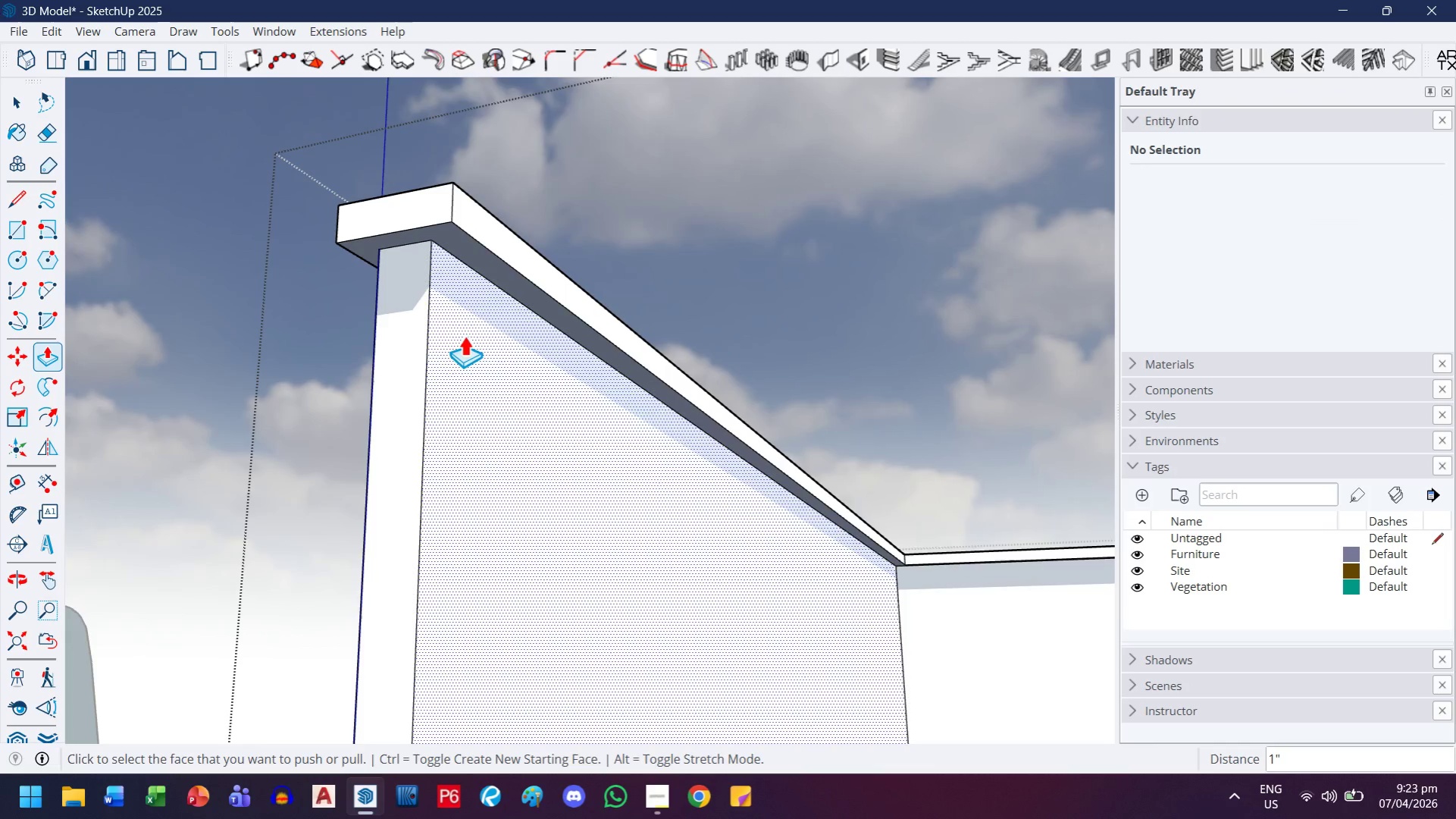 
left_click([485, 233])
 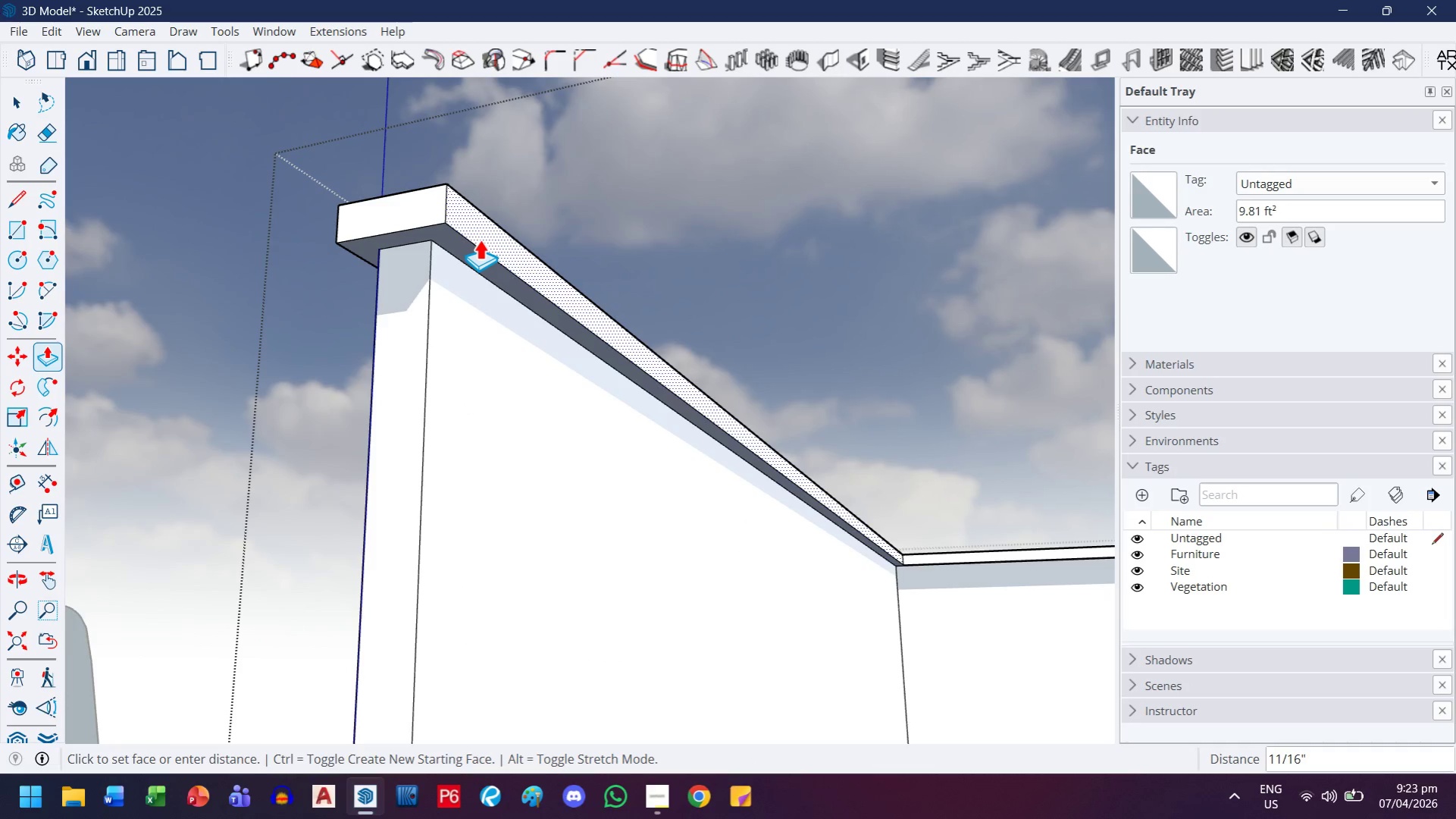 
key(1)
 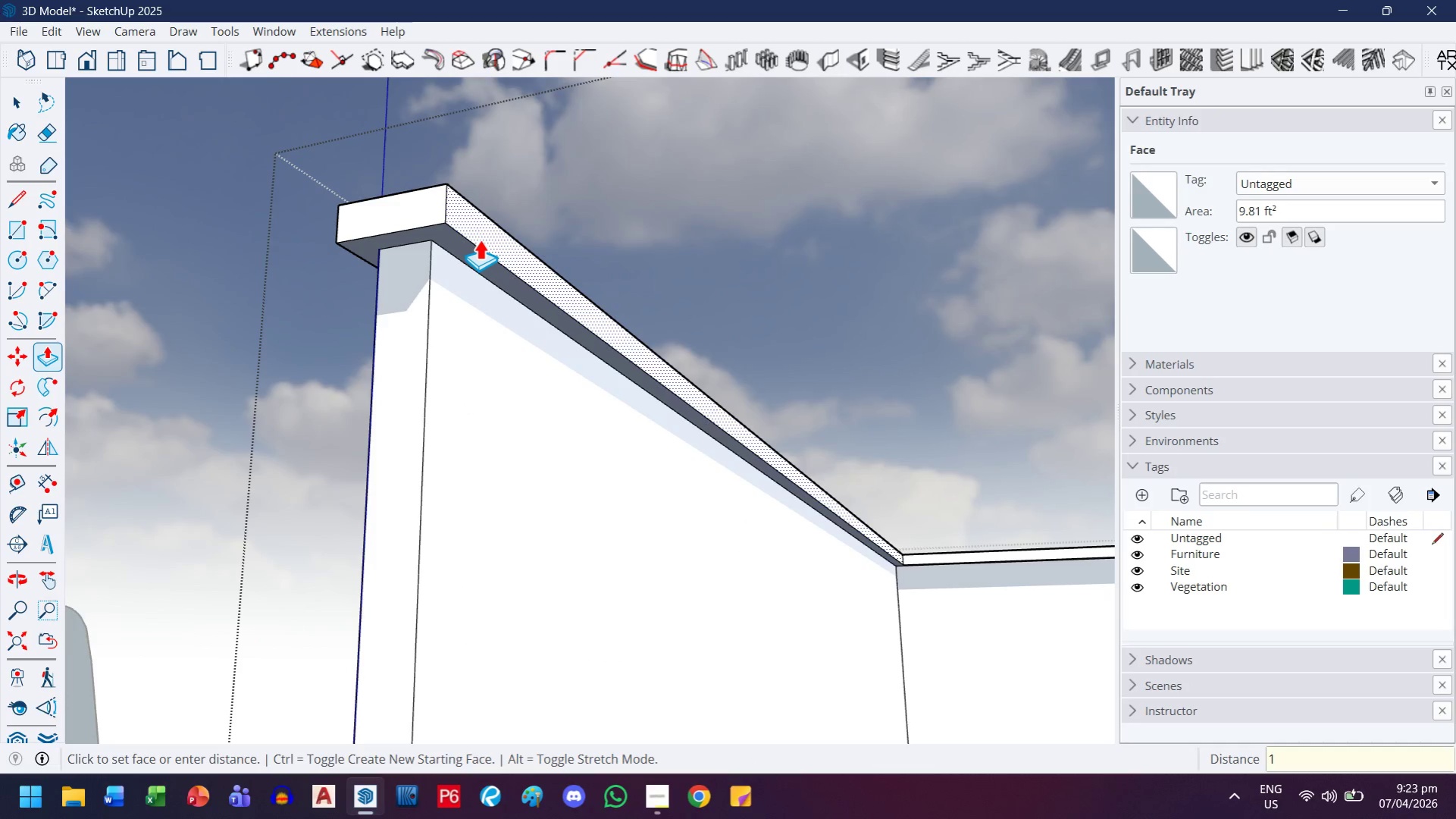 
key(Enter)
 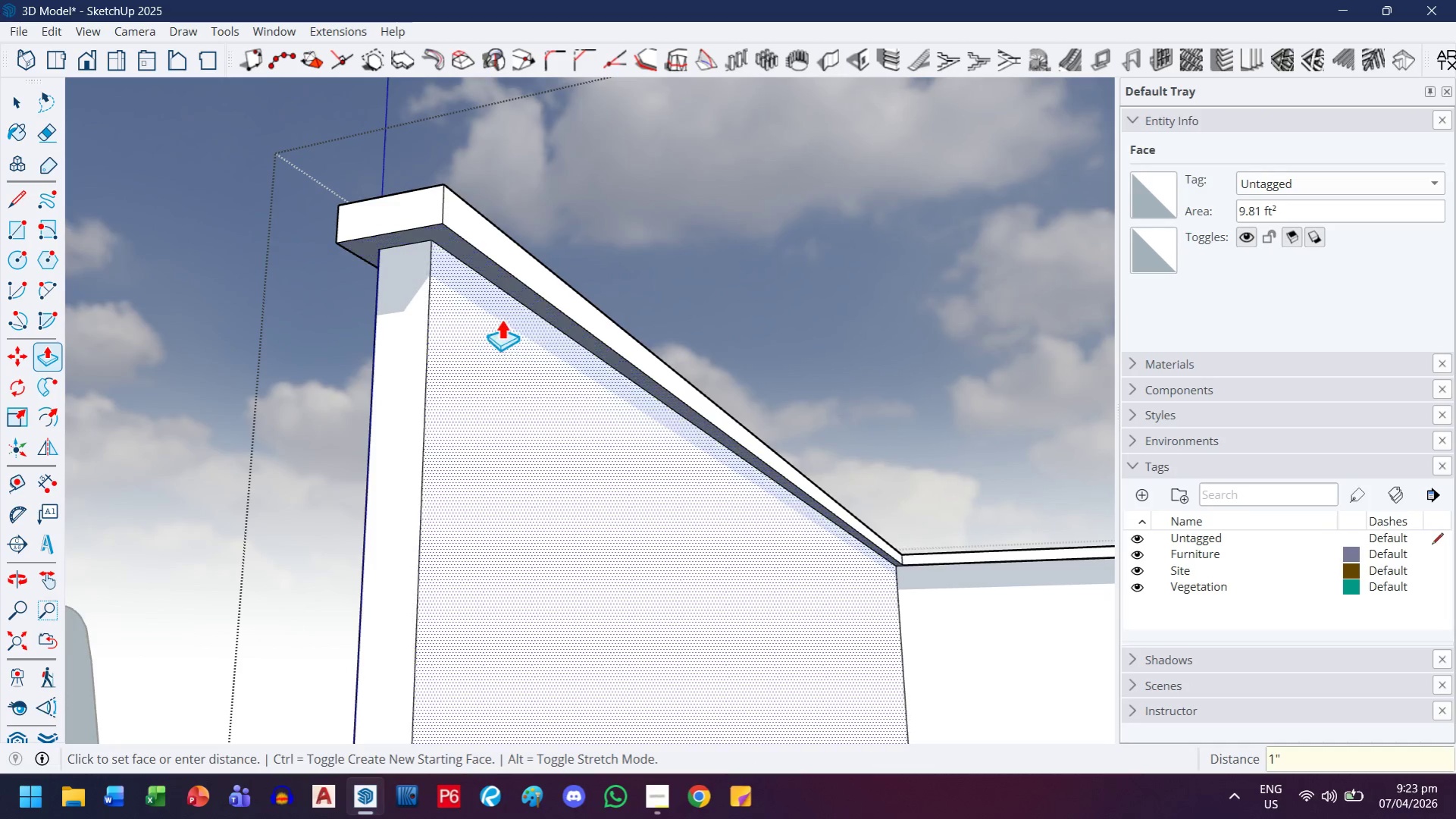 
key(H)
 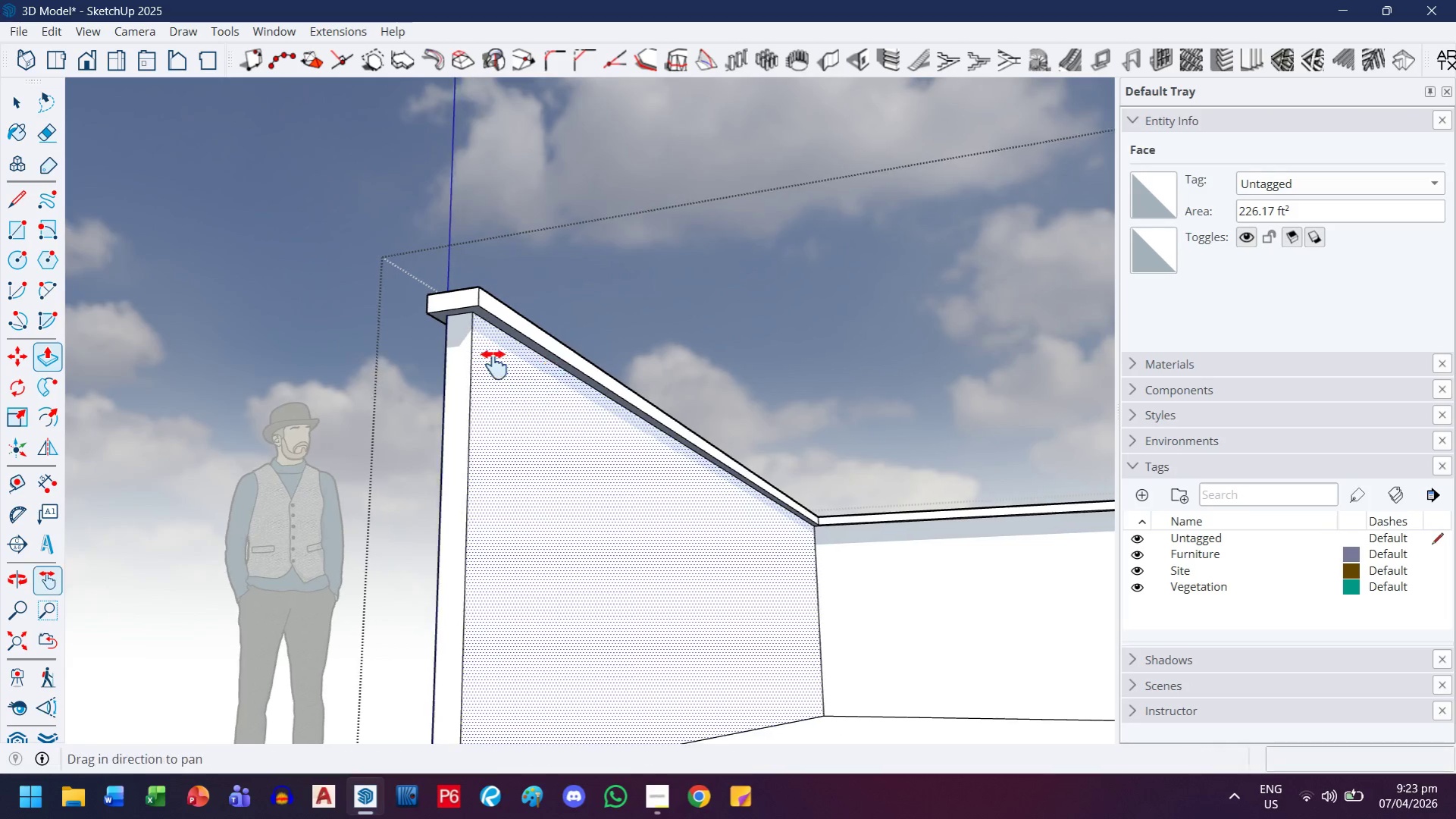 
left_click_drag(start_coordinate=[550, 369], to_coordinate=[473, 364])
 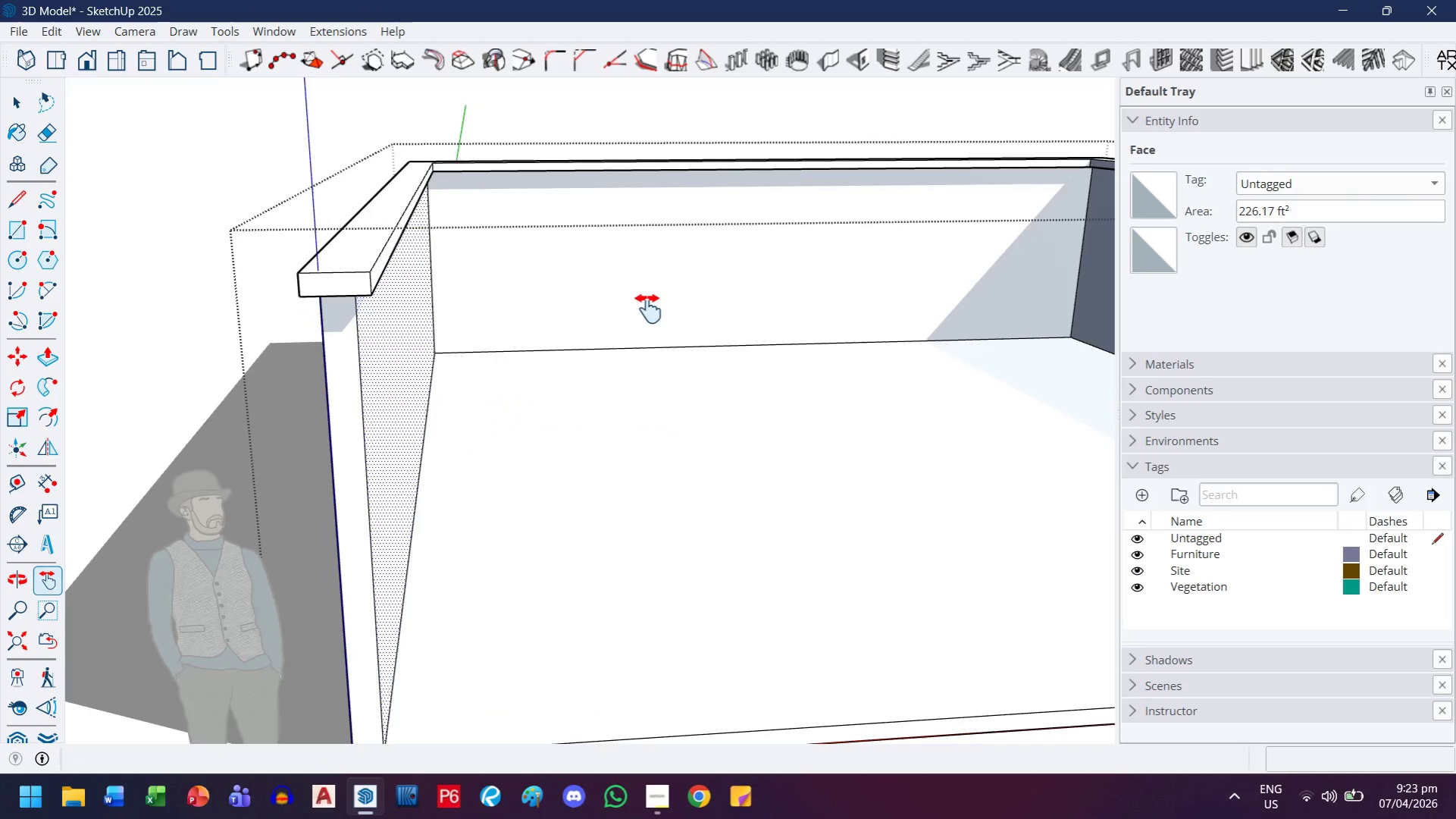 
scroll: coordinate [531, 392], scroll_direction: down, amount: 7.0
 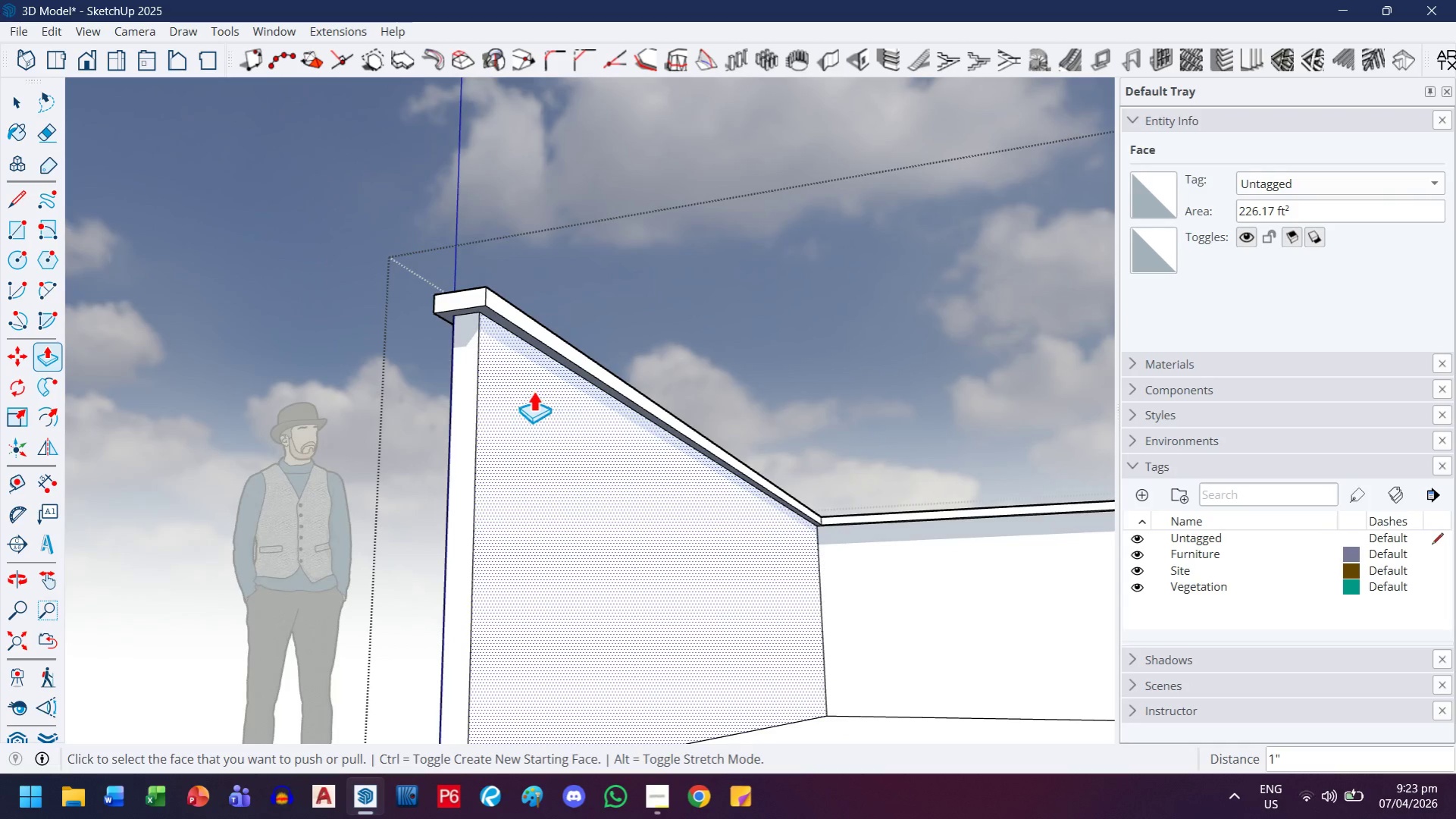 
left_click_drag(start_coordinate=[434, 187], to_coordinate=[403, 502])
 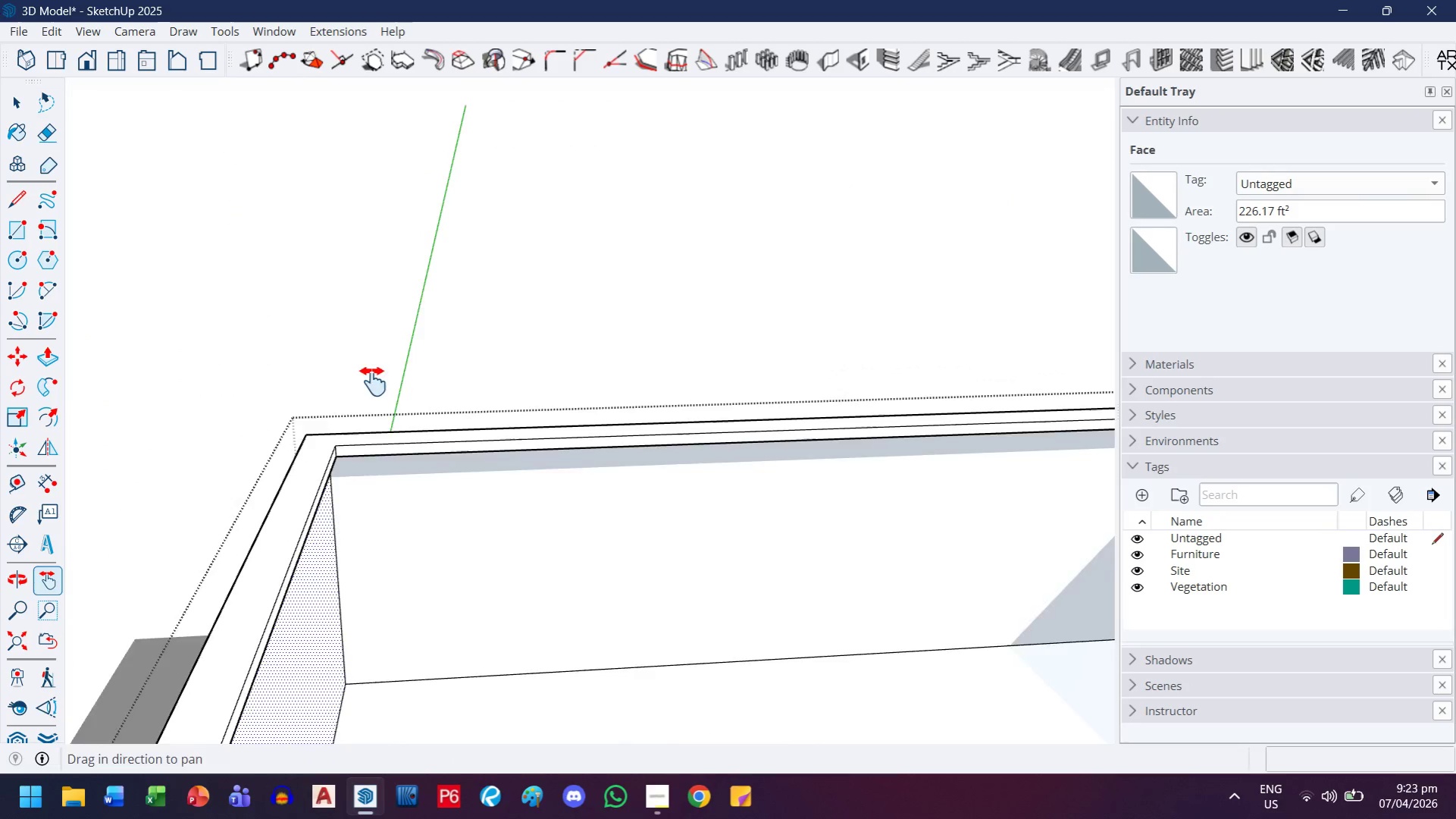 
scroll: coordinate [587, 273], scroll_direction: up, amount: 3.0
 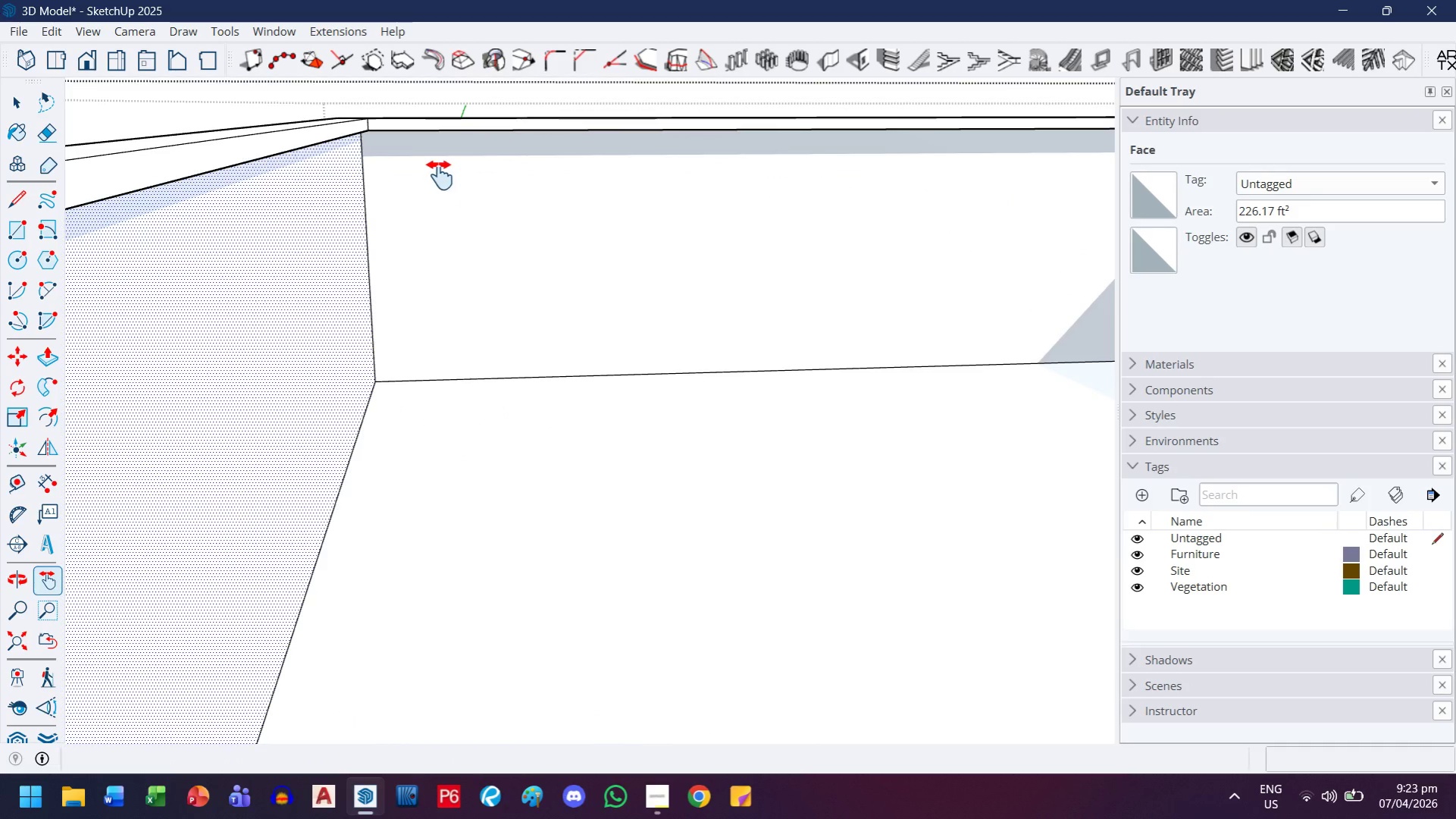 
key(Escape)
 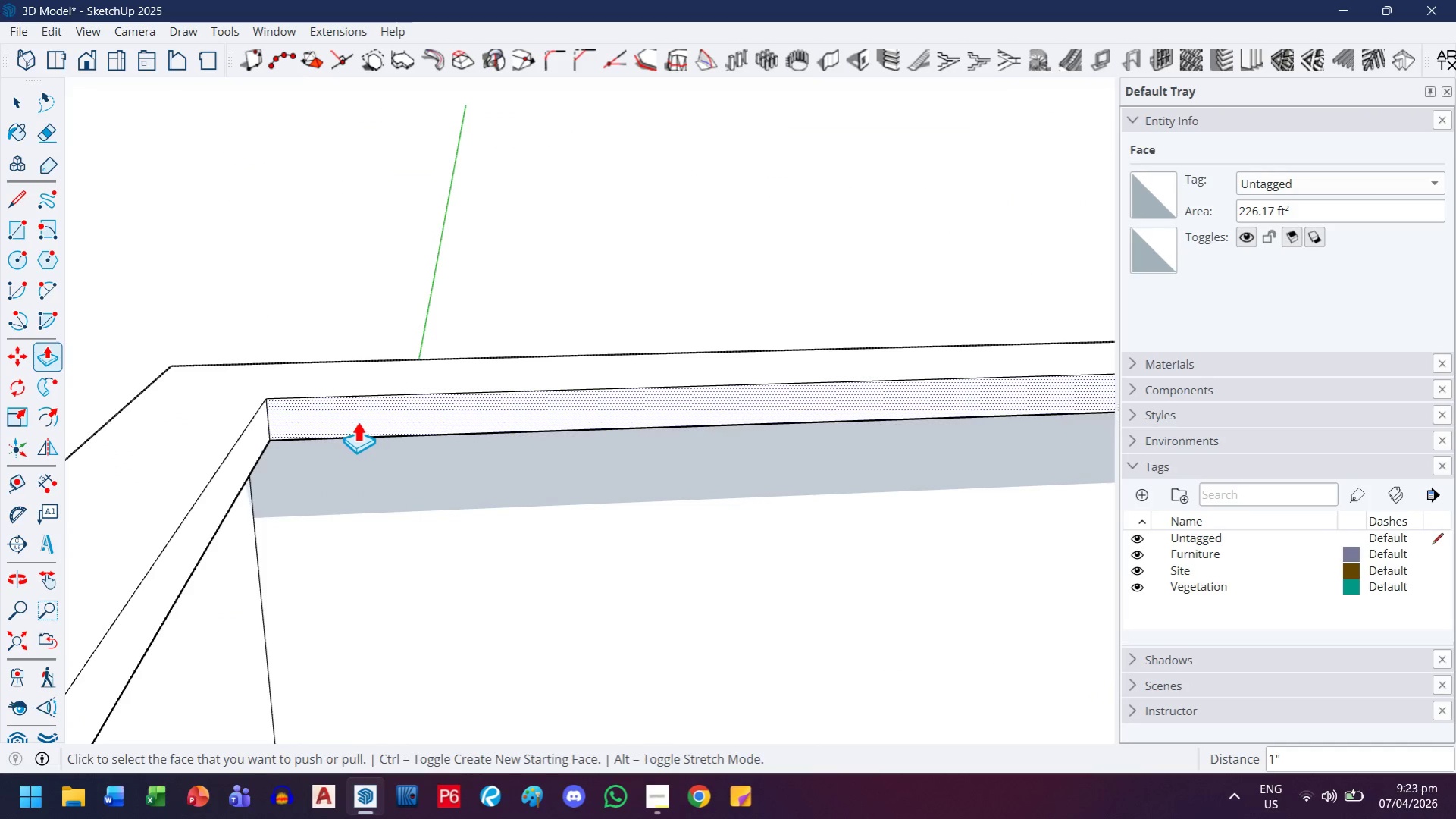 
scroll: coordinate [347, 428], scroll_direction: up, amount: 13.0
 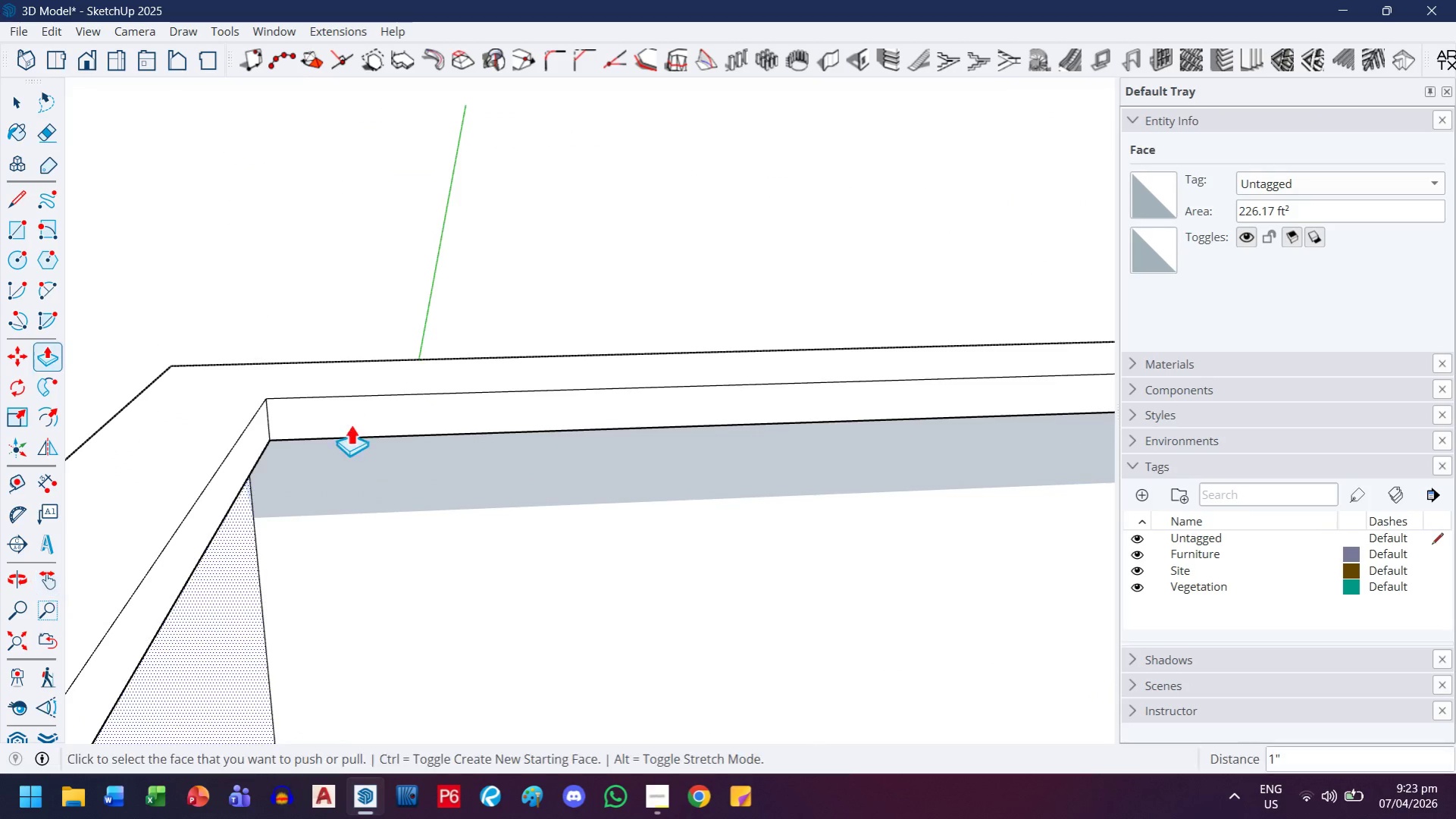 
left_click([357, 421])
 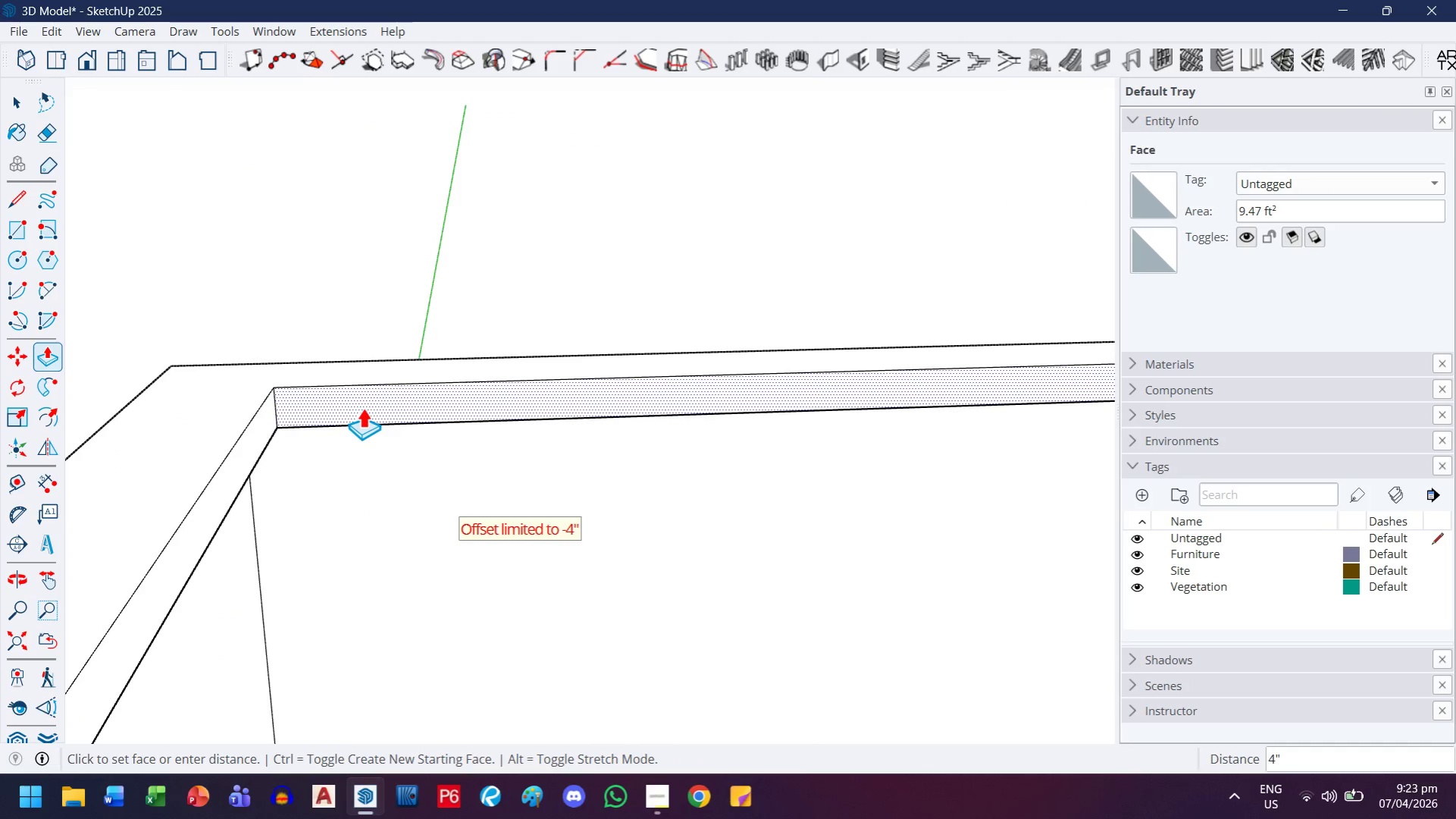 
key(1)
 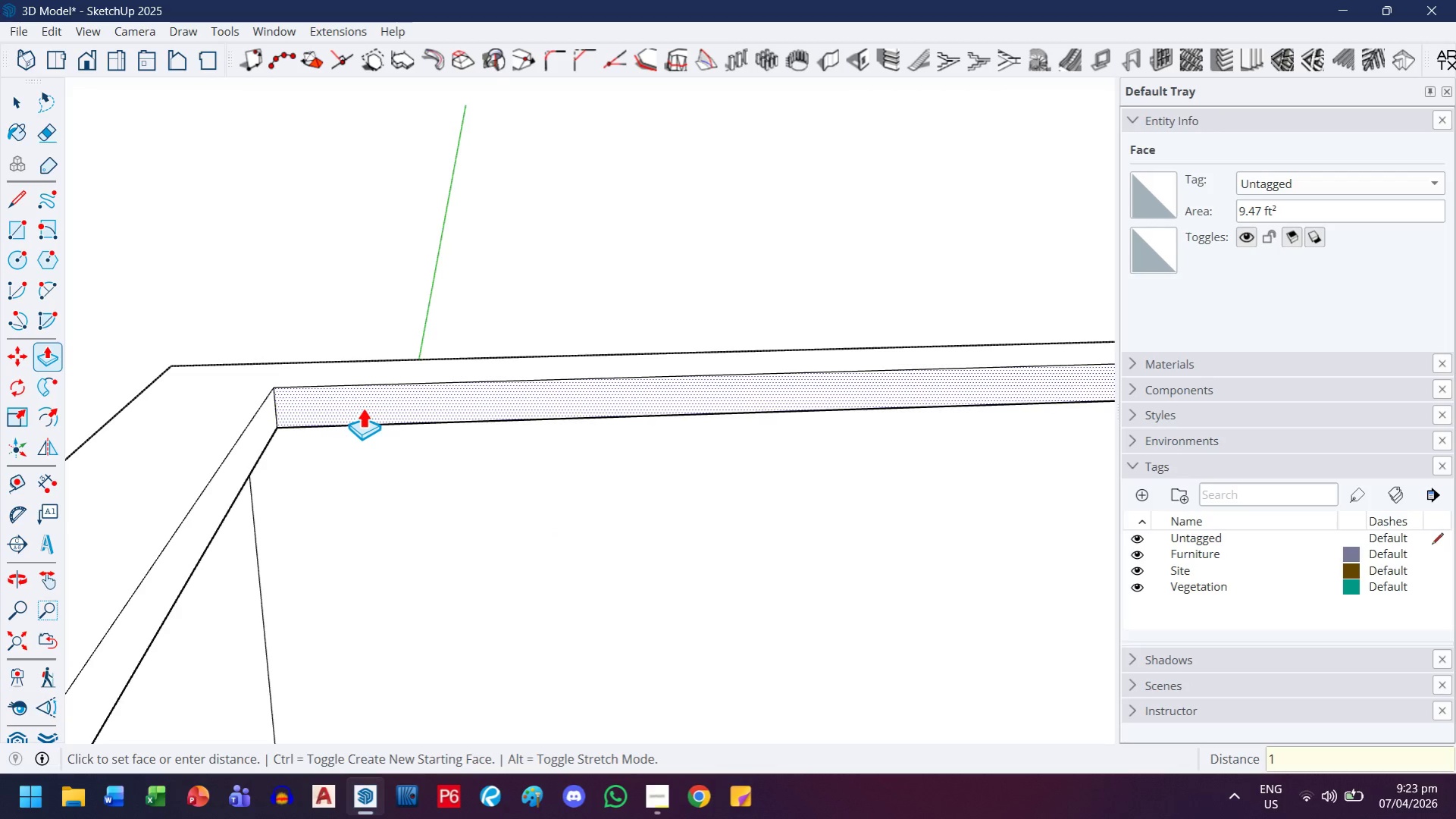 
key(Enter)
 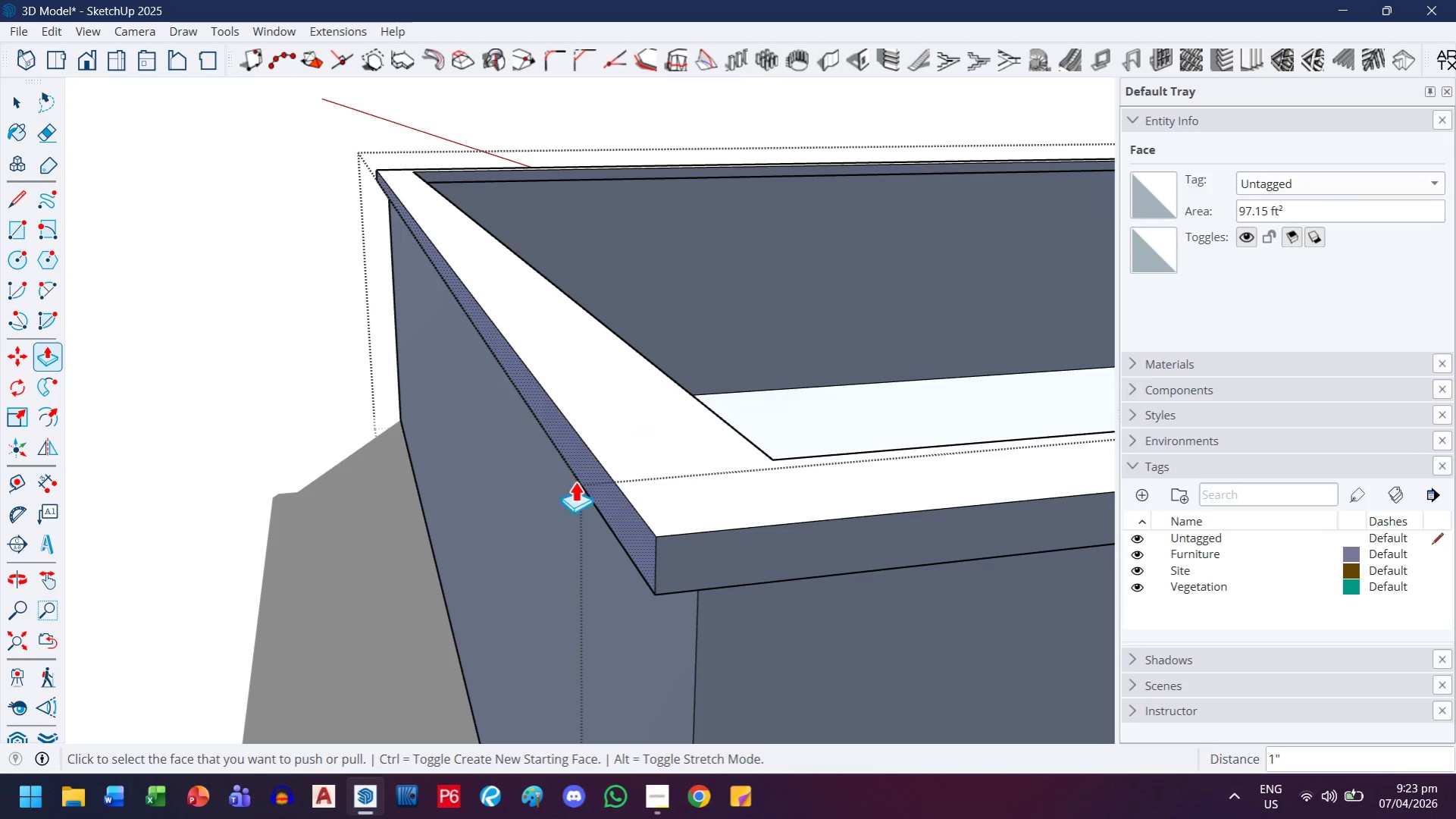 
left_click([599, 494])
 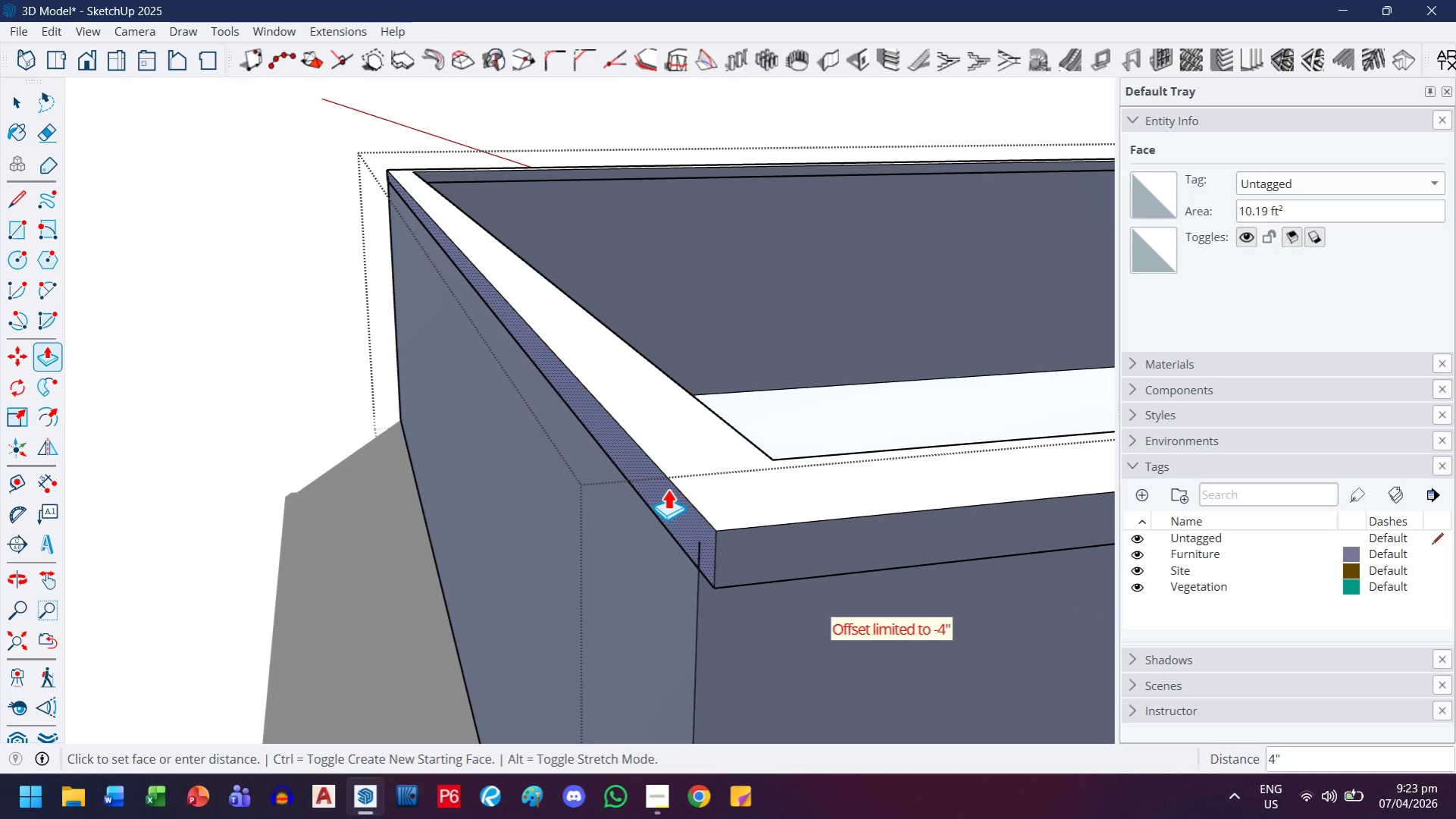 
key(1)
 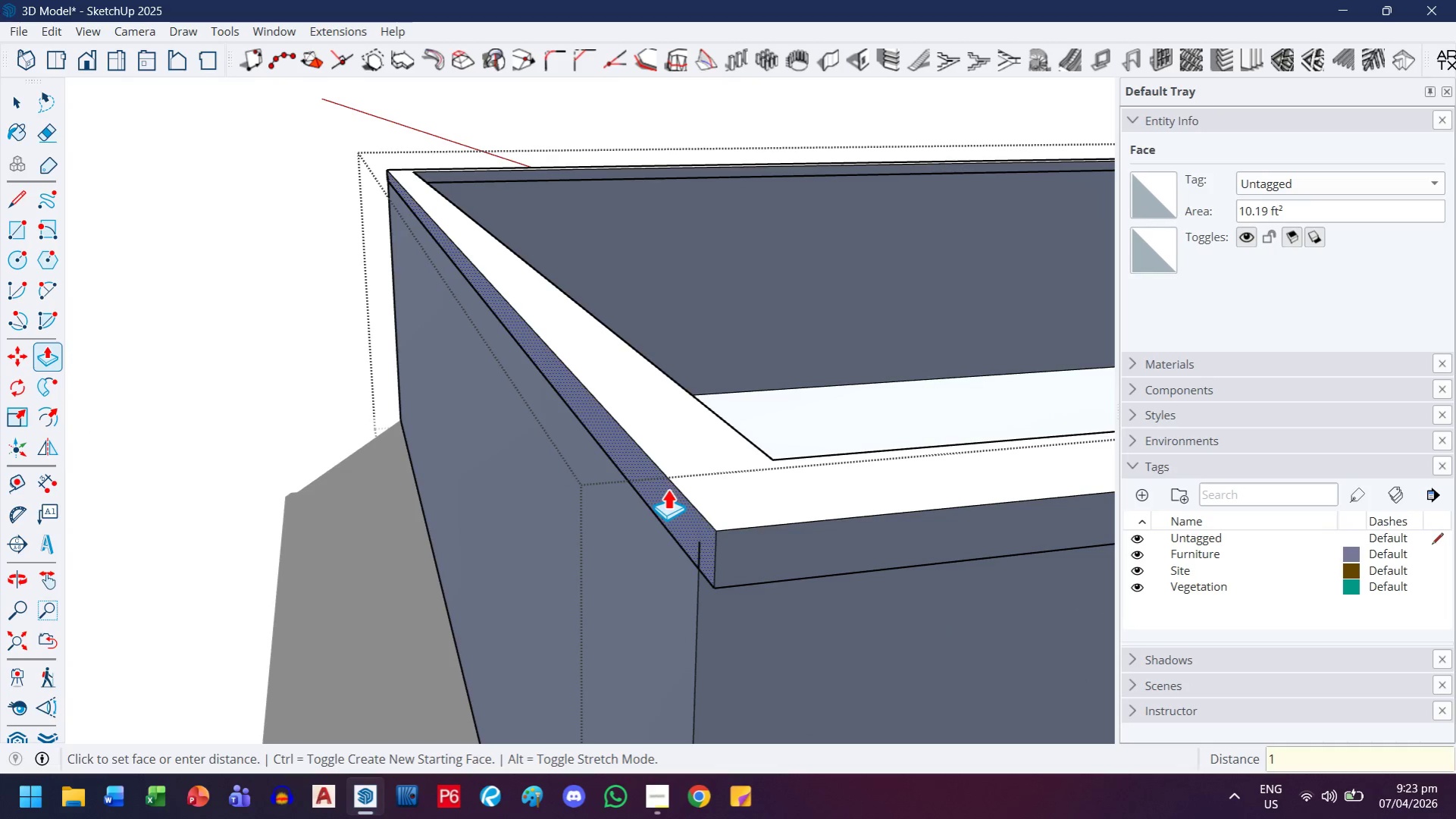 
key(Enter)
 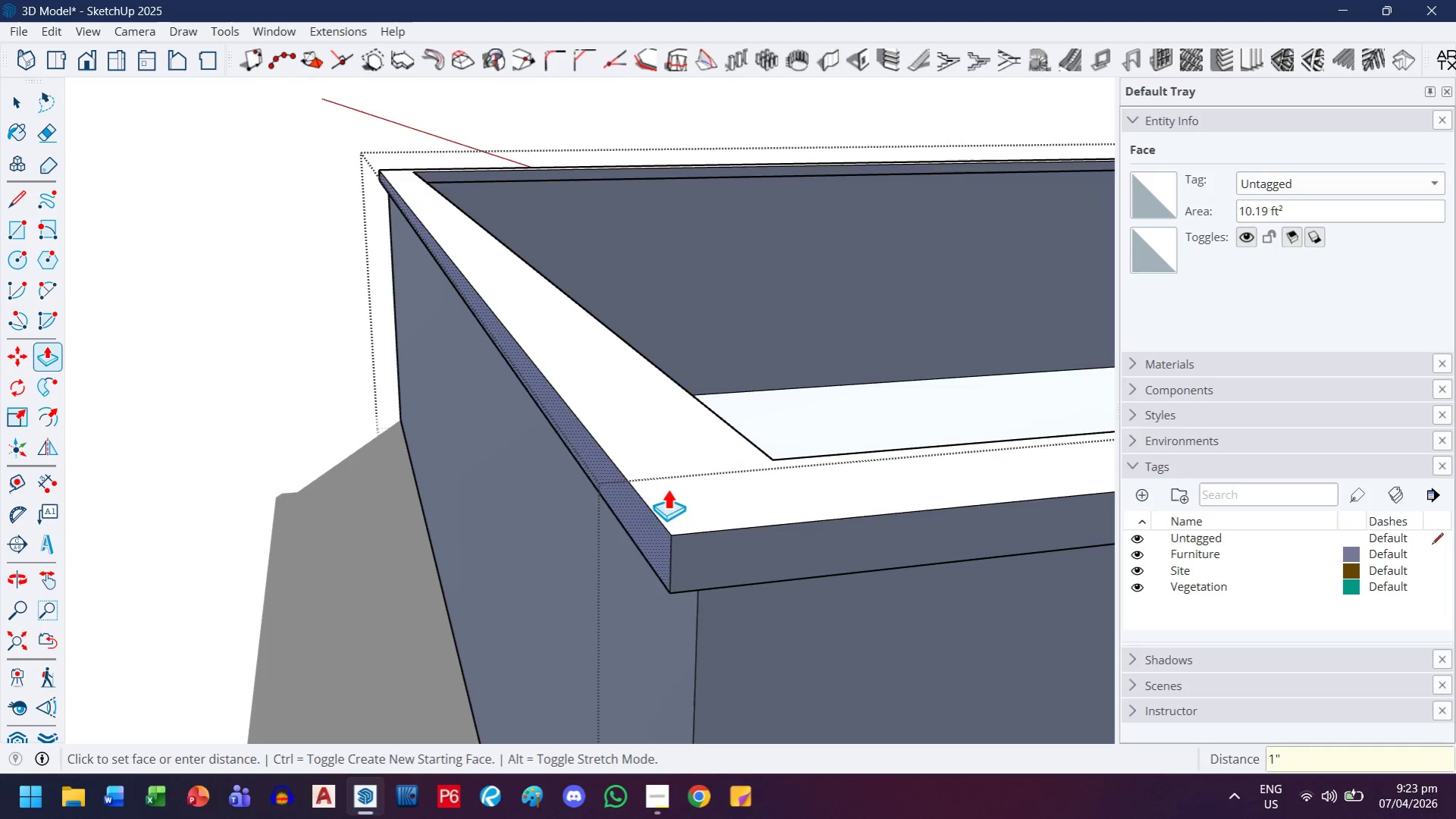 
key(J)
 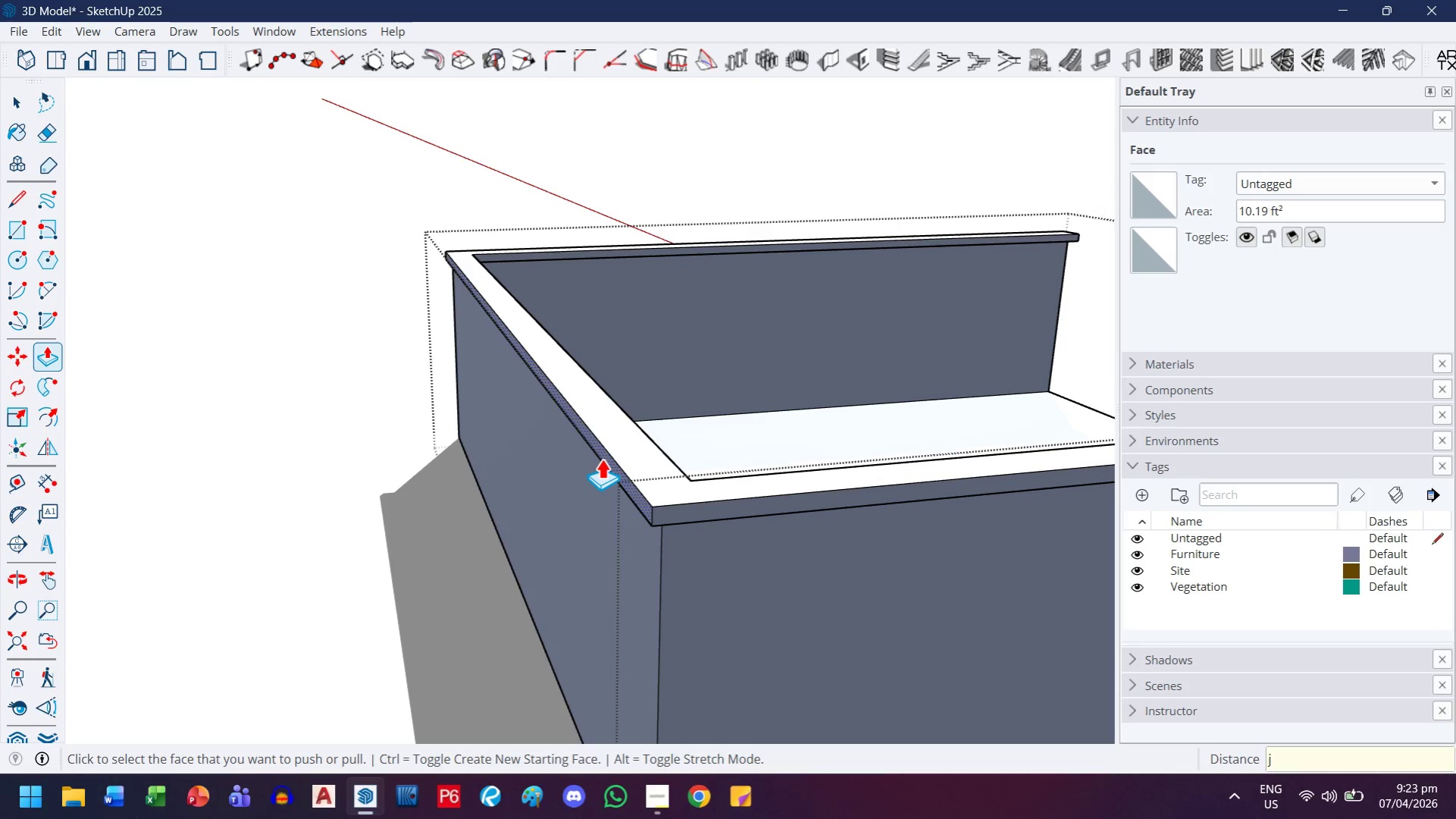 
scroll: coordinate [637, 493], scroll_direction: down, amount: 11.0
 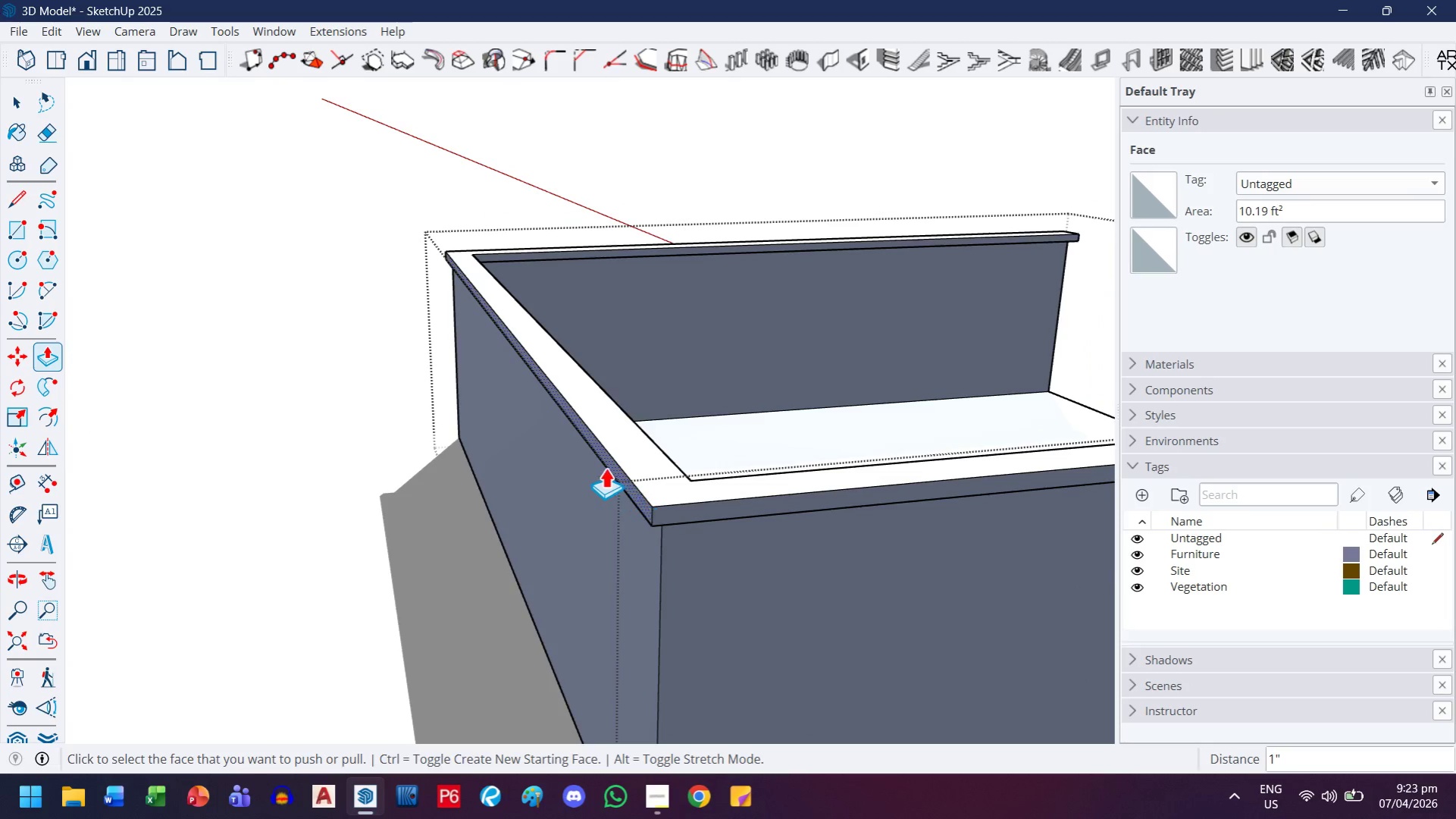 
key(H)
 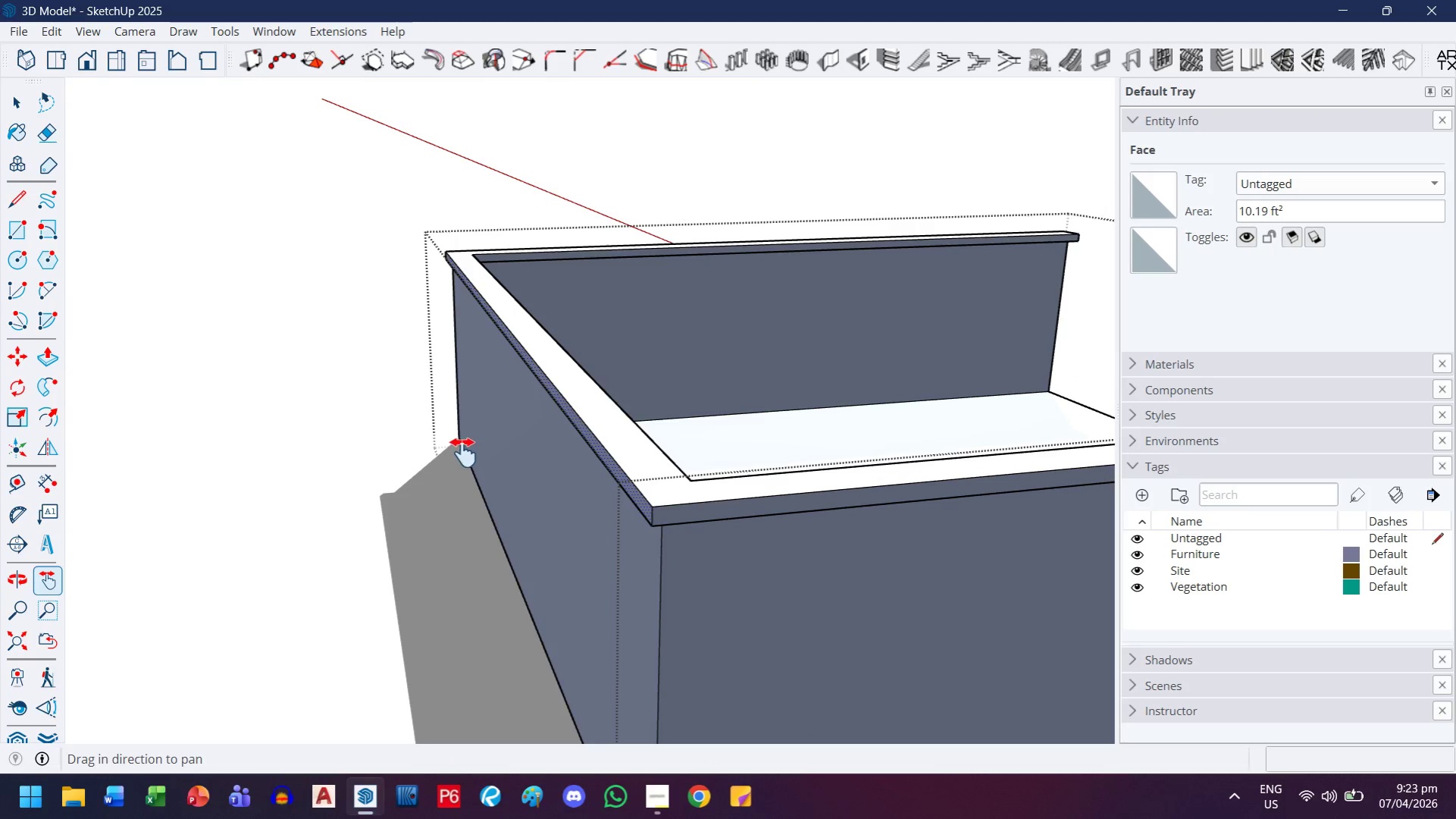 
left_click_drag(start_coordinate=[464, 452], to_coordinate=[528, 564])
 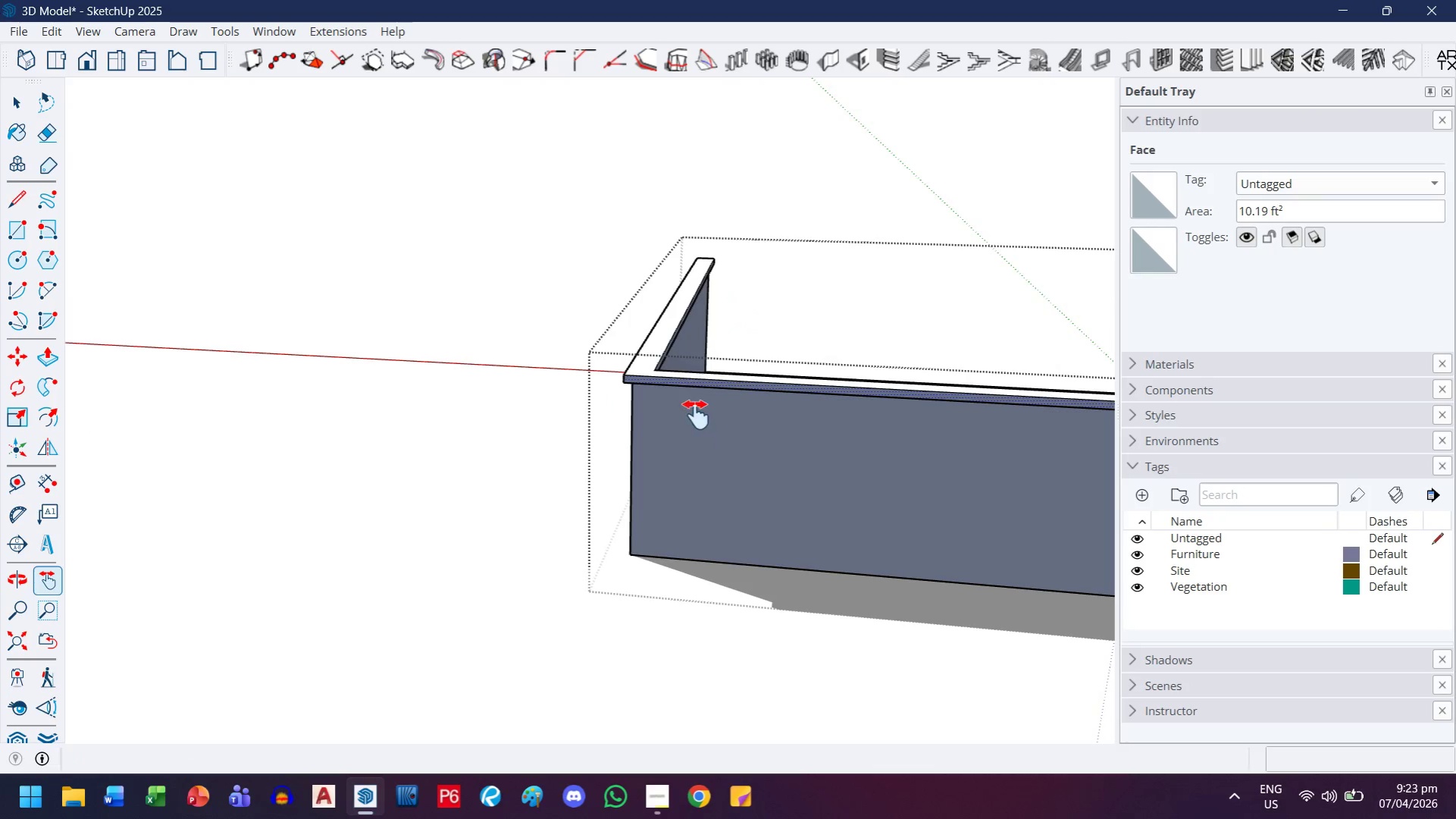 
scroll: coordinate [575, 356], scroll_direction: up, amount: 8.0
 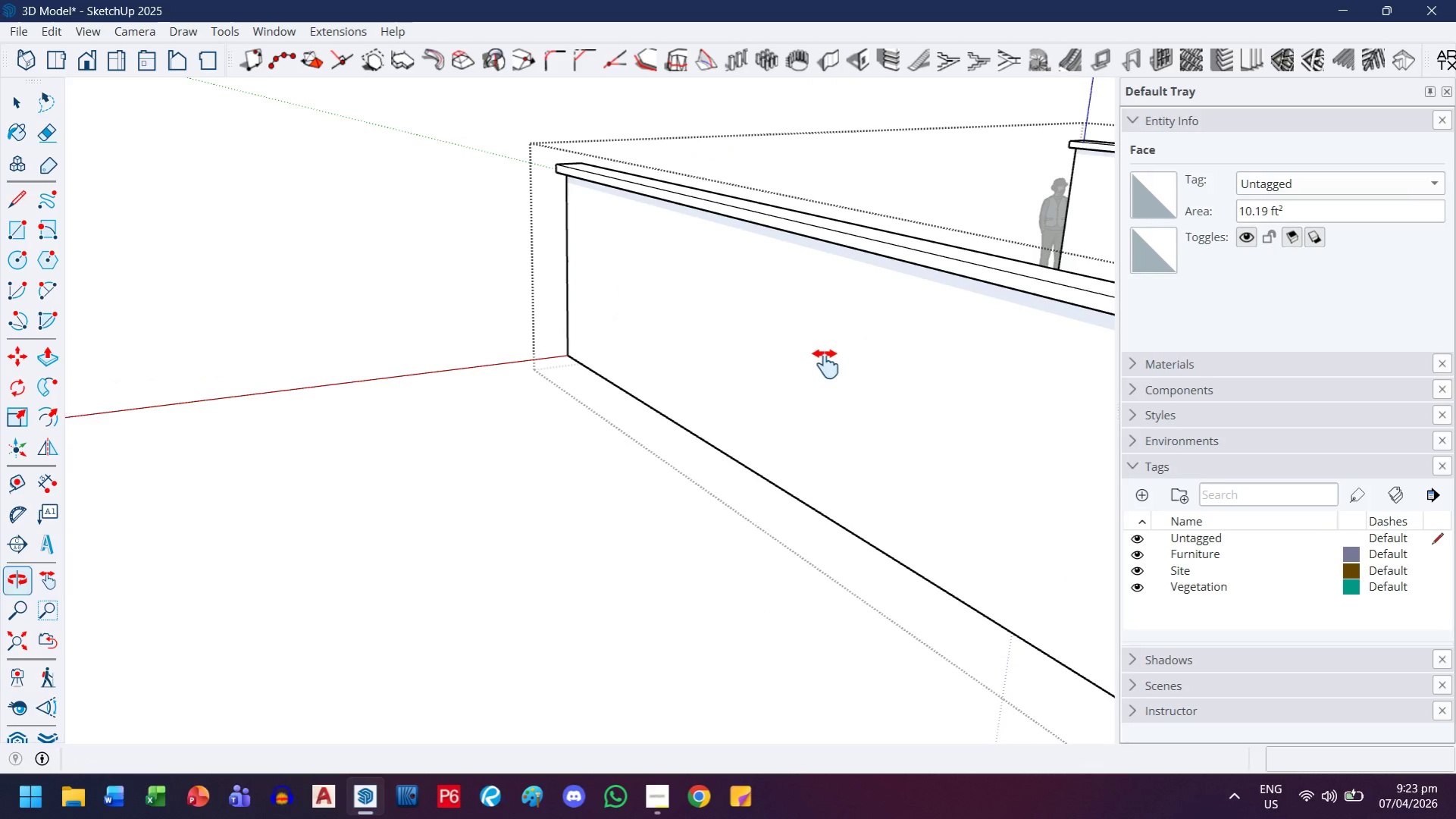 
left_click_drag(start_coordinate=[782, 333], to_coordinate=[606, 435])
 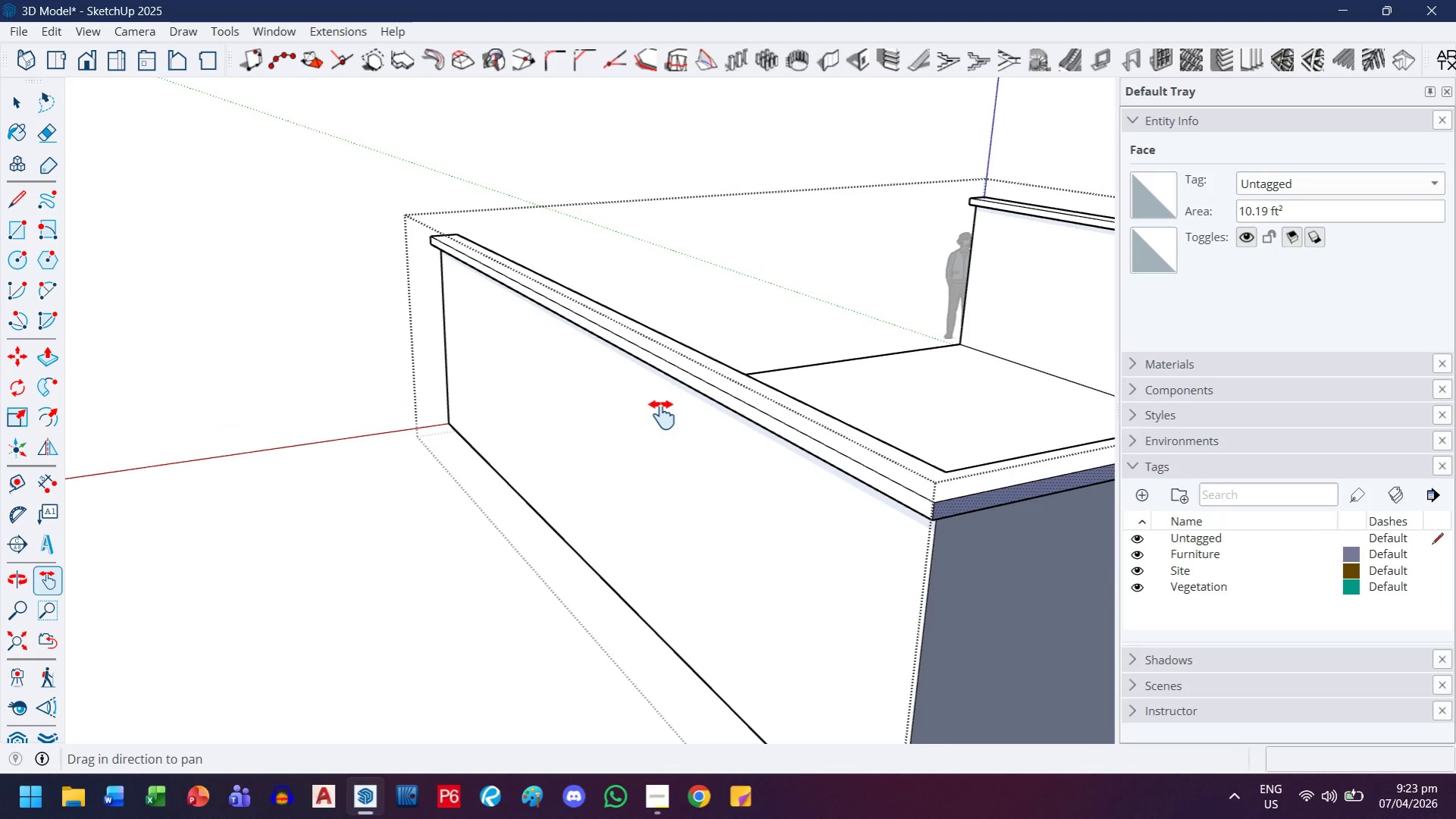 
key(P)
 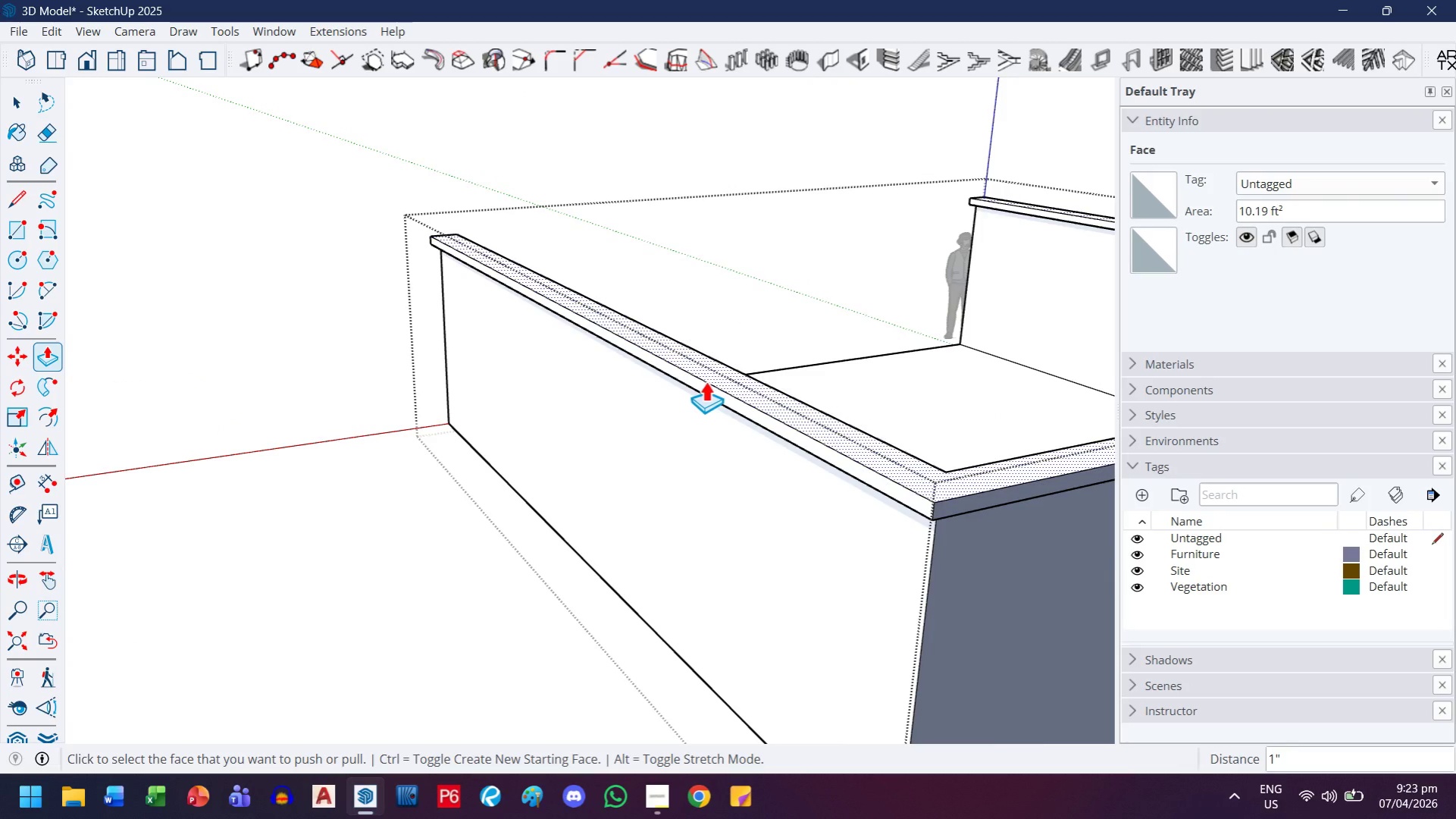 
scroll: coordinate [701, 386], scroll_direction: up, amount: 3.0
 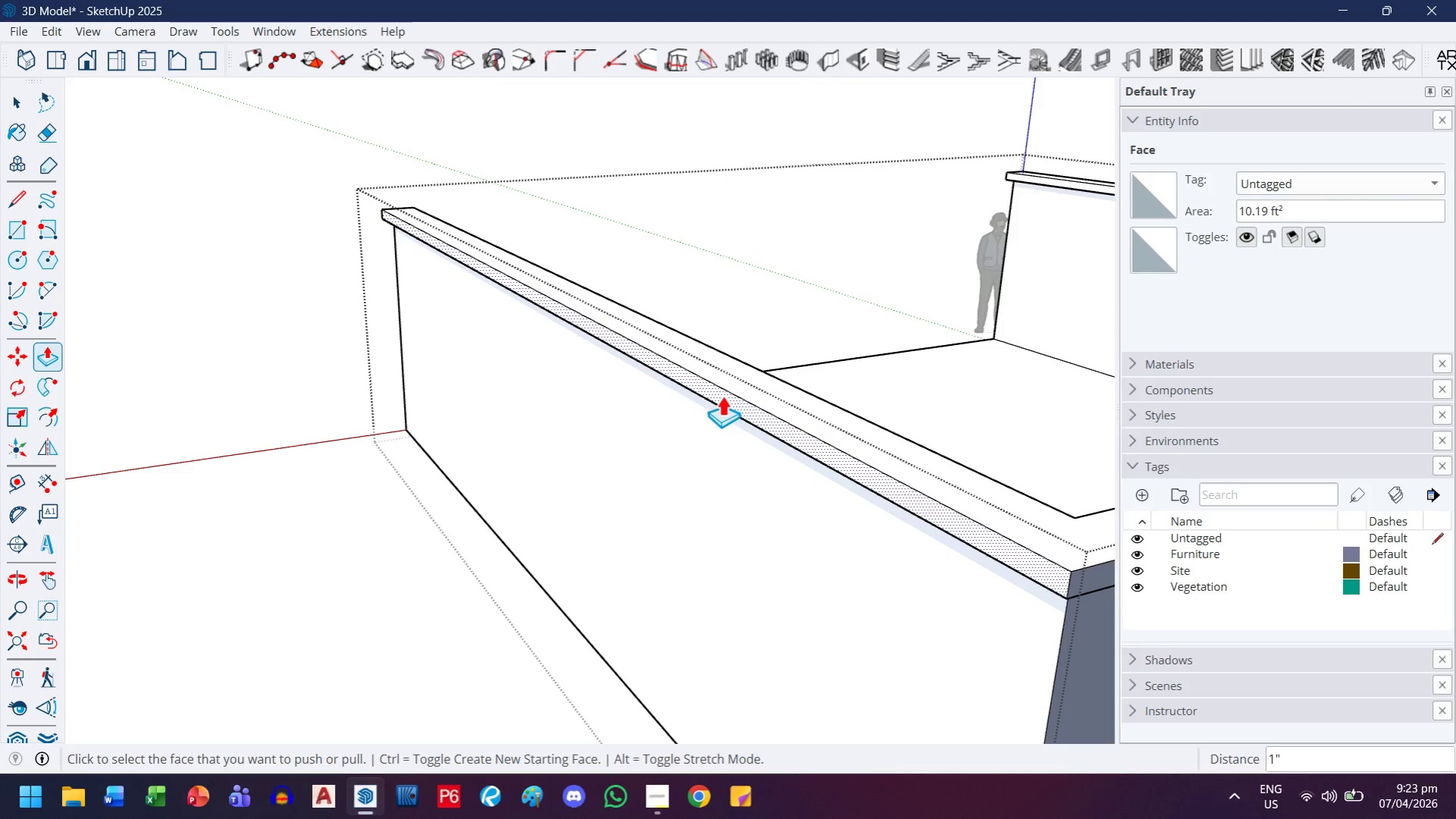 
left_click([722, 395])
 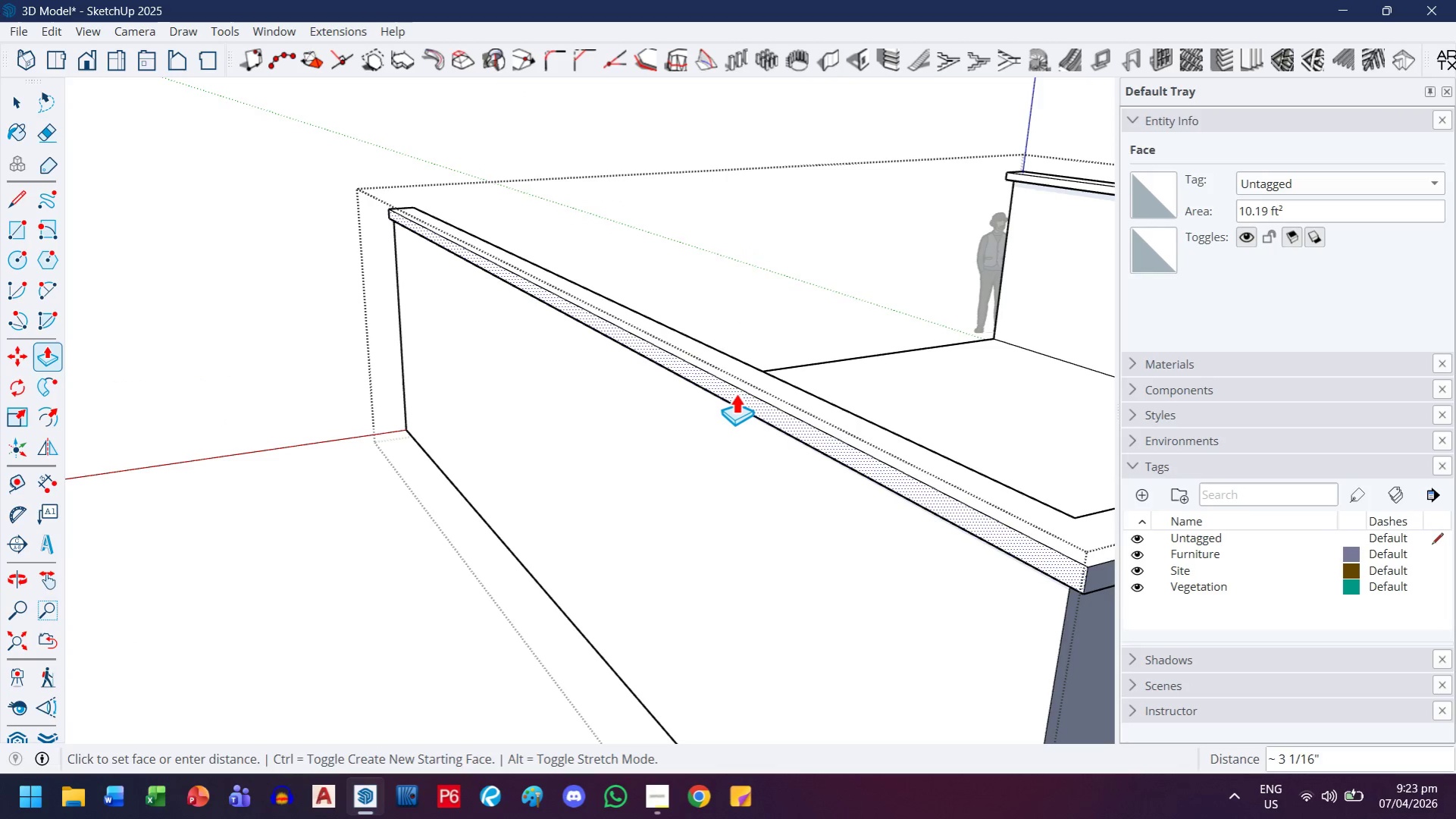 
key(1)
 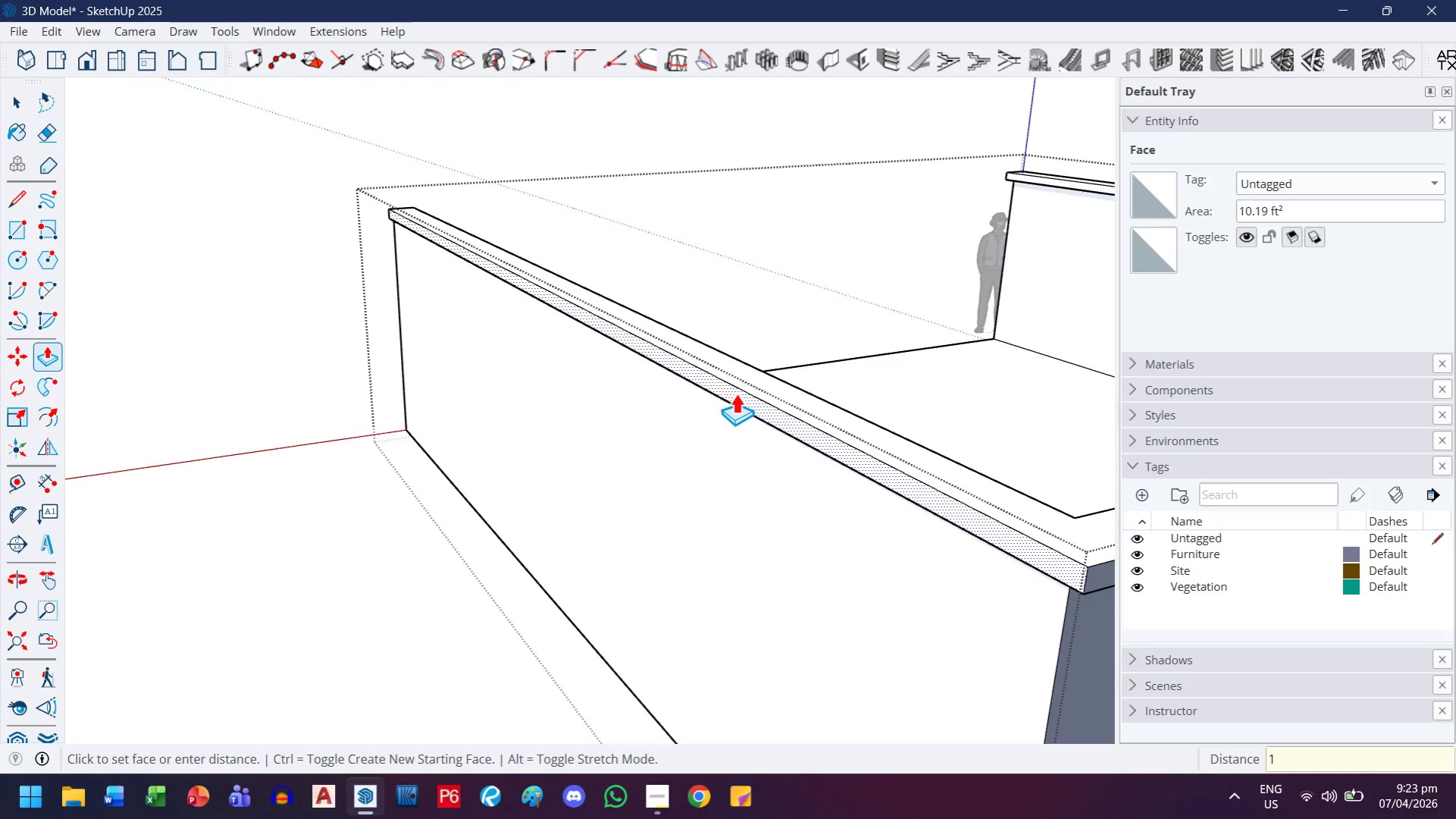 
key(Enter)
 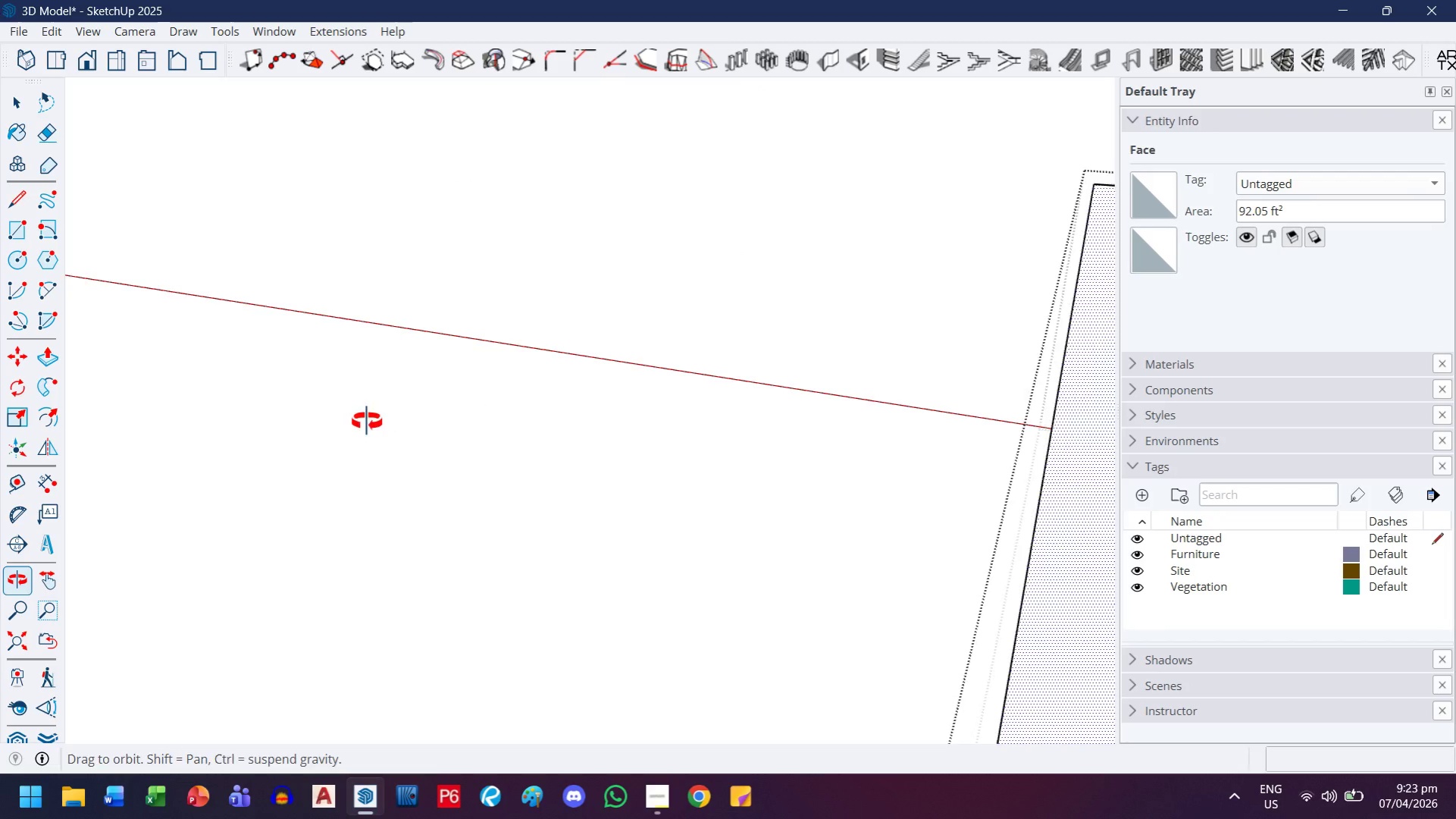 
key(H)
 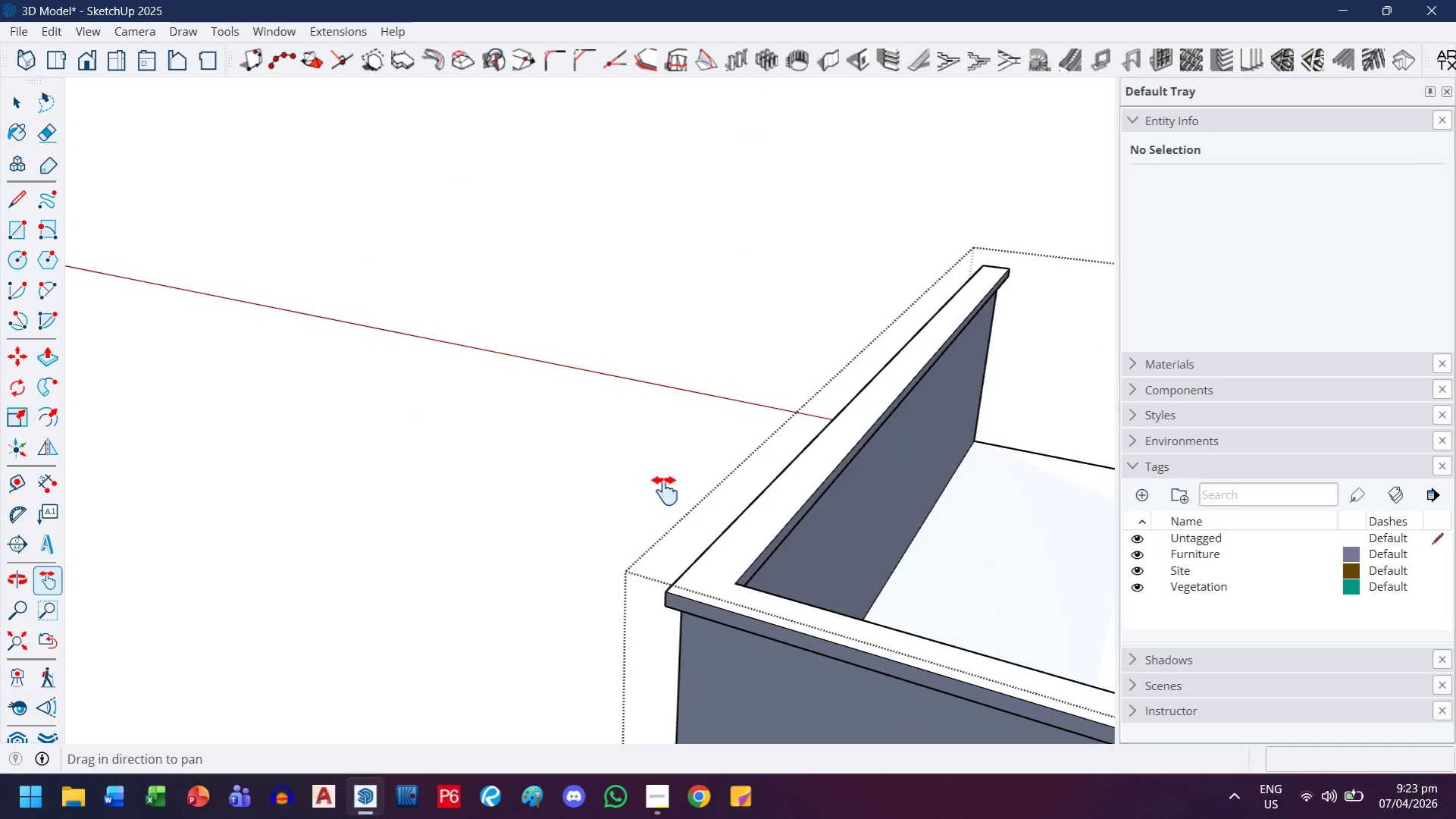 
left_click_drag(start_coordinate=[665, 491], to_coordinate=[543, 486])
 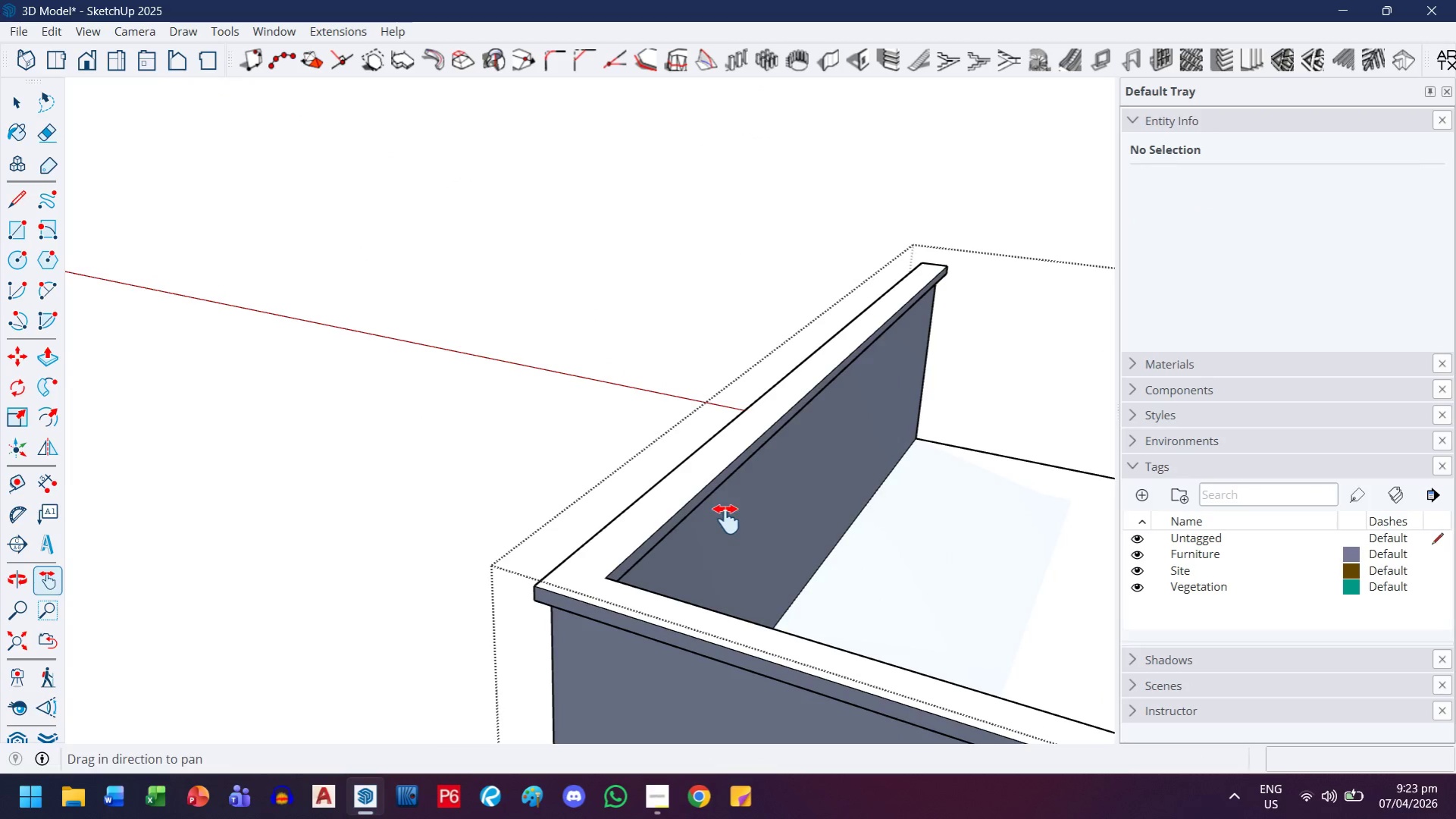 
scroll: coordinate [506, 439], scroll_direction: down, amount: 6.0
 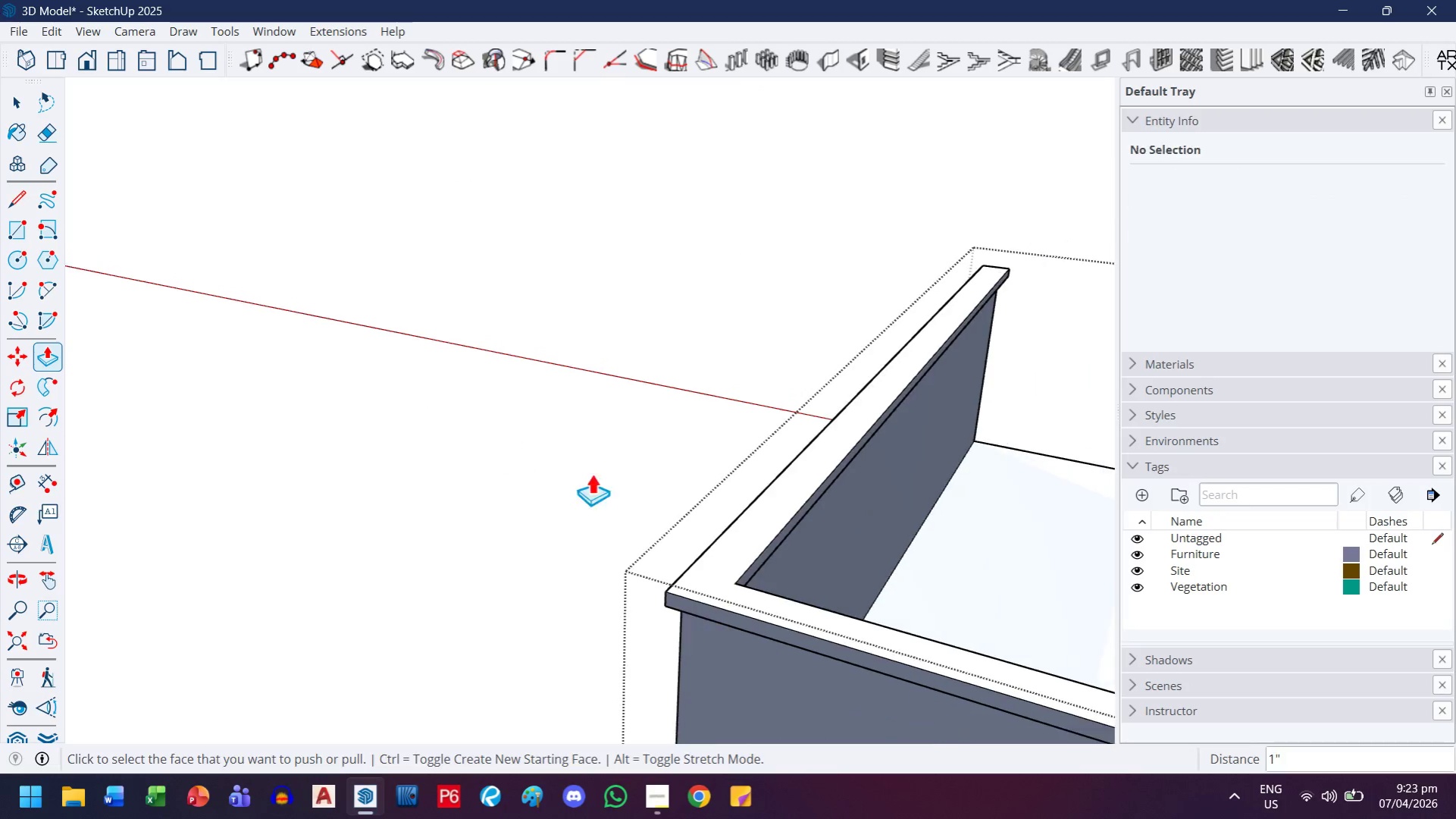 
scroll: coordinate [627, 562], scroll_direction: up, amount: 7.0
 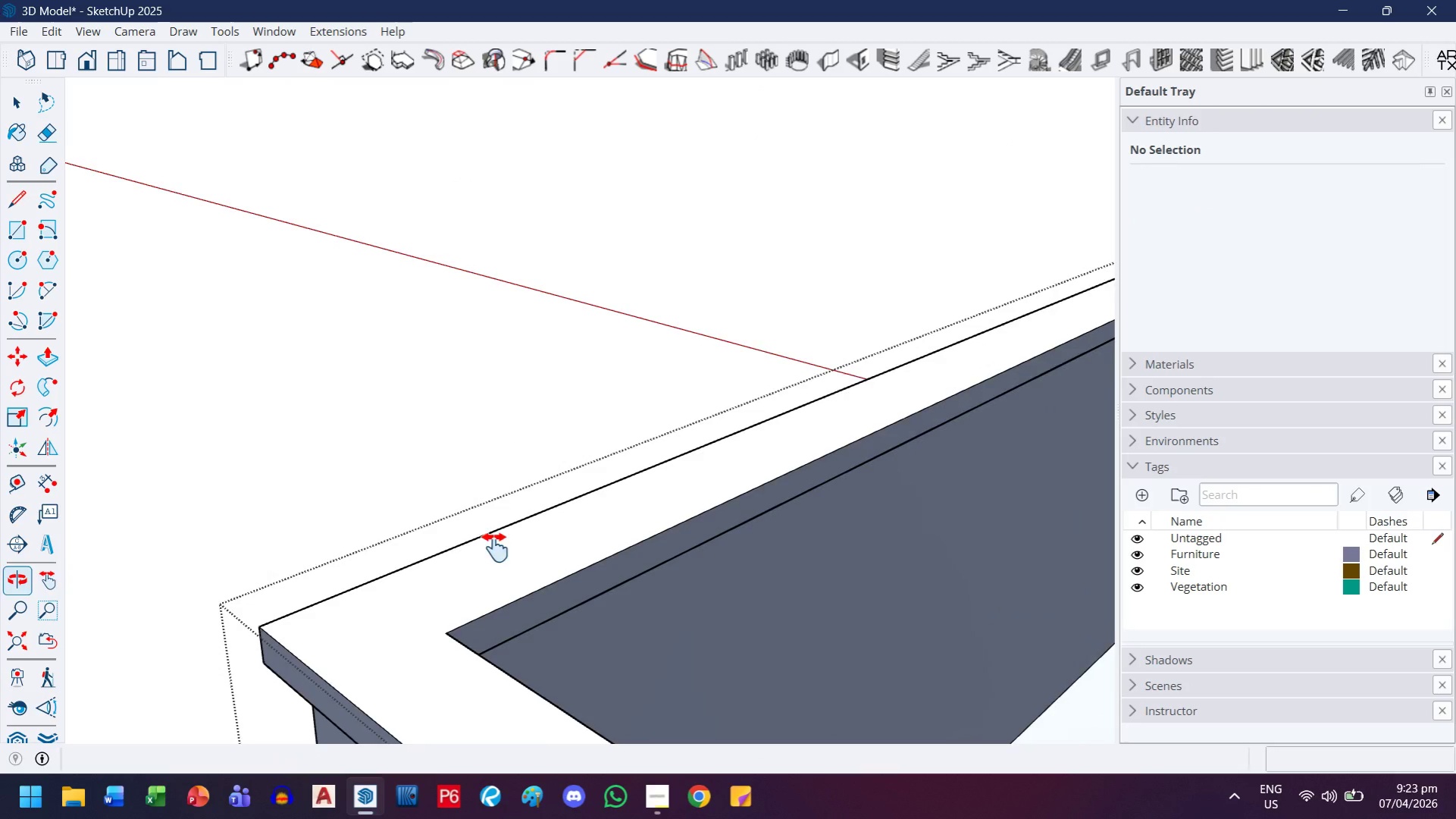 
key(Escape)
 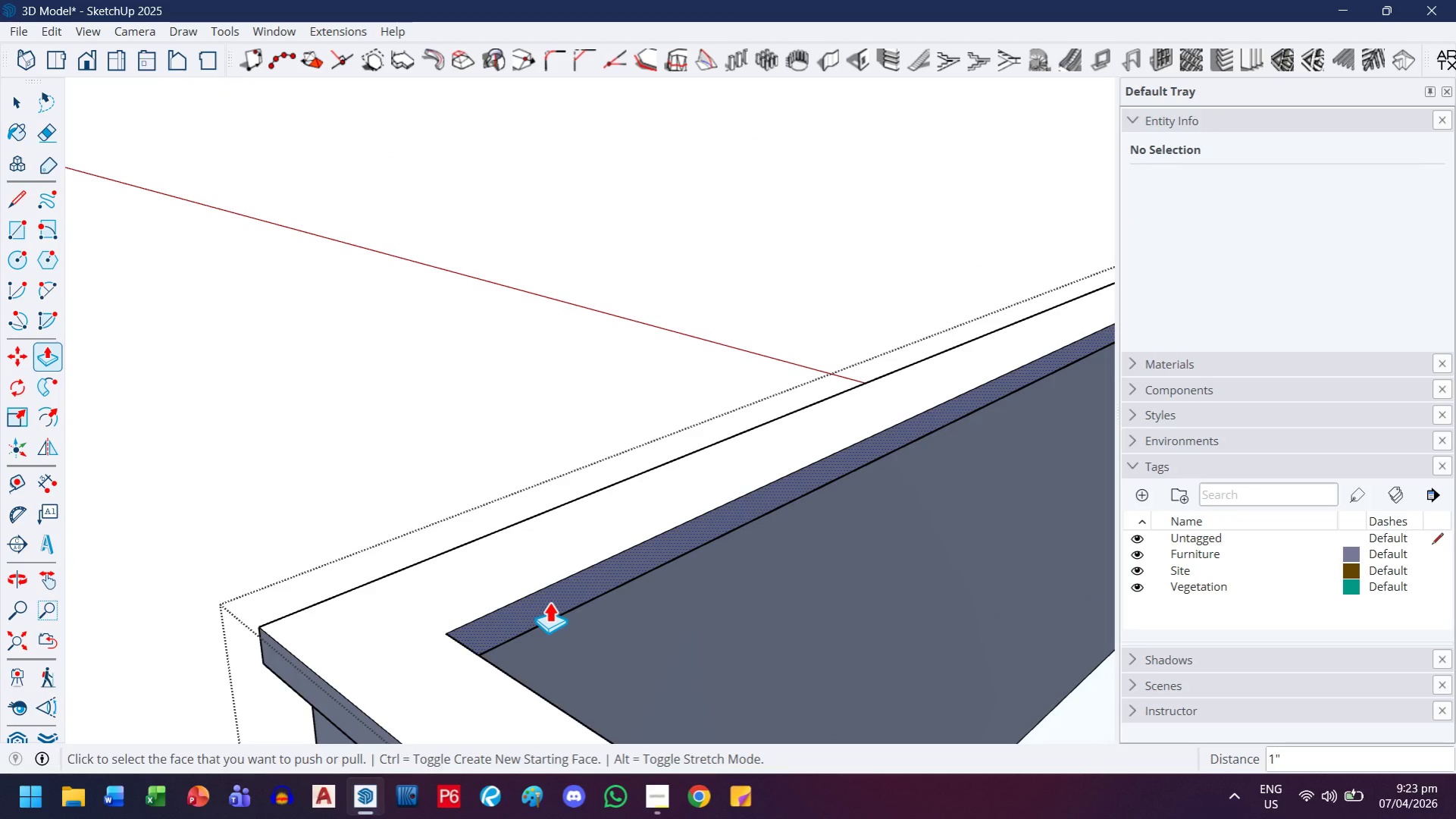 
left_click([549, 601])
 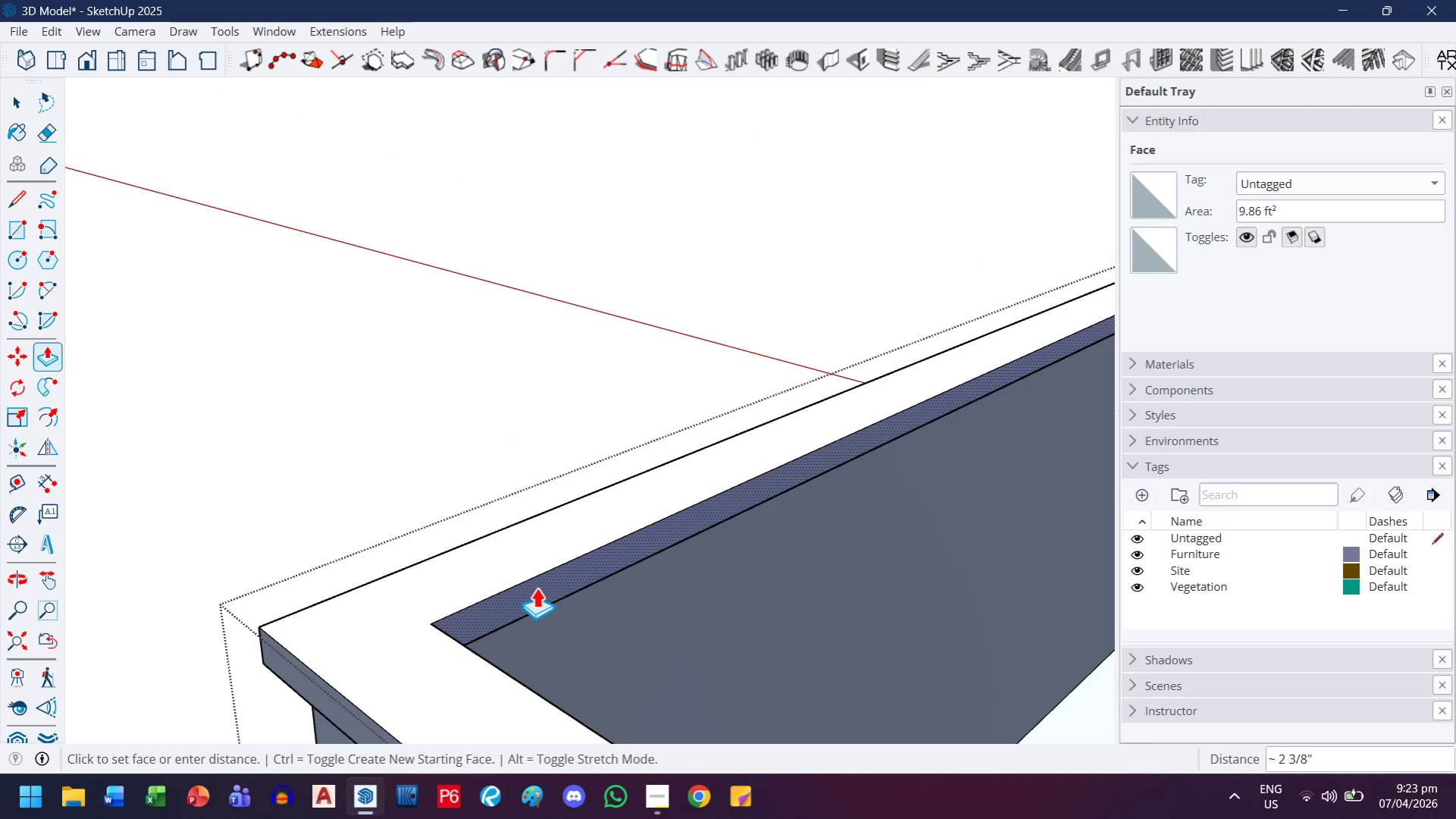 
key(1)
 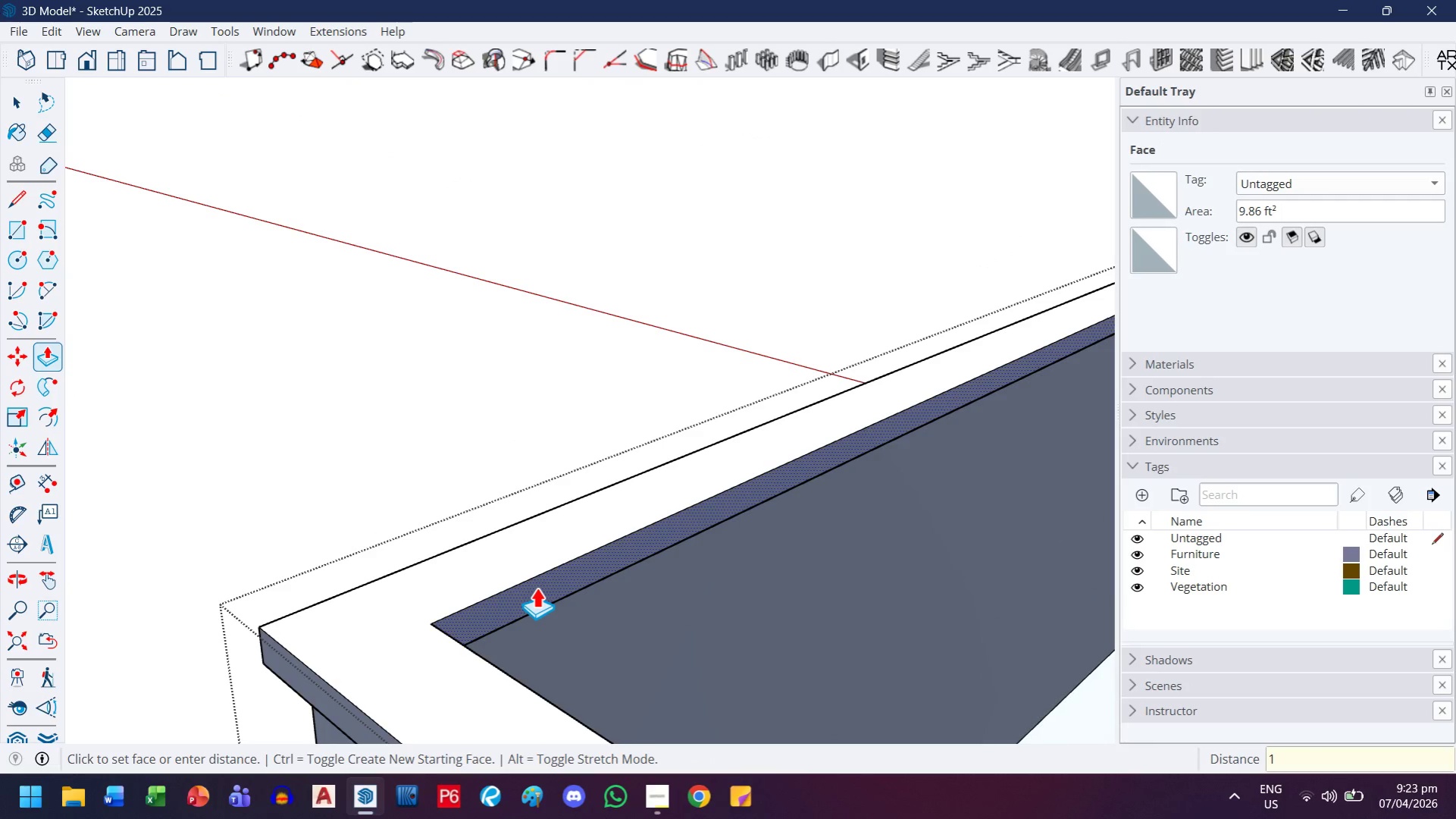 
key(Enter)
 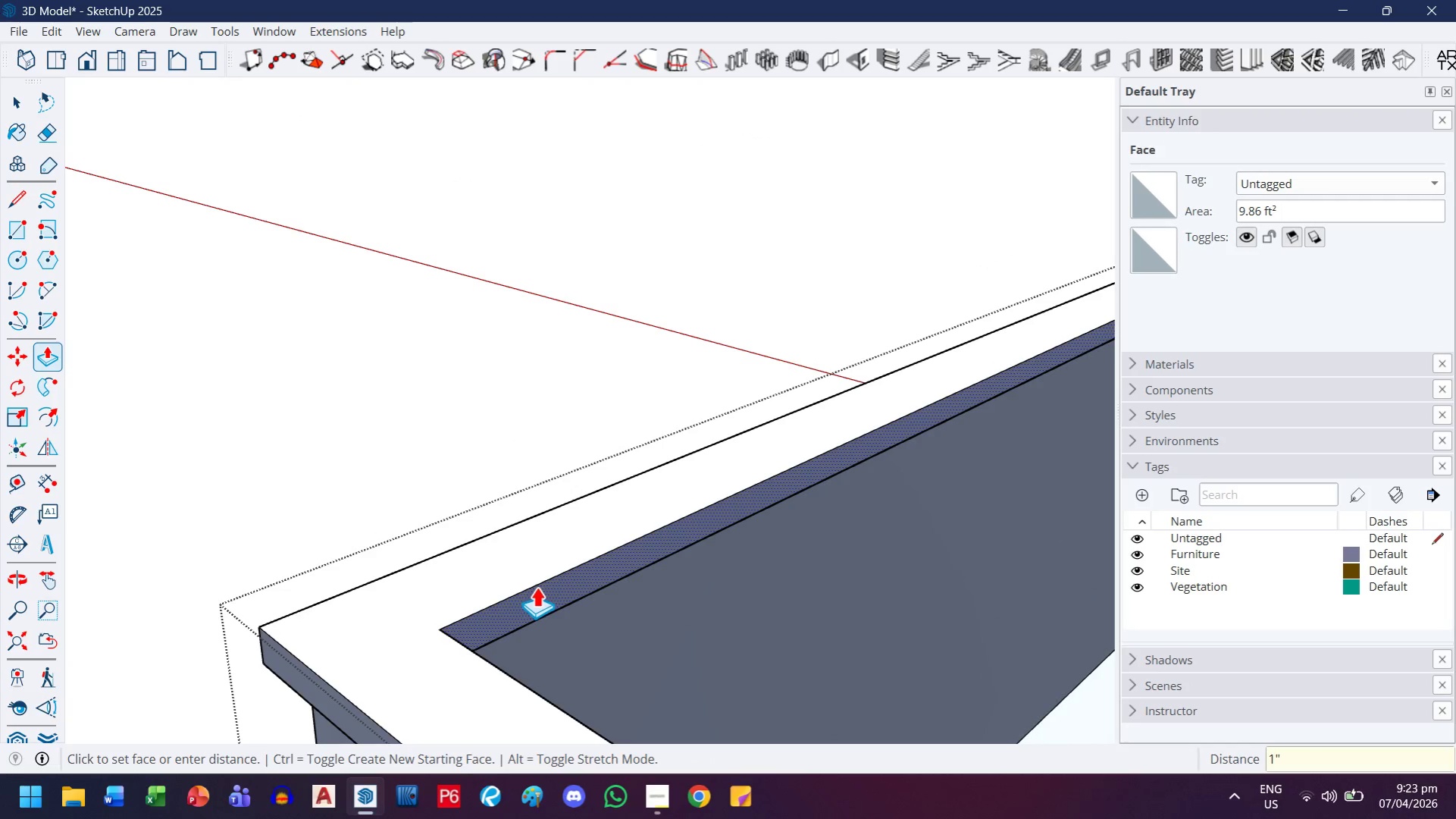 
key(H)
 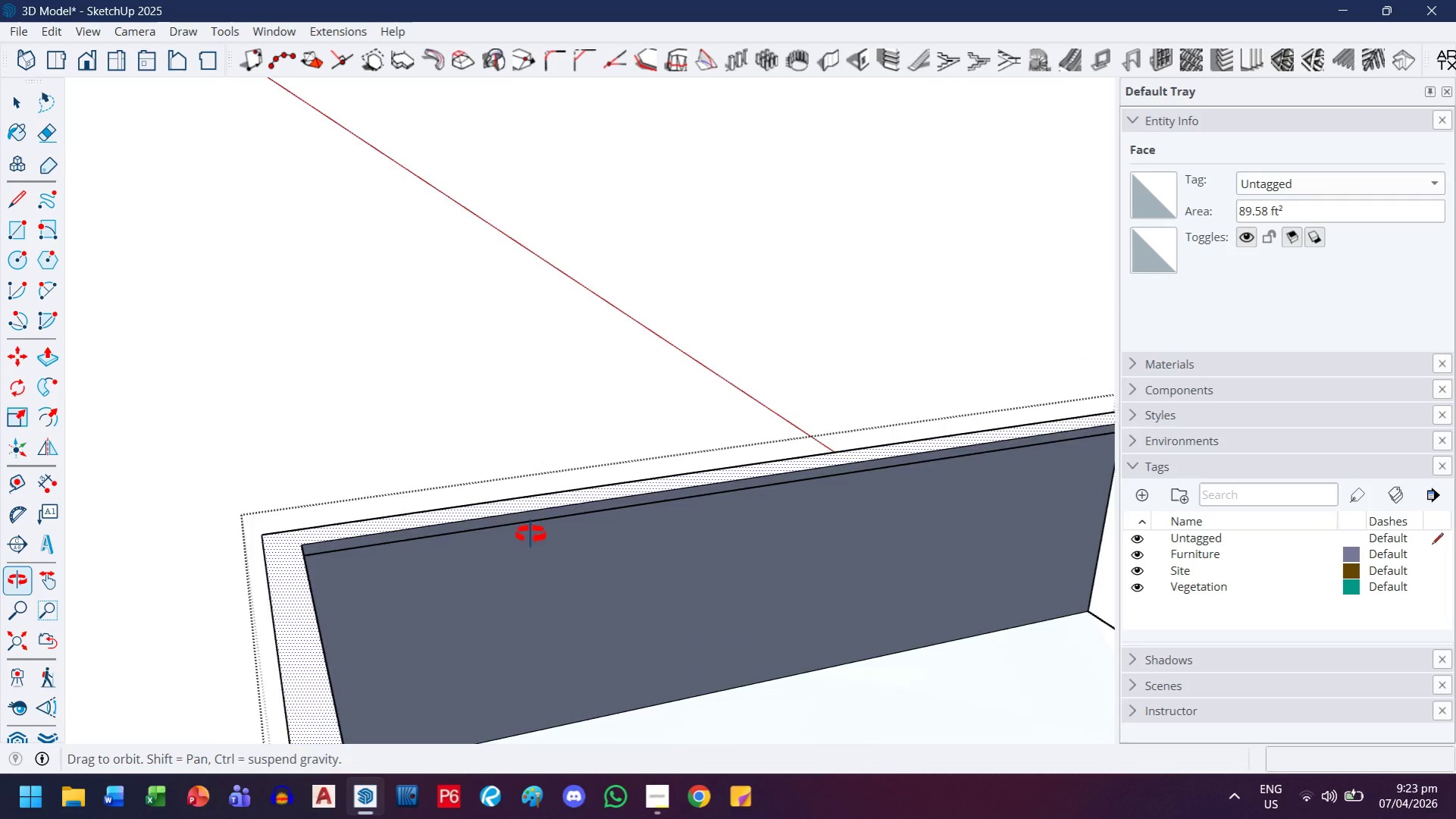 
scroll: coordinate [542, 560], scroll_direction: down, amount: 12.0
 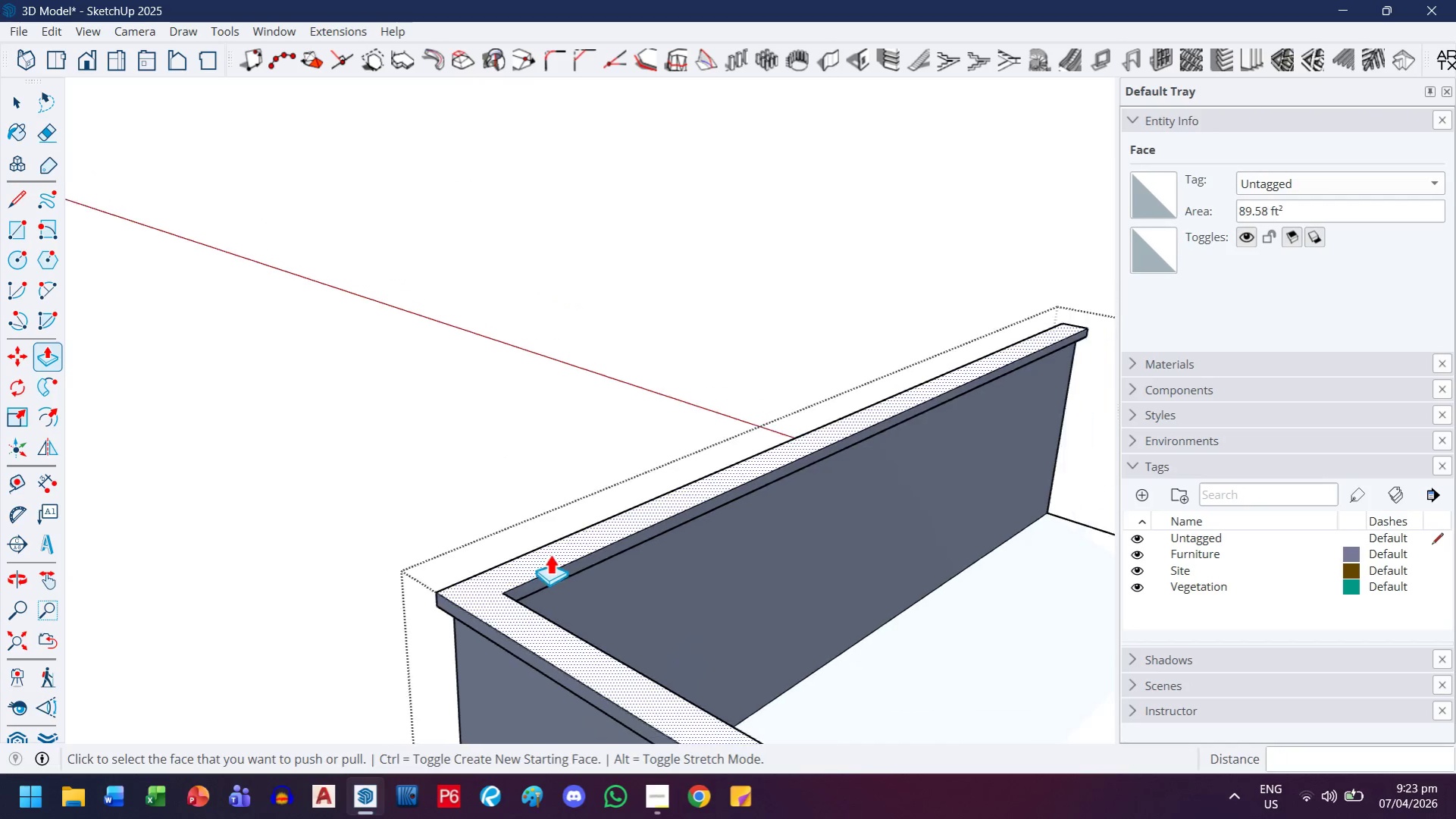 
left_click_drag(start_coordinate=[752, 618], to_coordinate=[715, 585])
 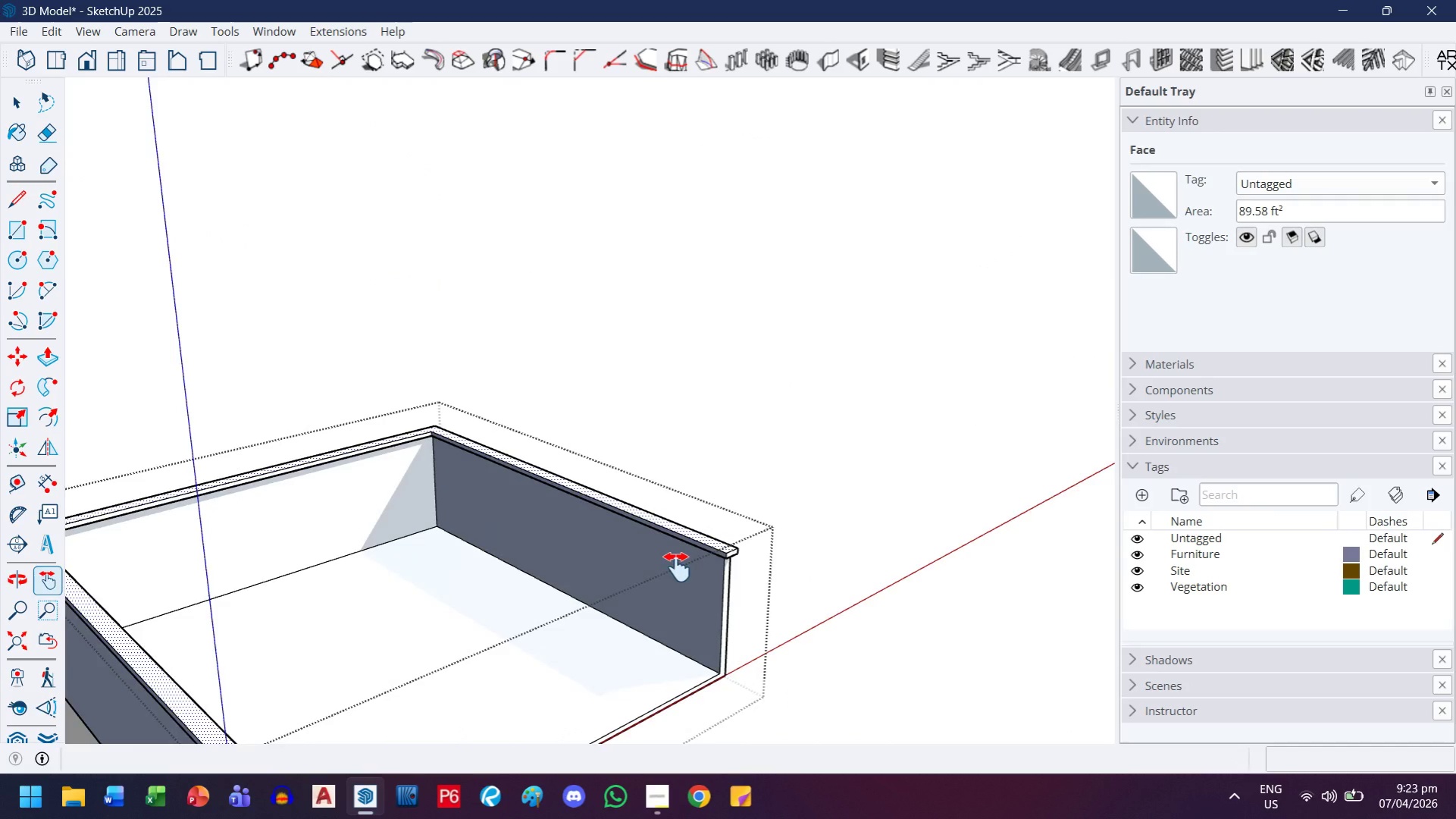 
scroll: coordinate [582, 555], scroll_direction: down, amount: 8.0
 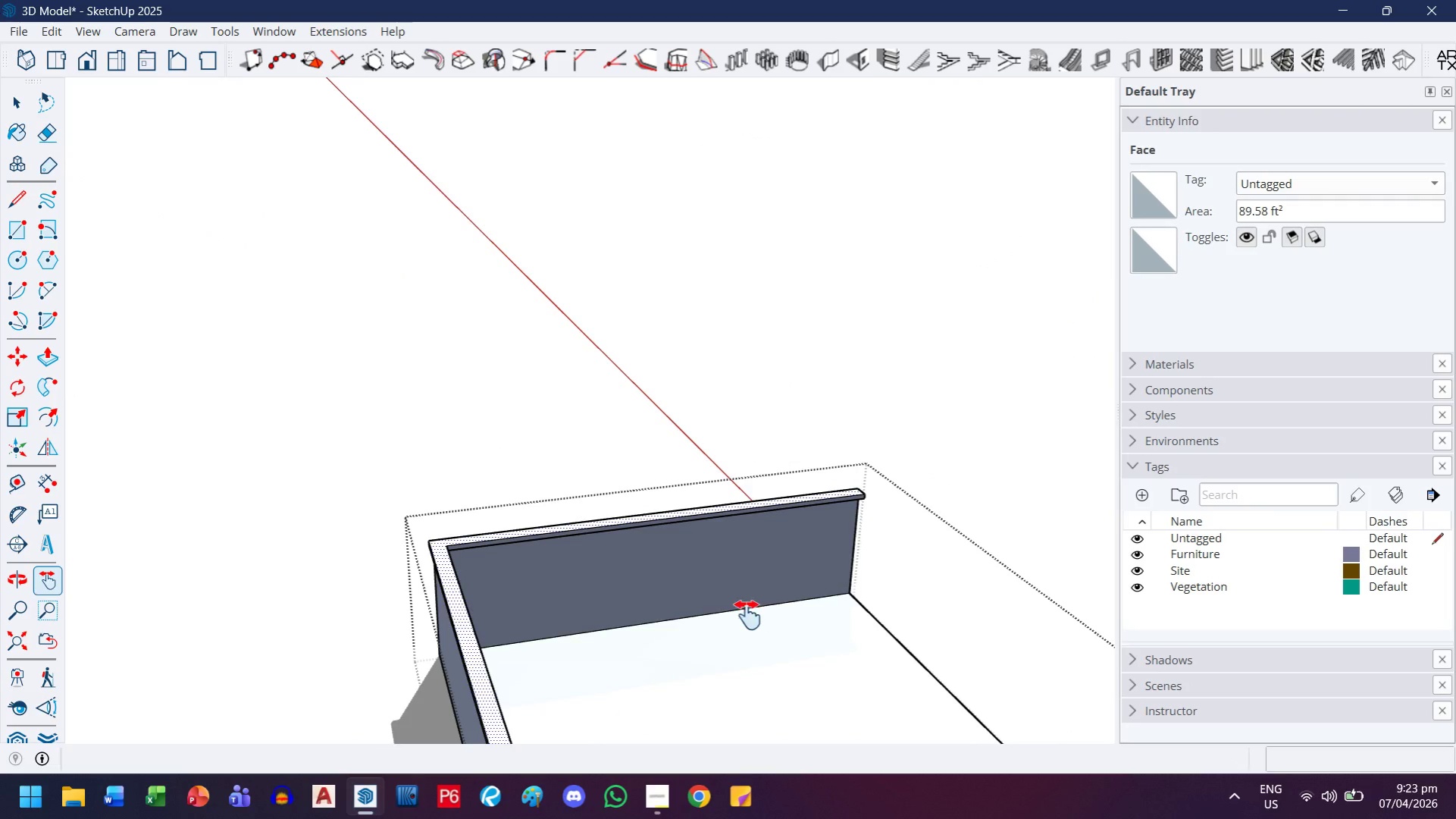 
key(Escape)
 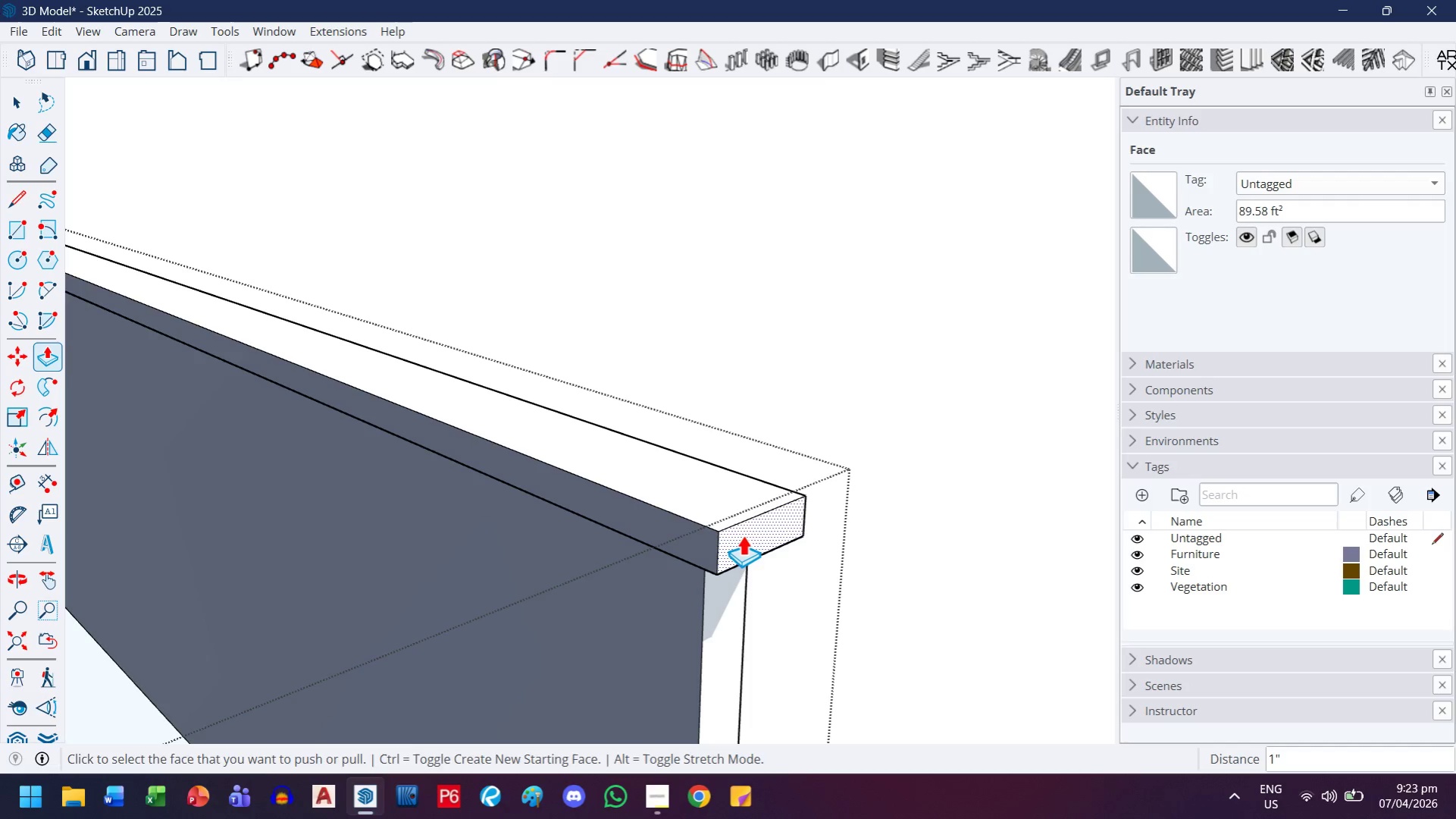 
scroll: coordinate [702, 549], scroll_direction: up, amount: 20.0
 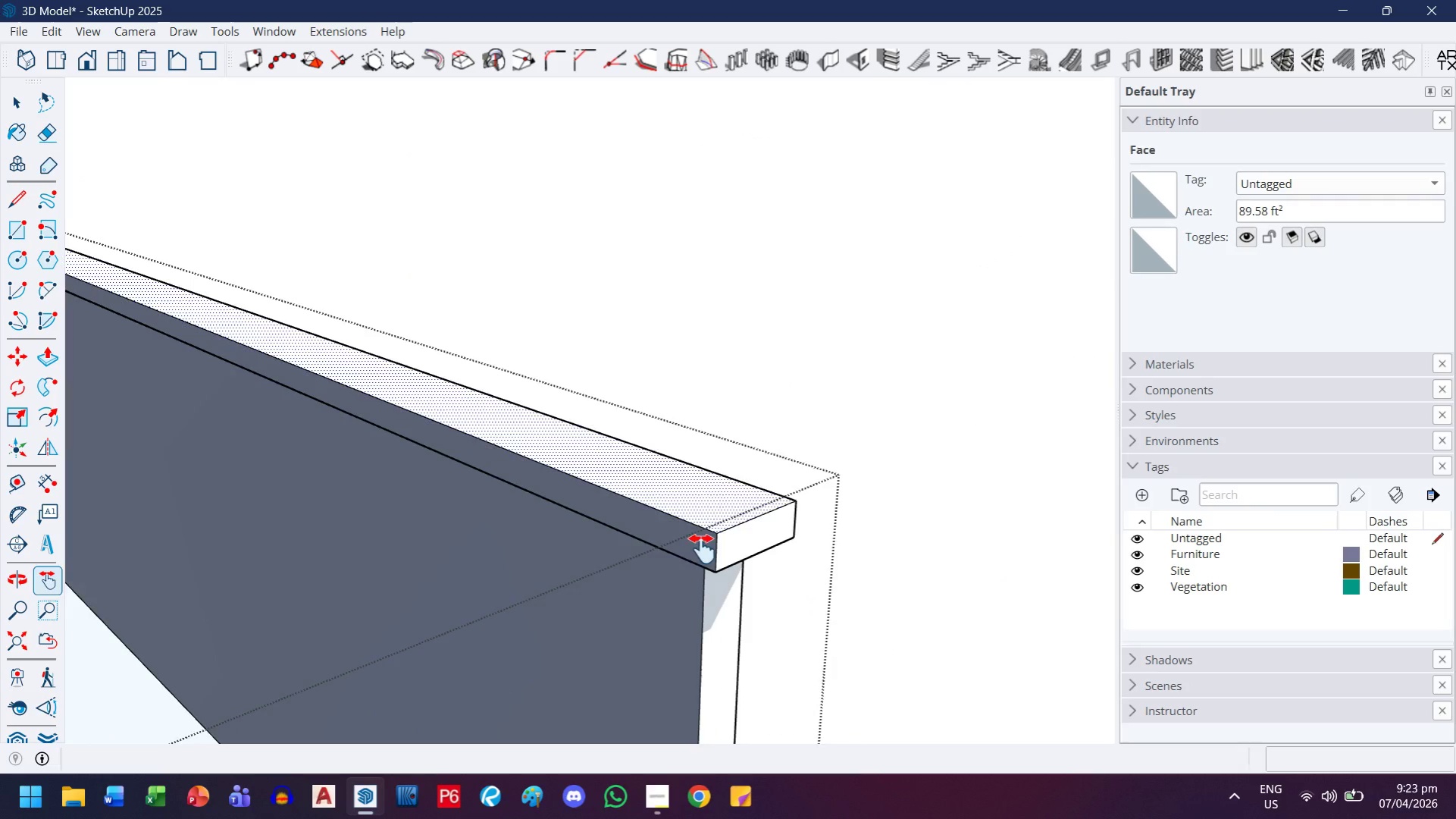 
left_click([742, 535])
 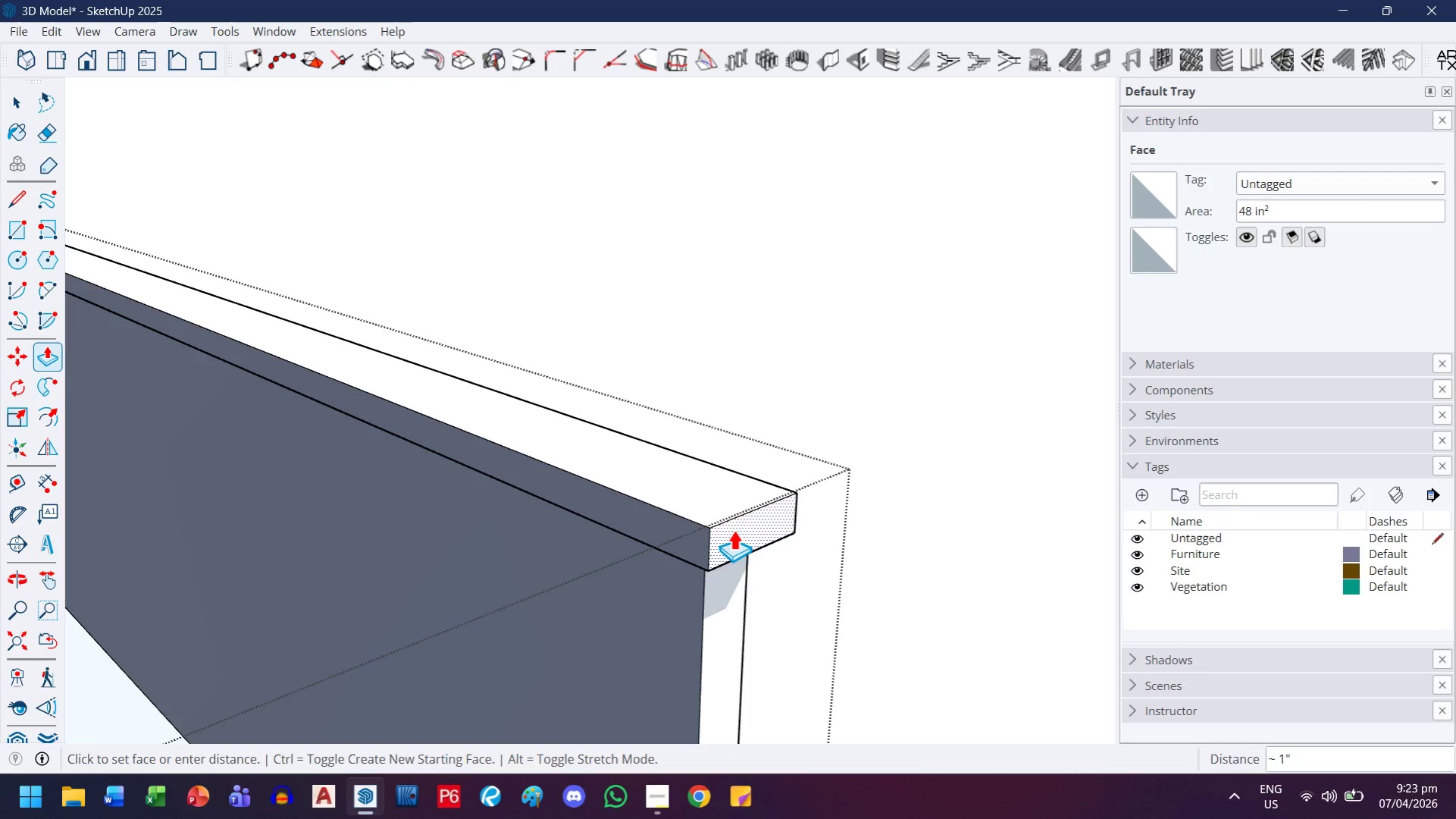 
key(1)
 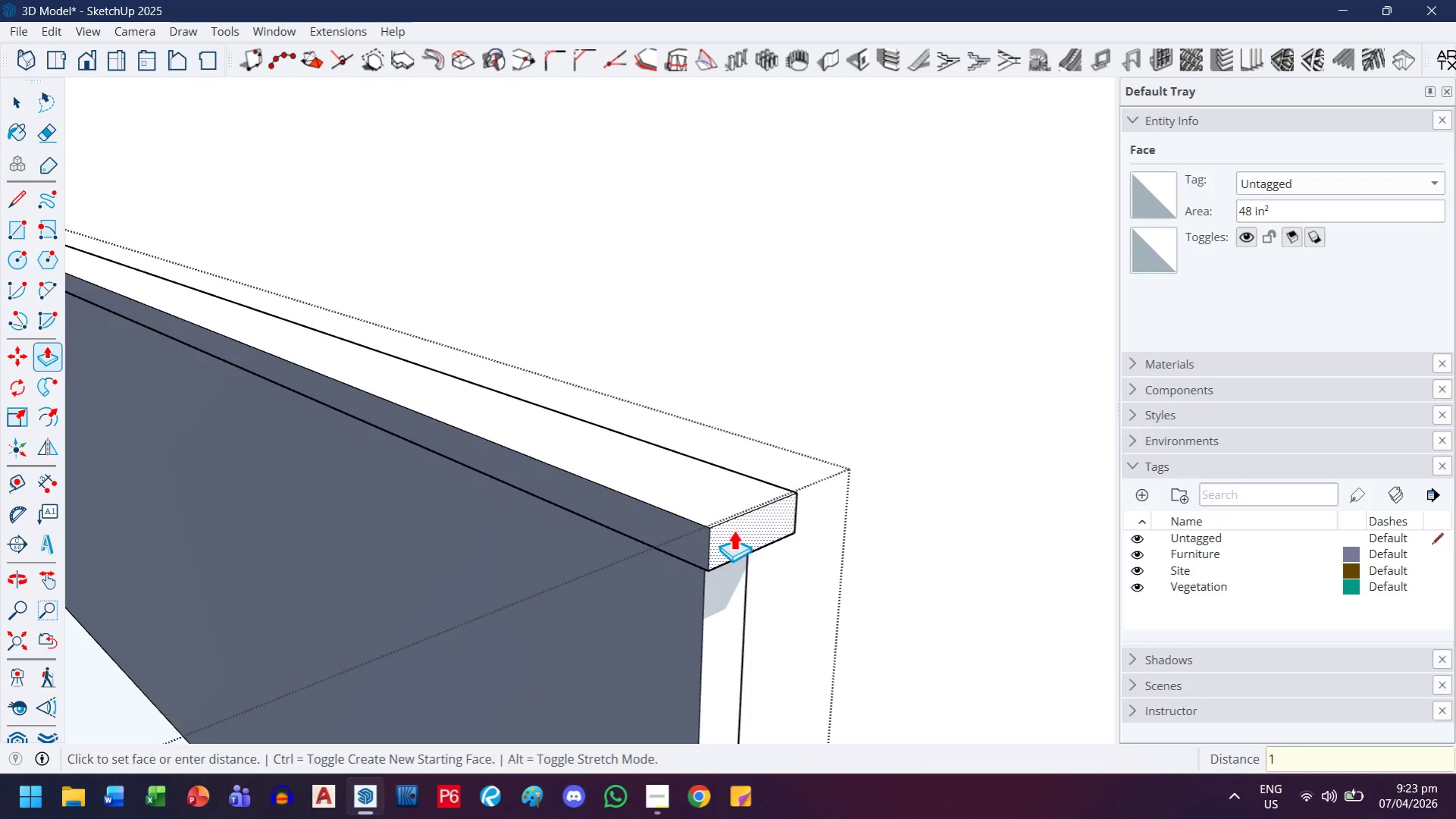 
key(Enter)
 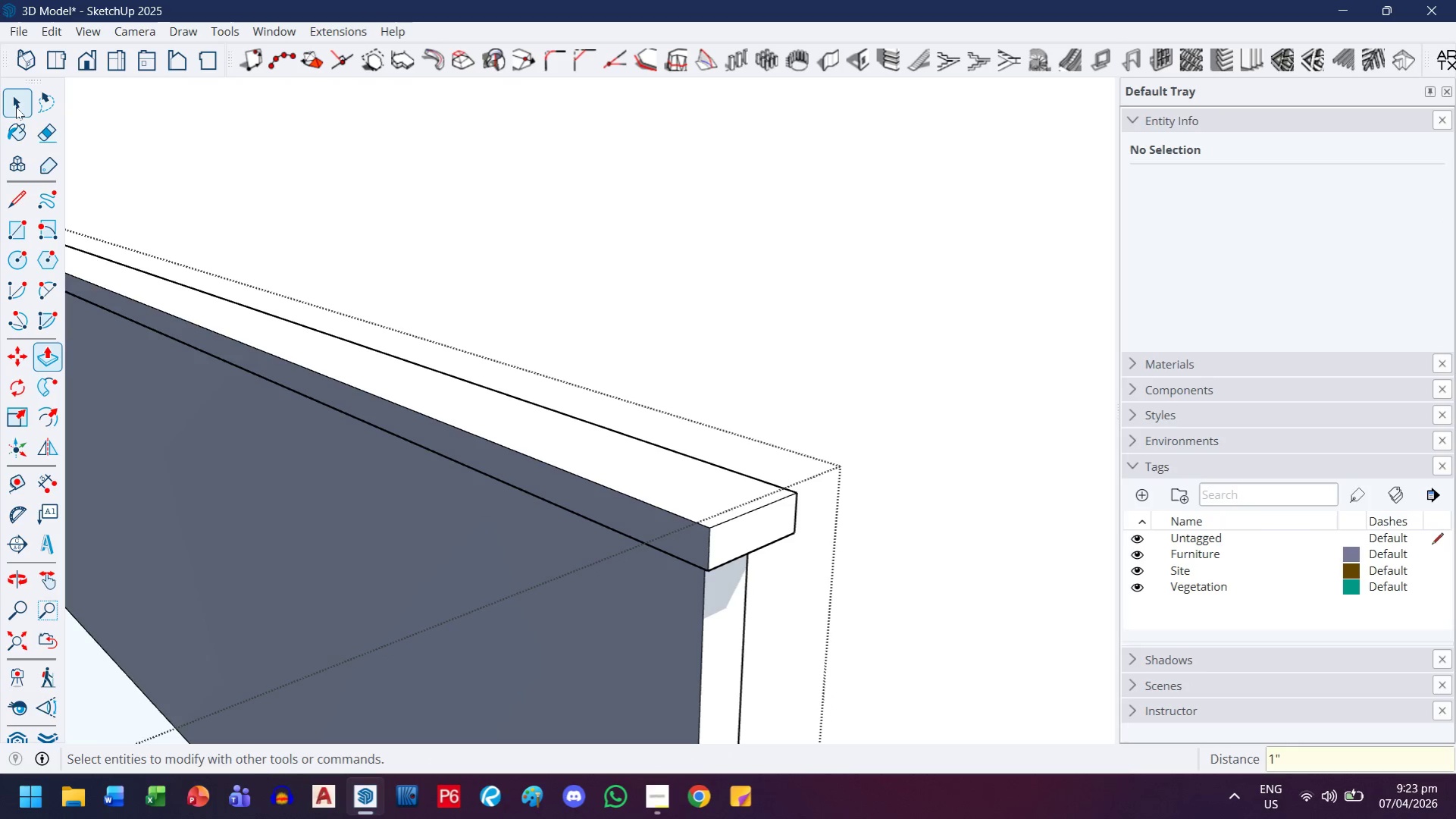 
double_click([697, 288])
 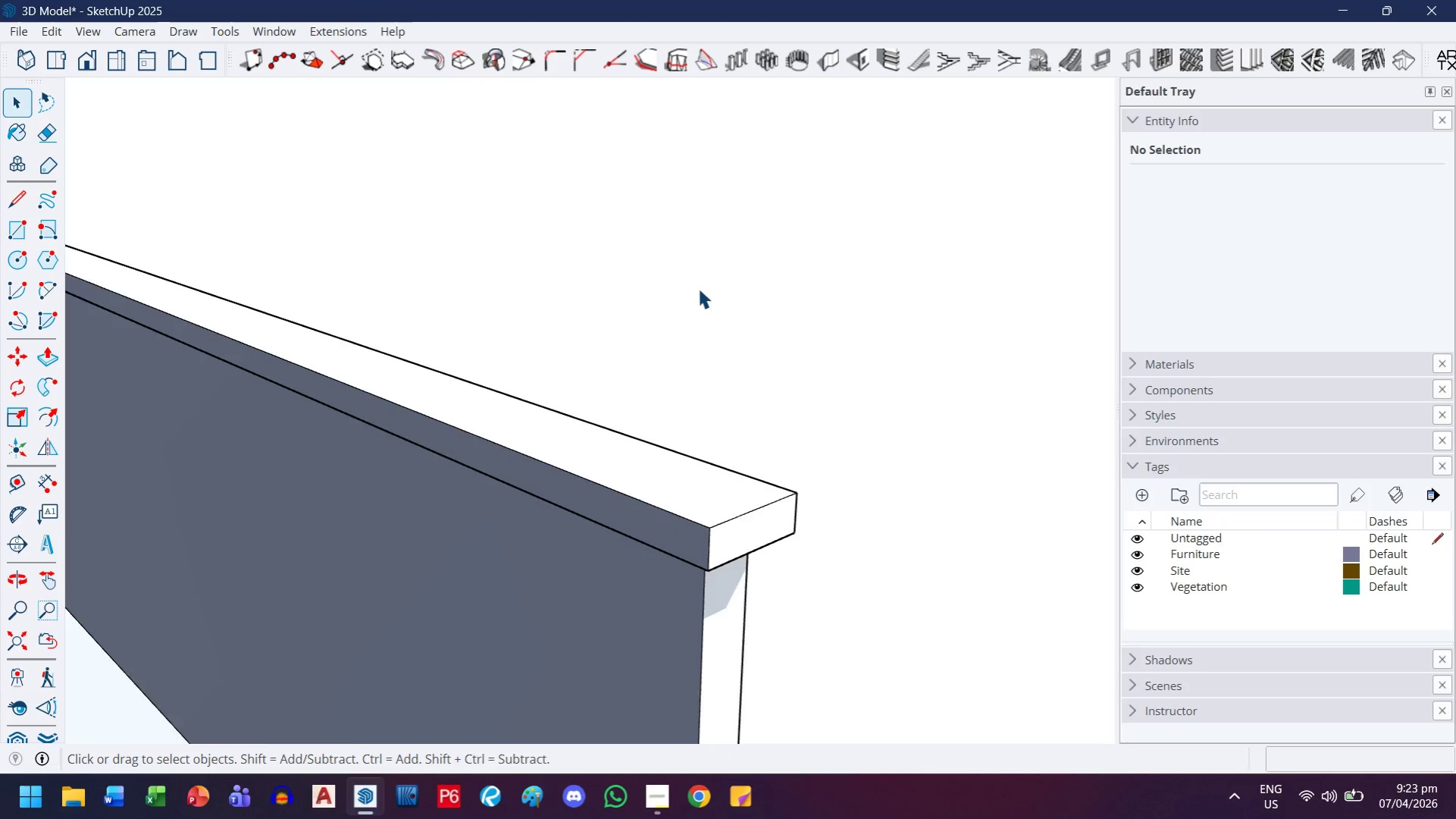 
key(Escape)
 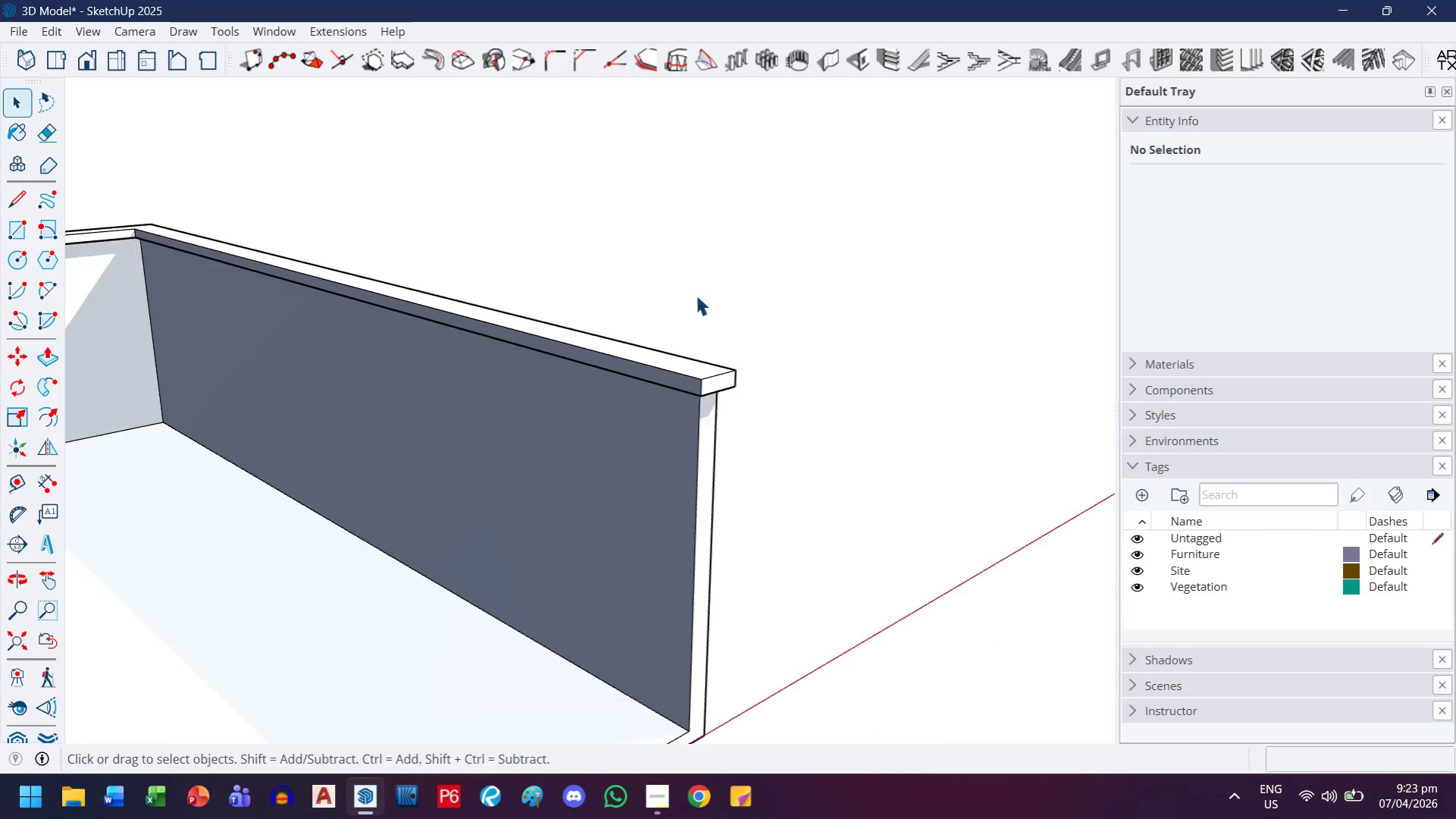 
key(Escape)
 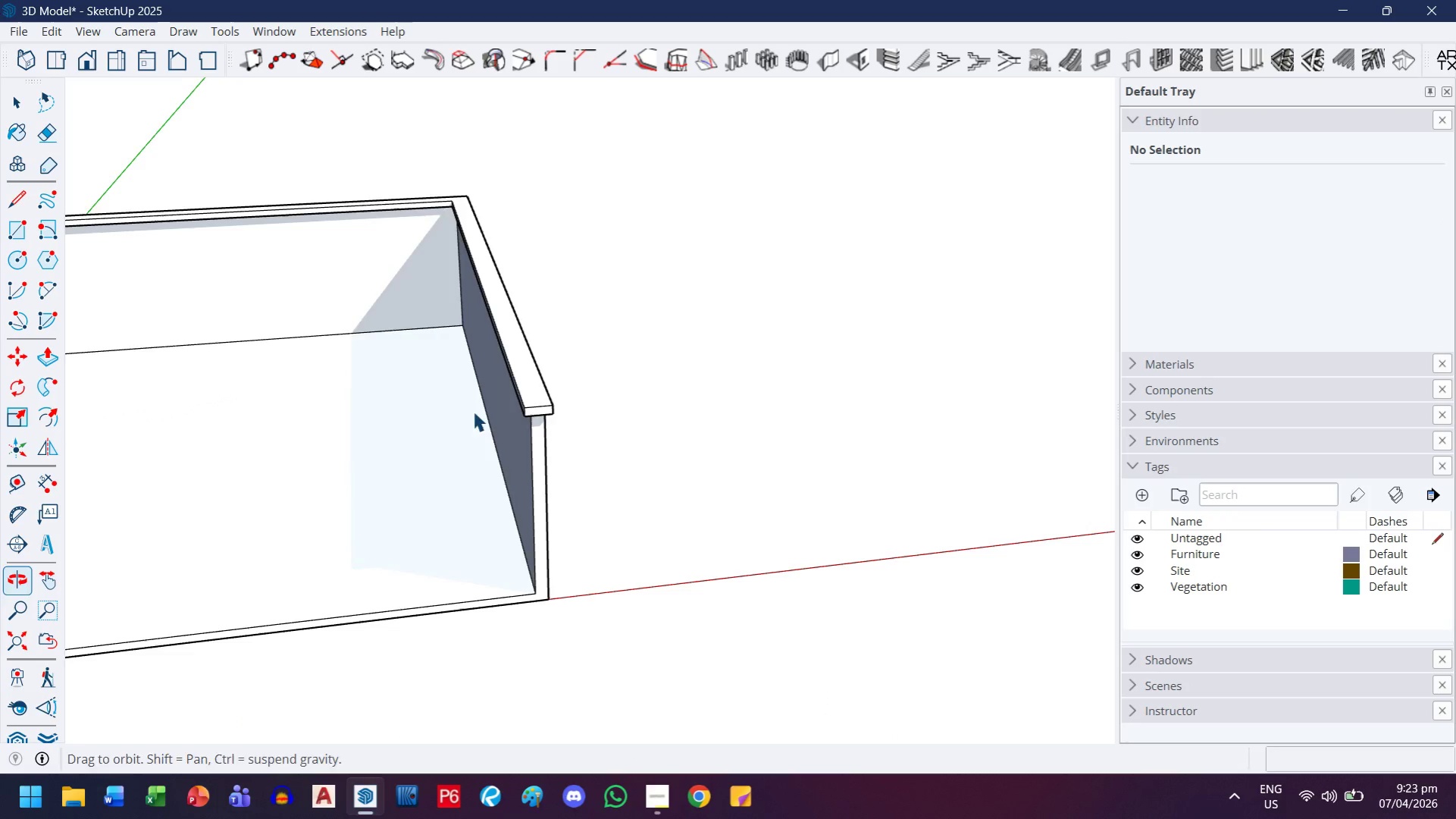 
scroll: coordinate [722, 331], scroll_direction: down, amount: 12.0
 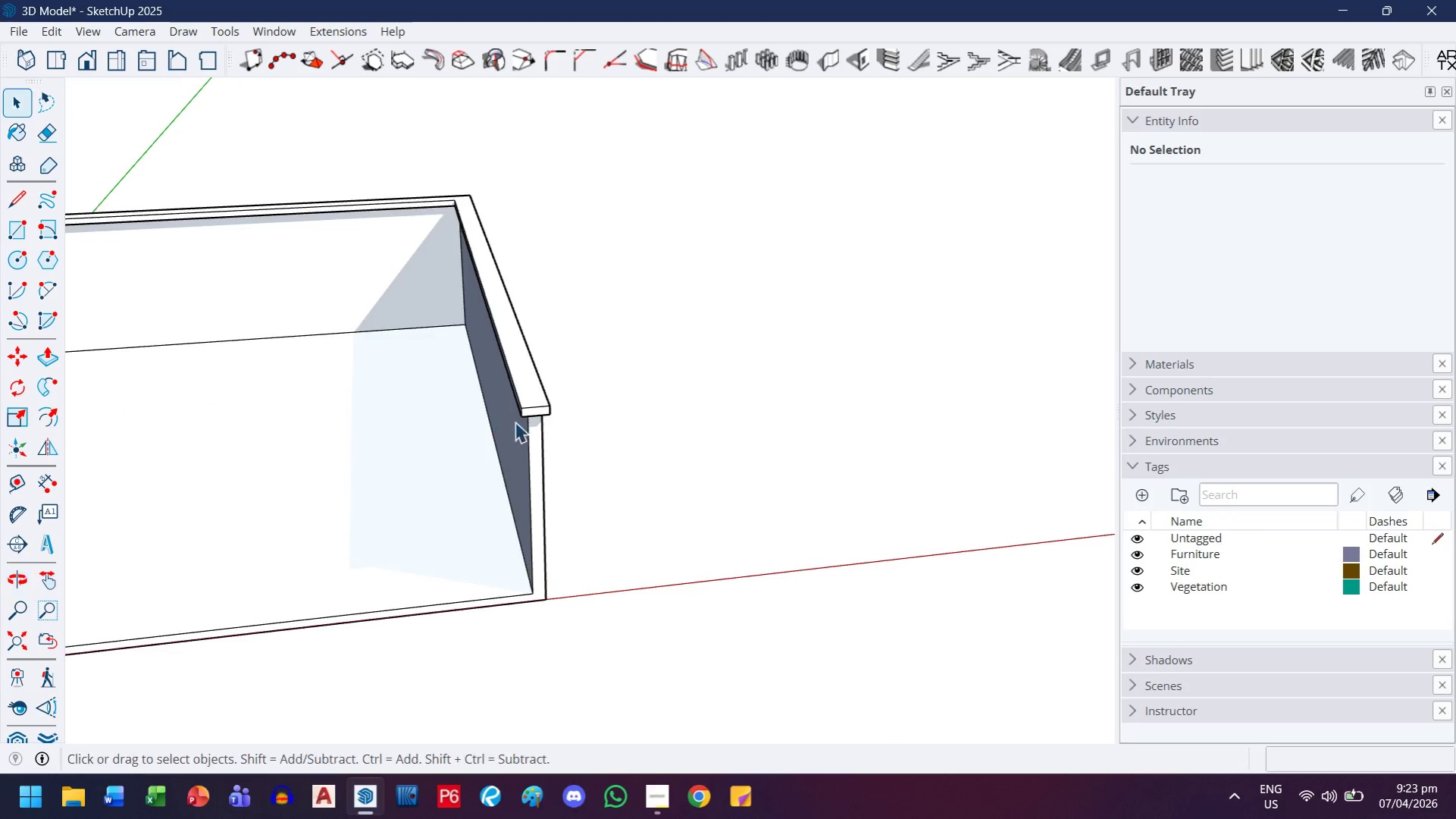 
left_click([521, 422])
 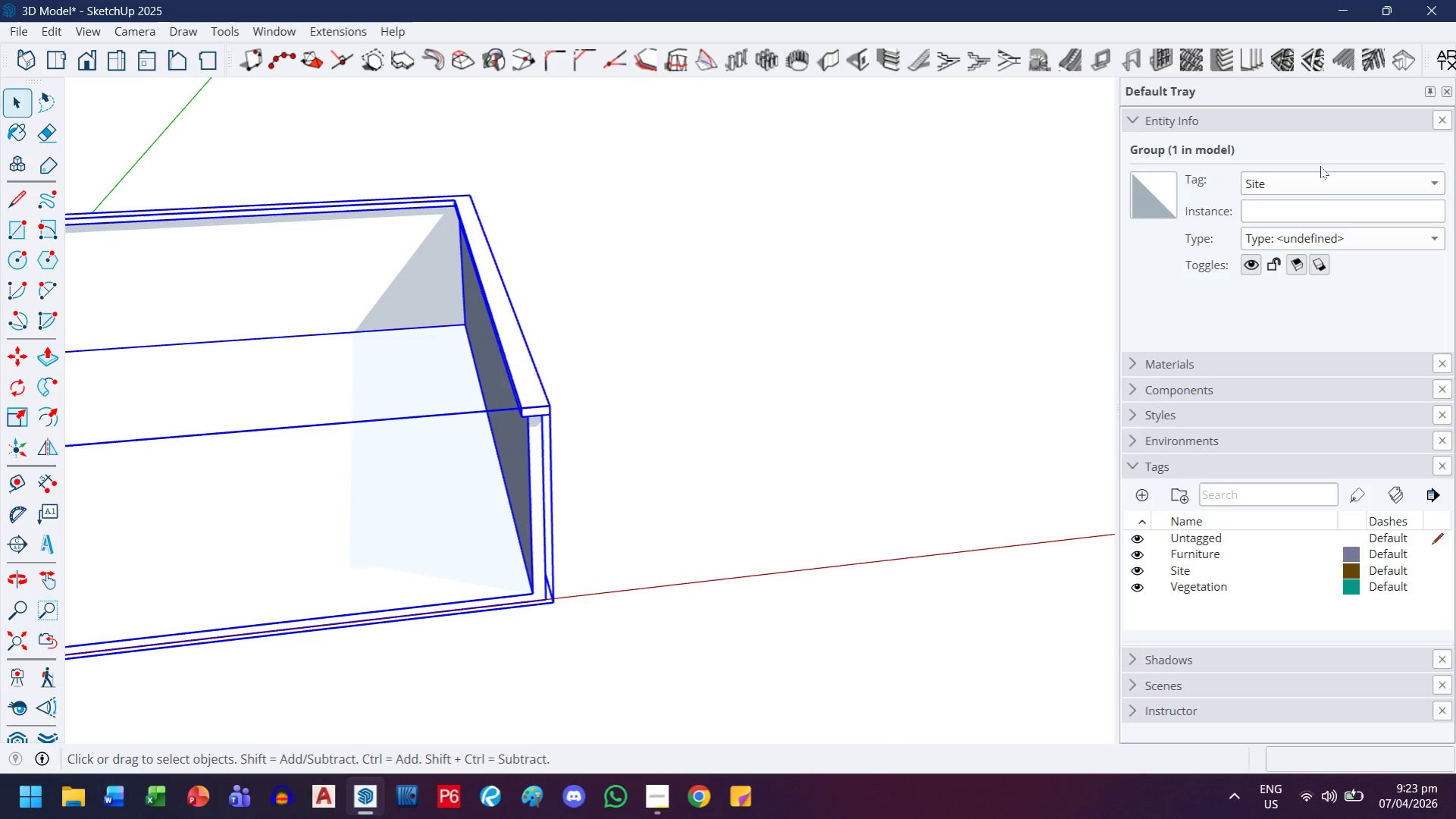 
key(H)
 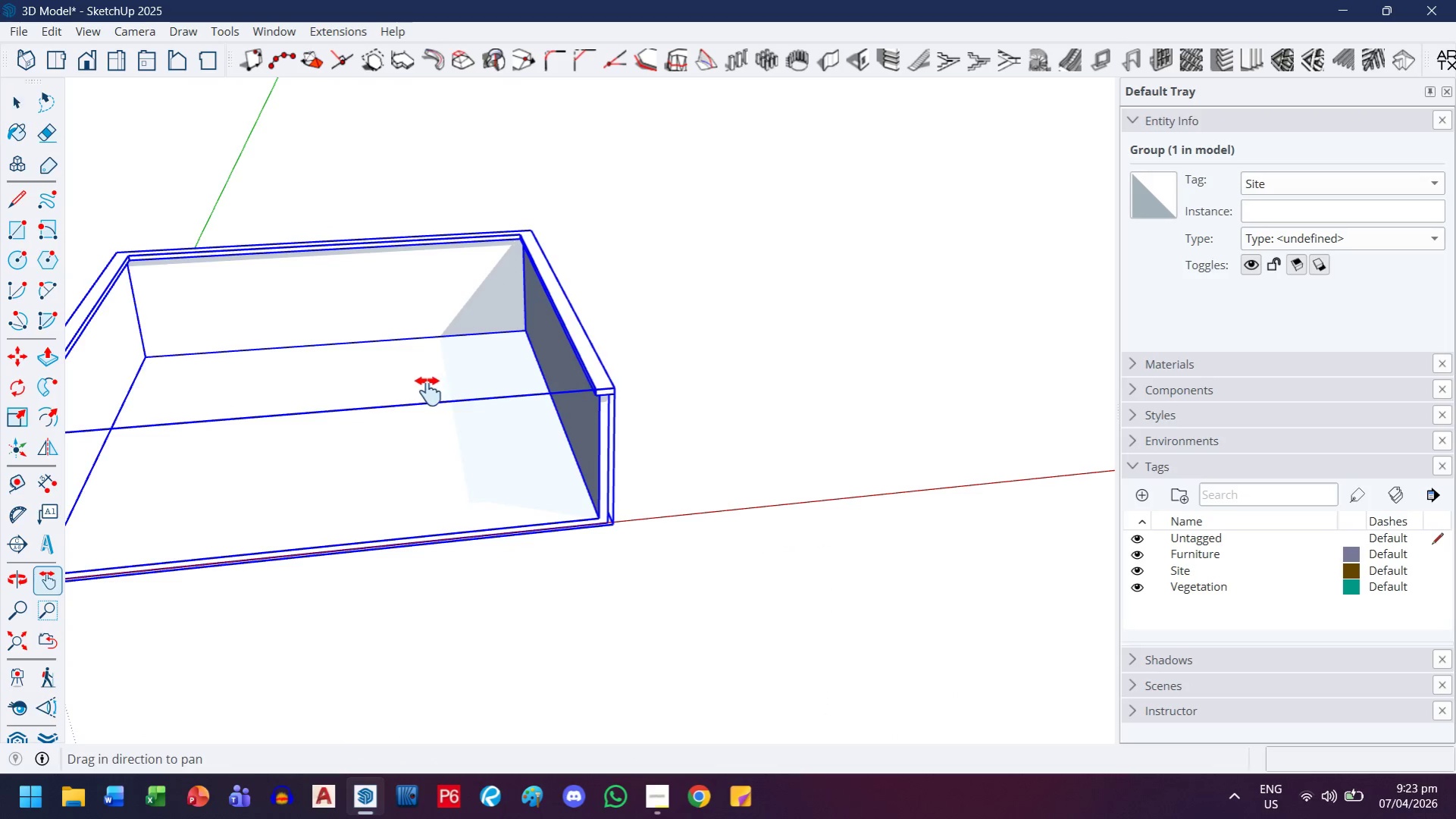 
scroll: coordinate [743, 353], scroll_direction: down, amount: 4.0
 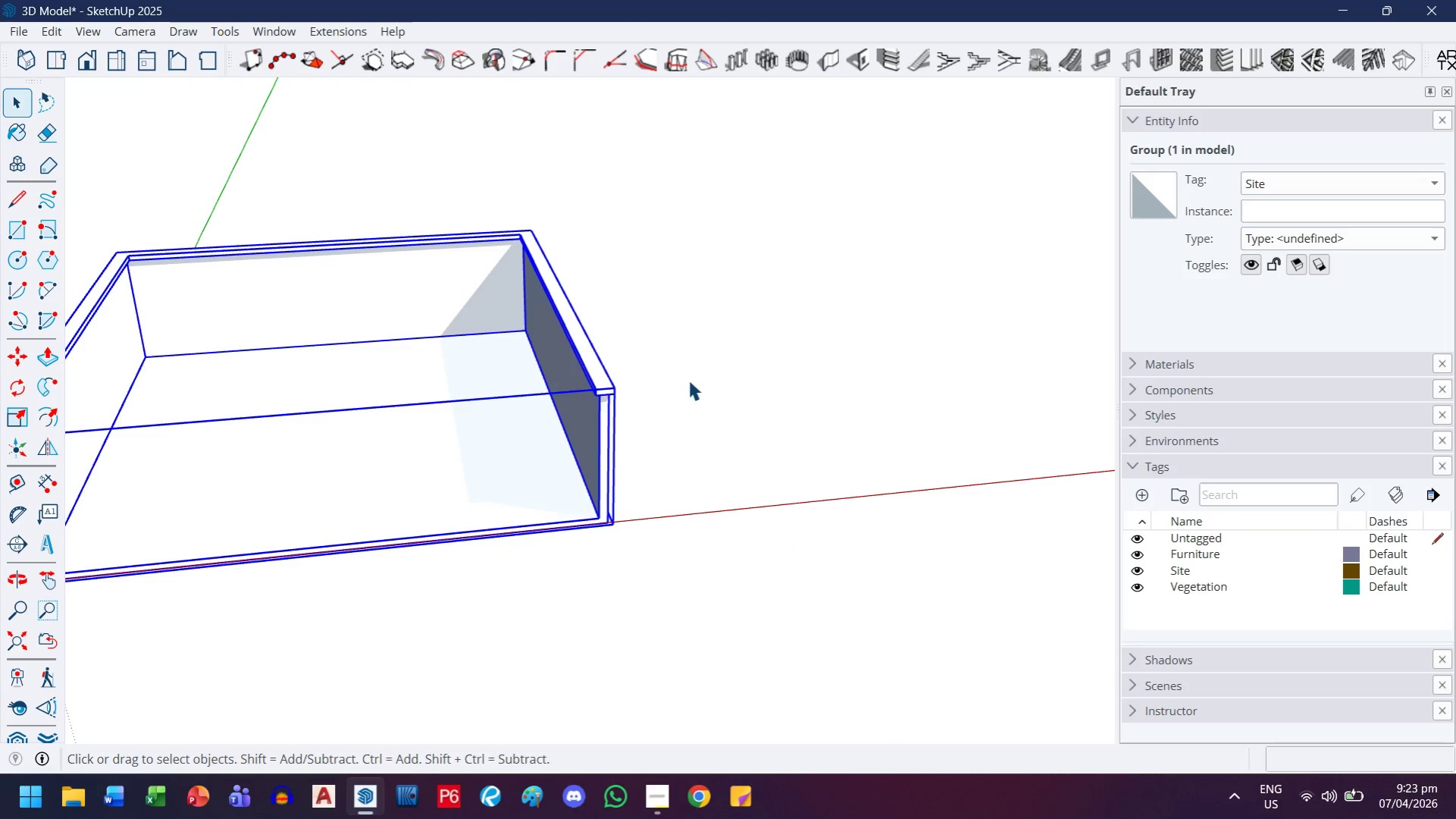 
left_click_drag(start_coordinate=[428, 391], to_coordinate=[507, 472])
 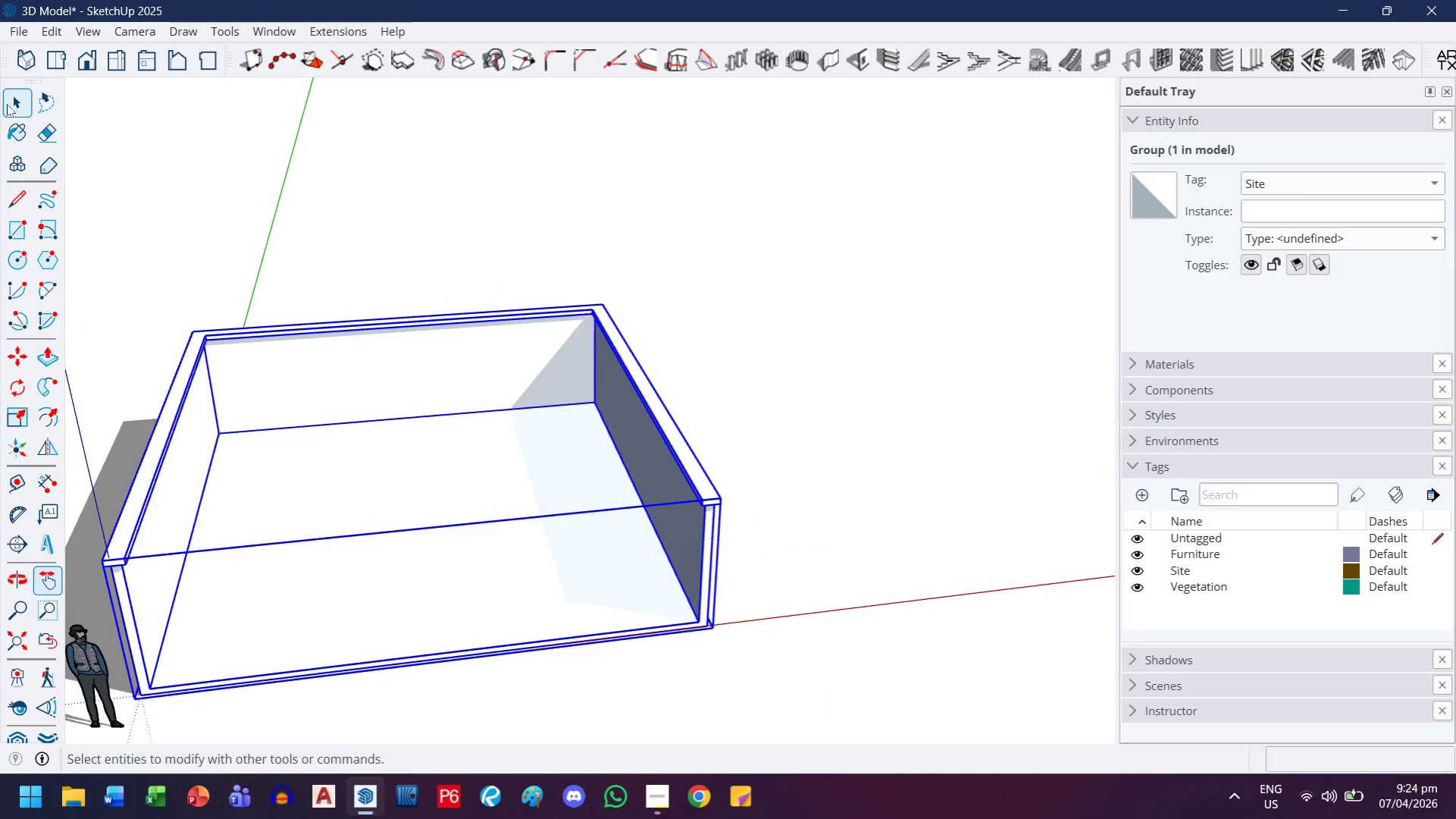 
left_click_drag(start_coordinate=[367, 160], to_coordinate=[371, 160])
 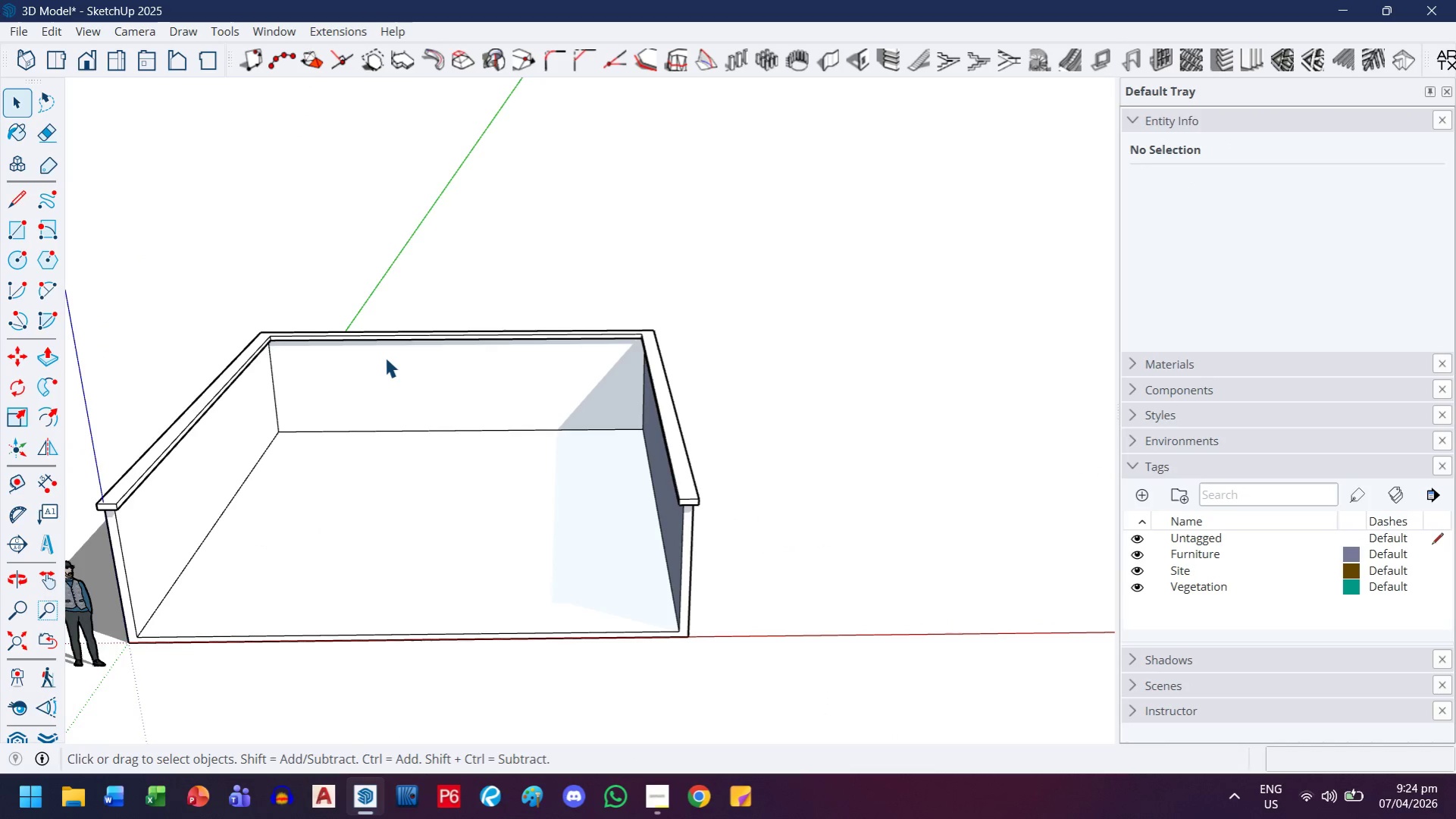 
double_click([385, 357])
 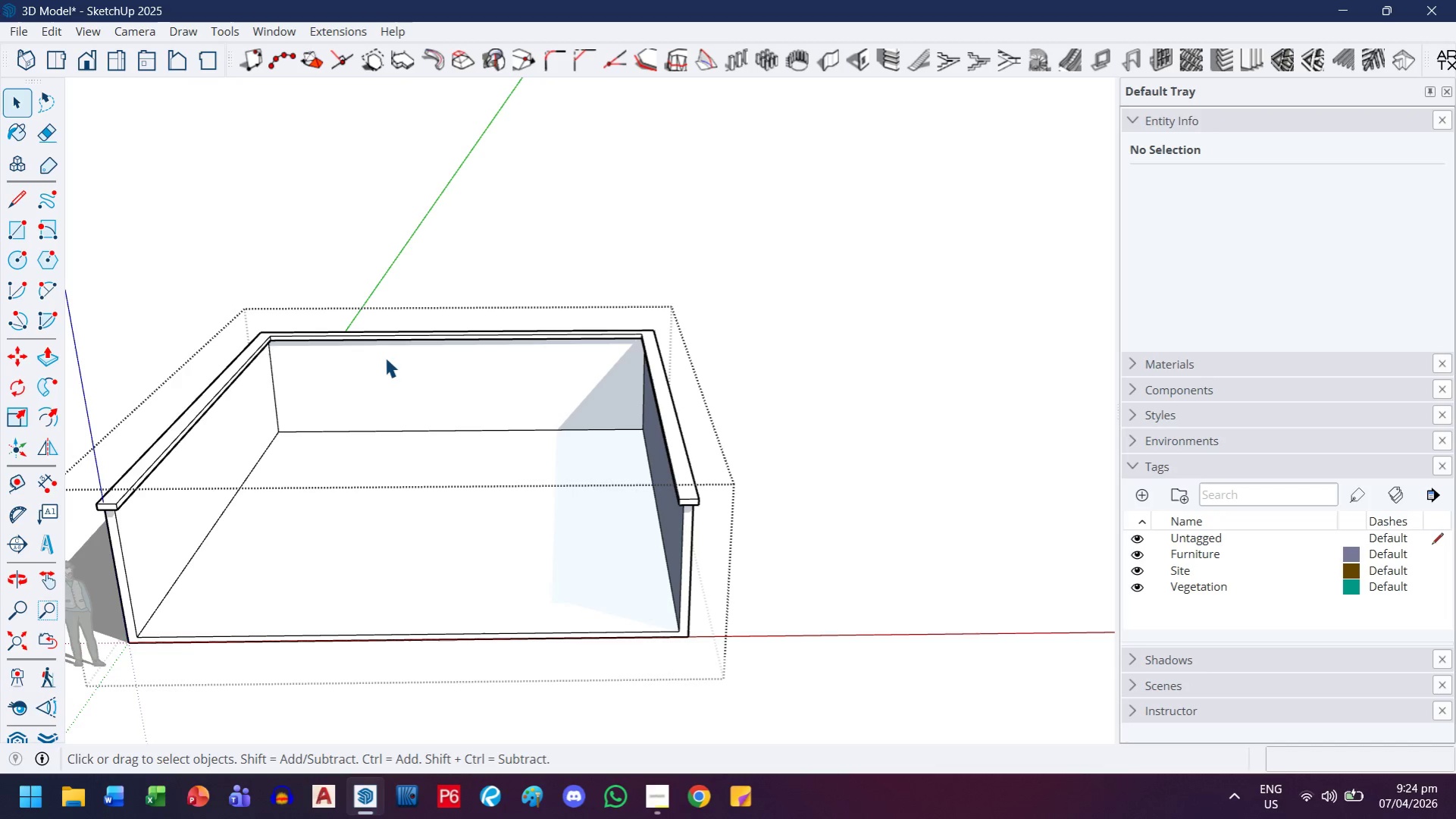 
left_click([647, 793])